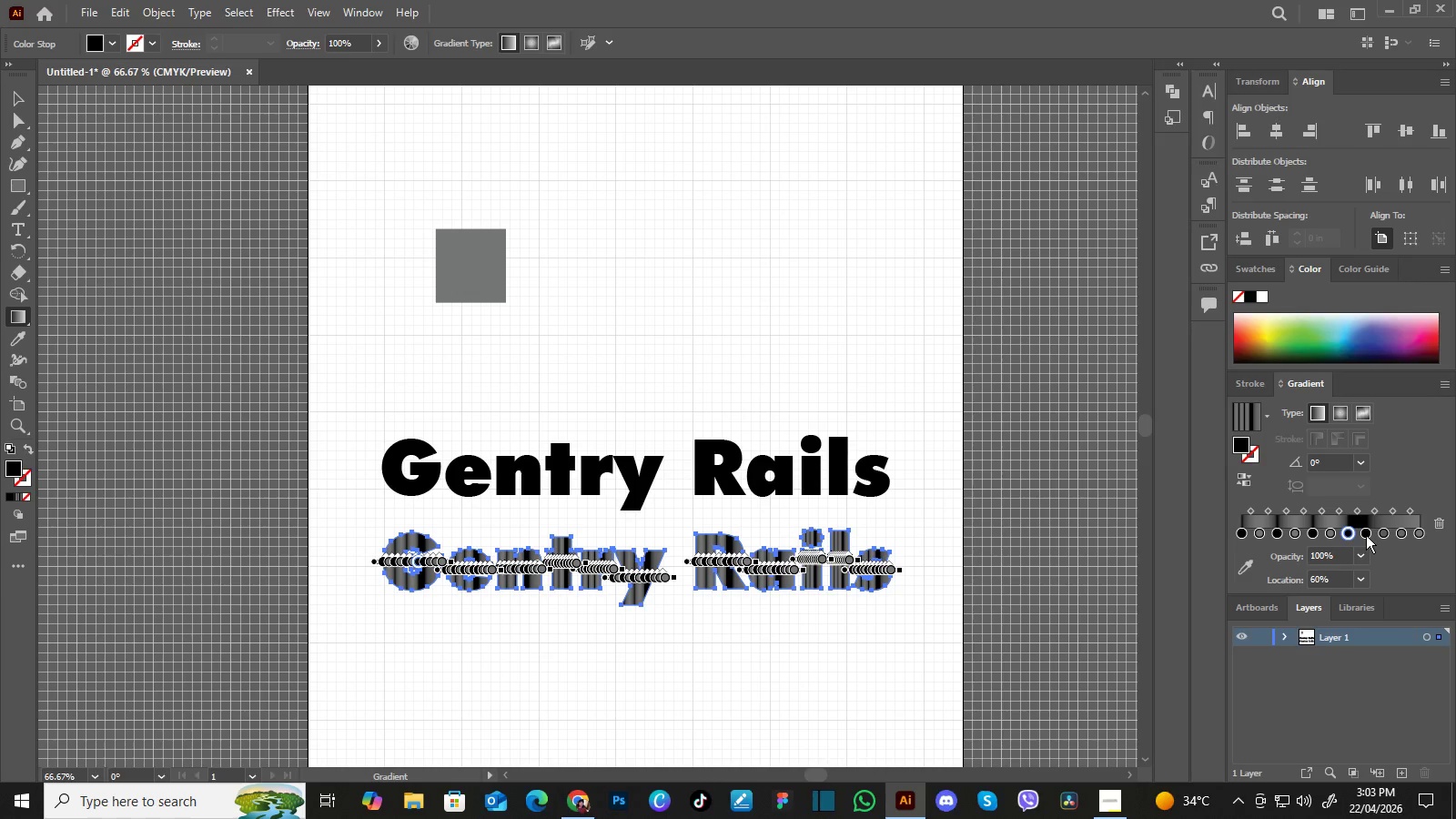 
left_click([1366, 533])
 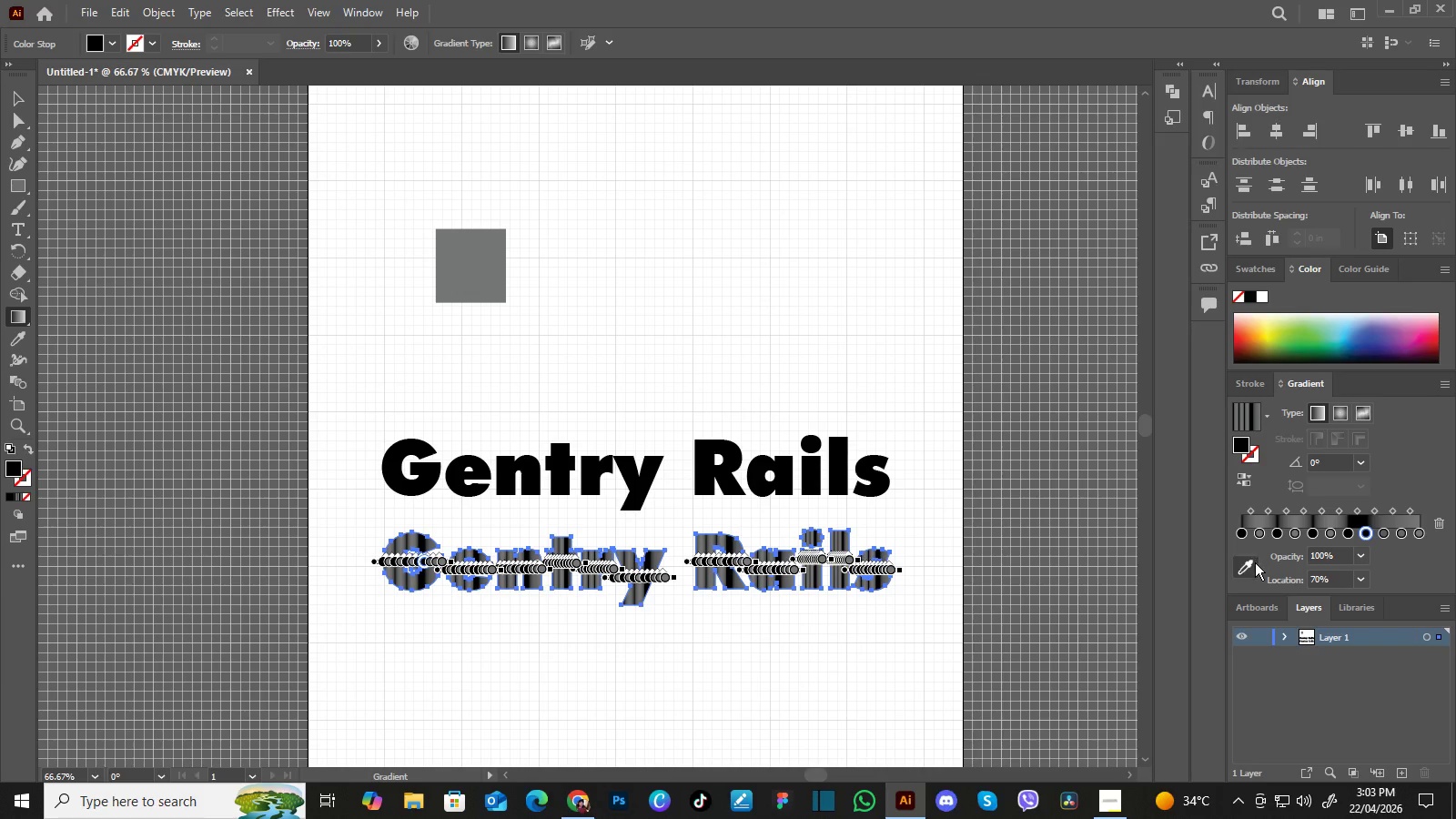 
left_click([1253, 565])
 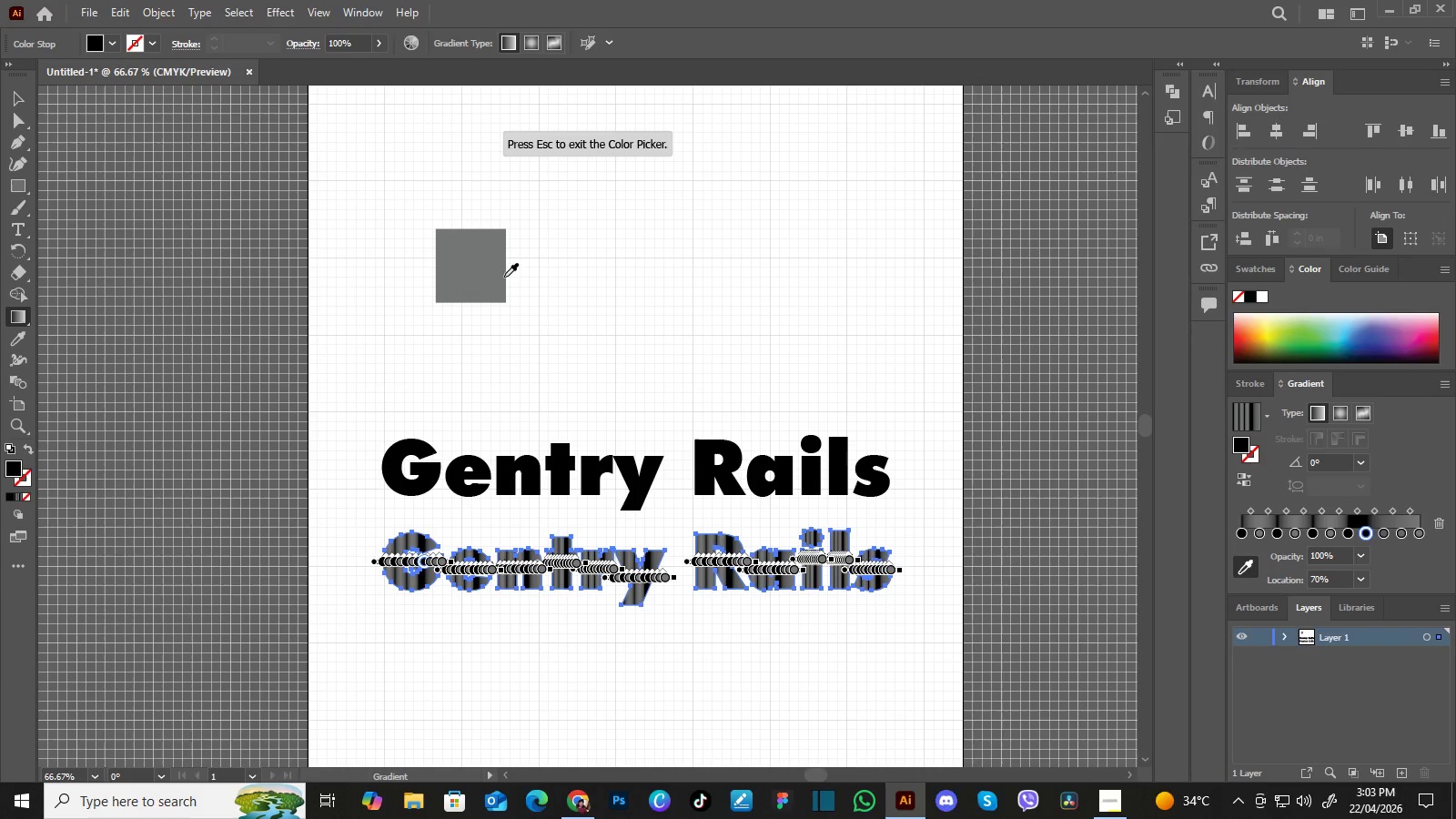 
left_click([477, 270])
 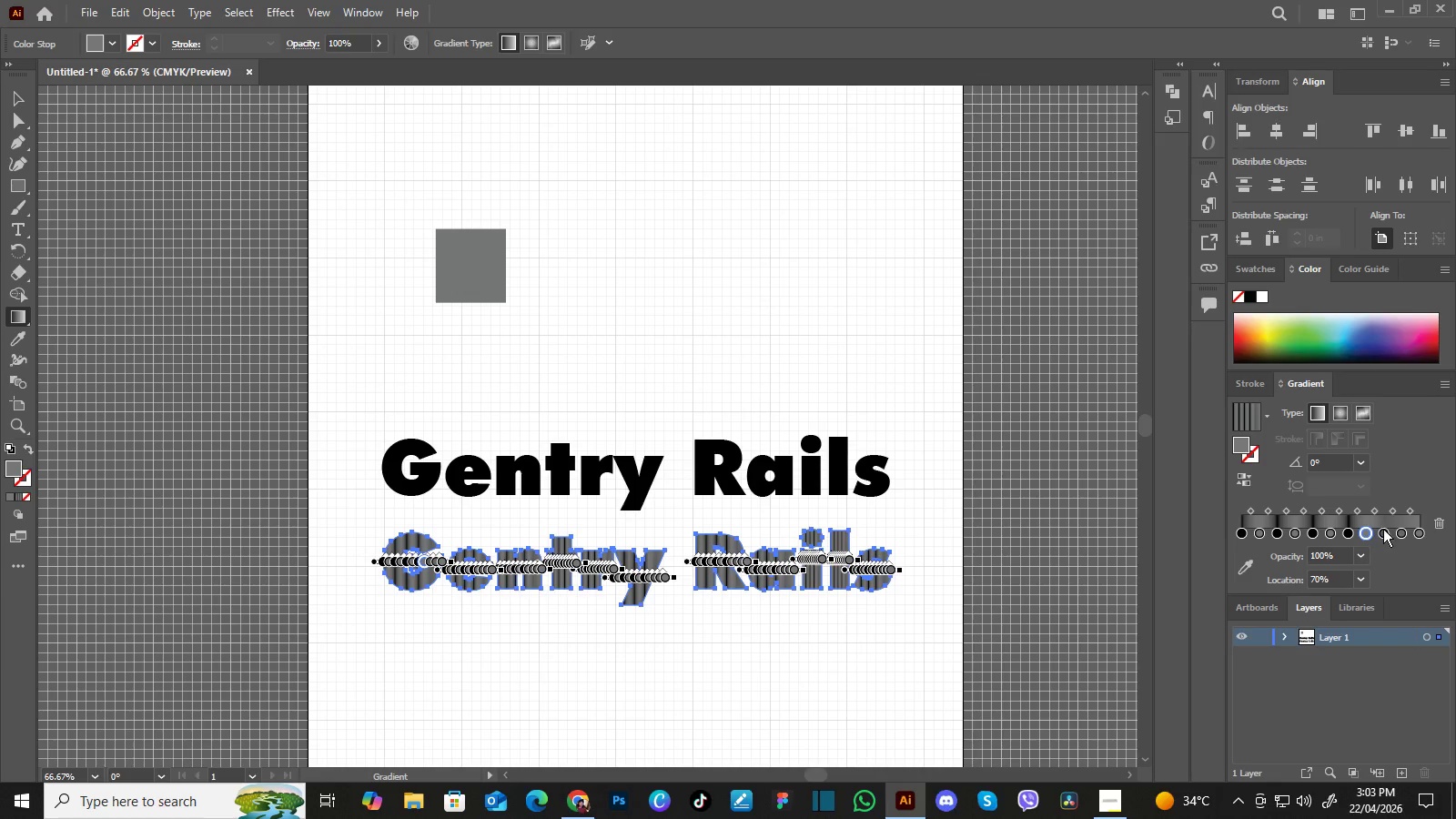 
left_click([1383, 533])
 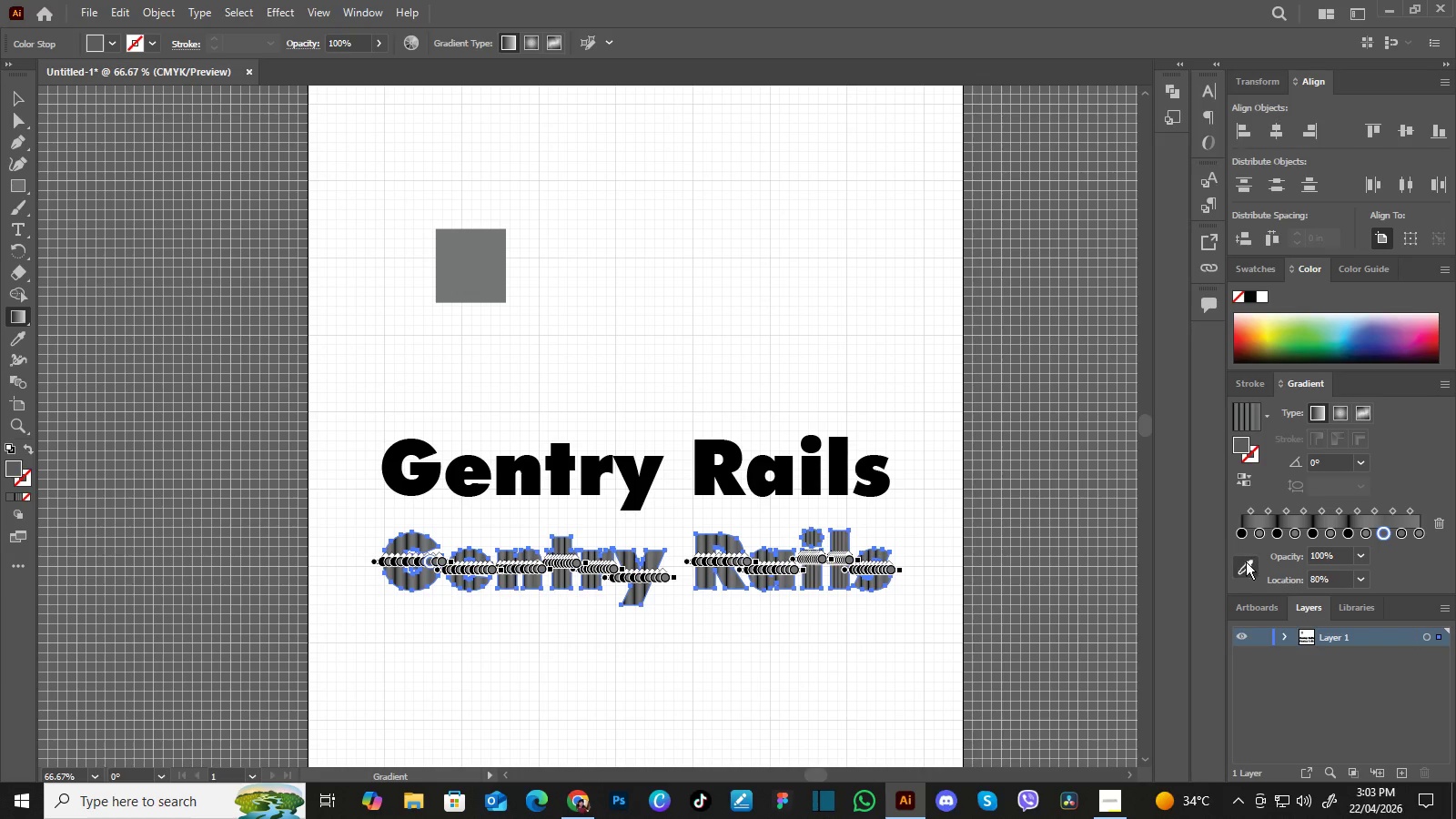 
left_click([1246, 561])
 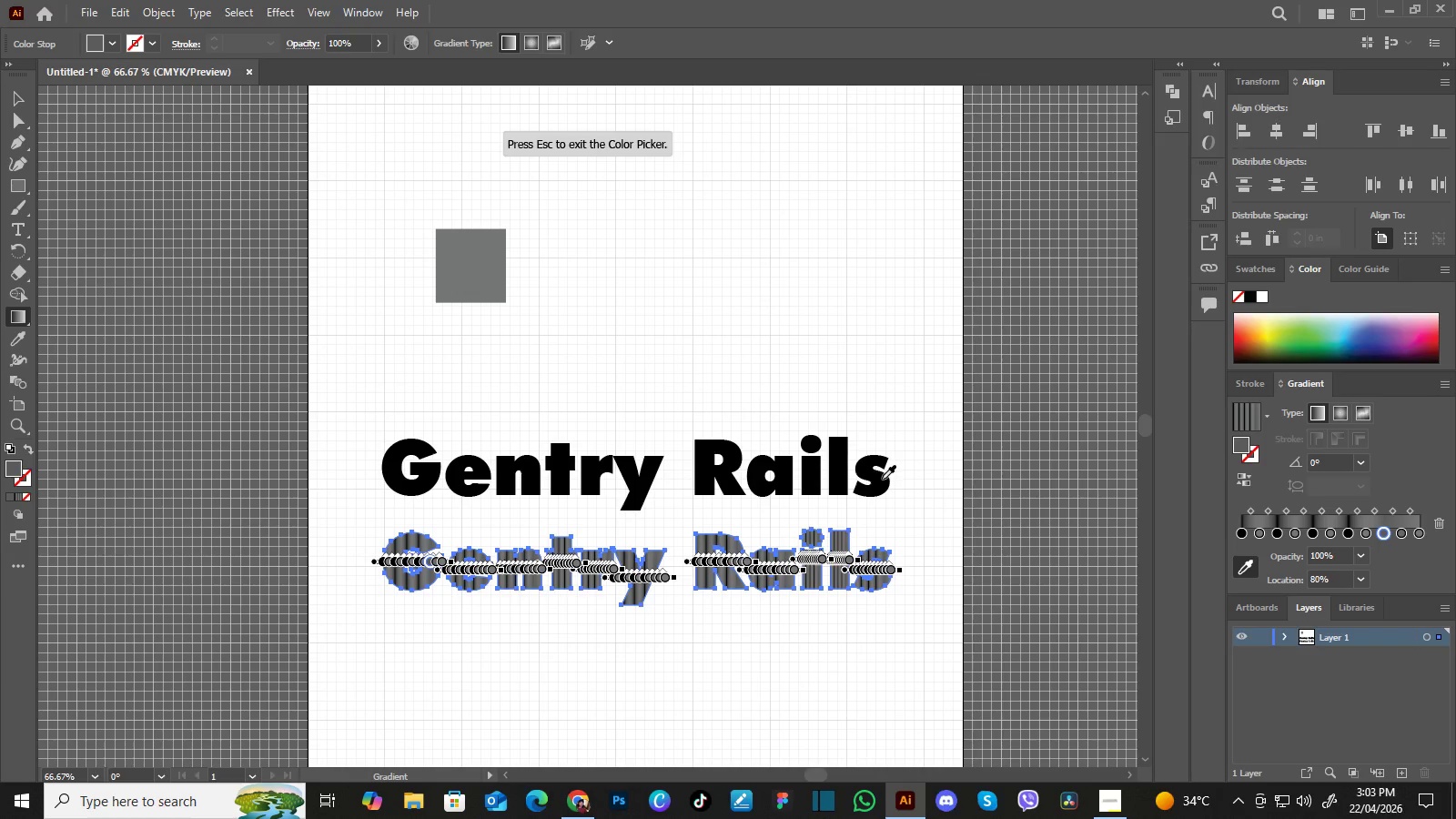 
left_click([881, 479])
 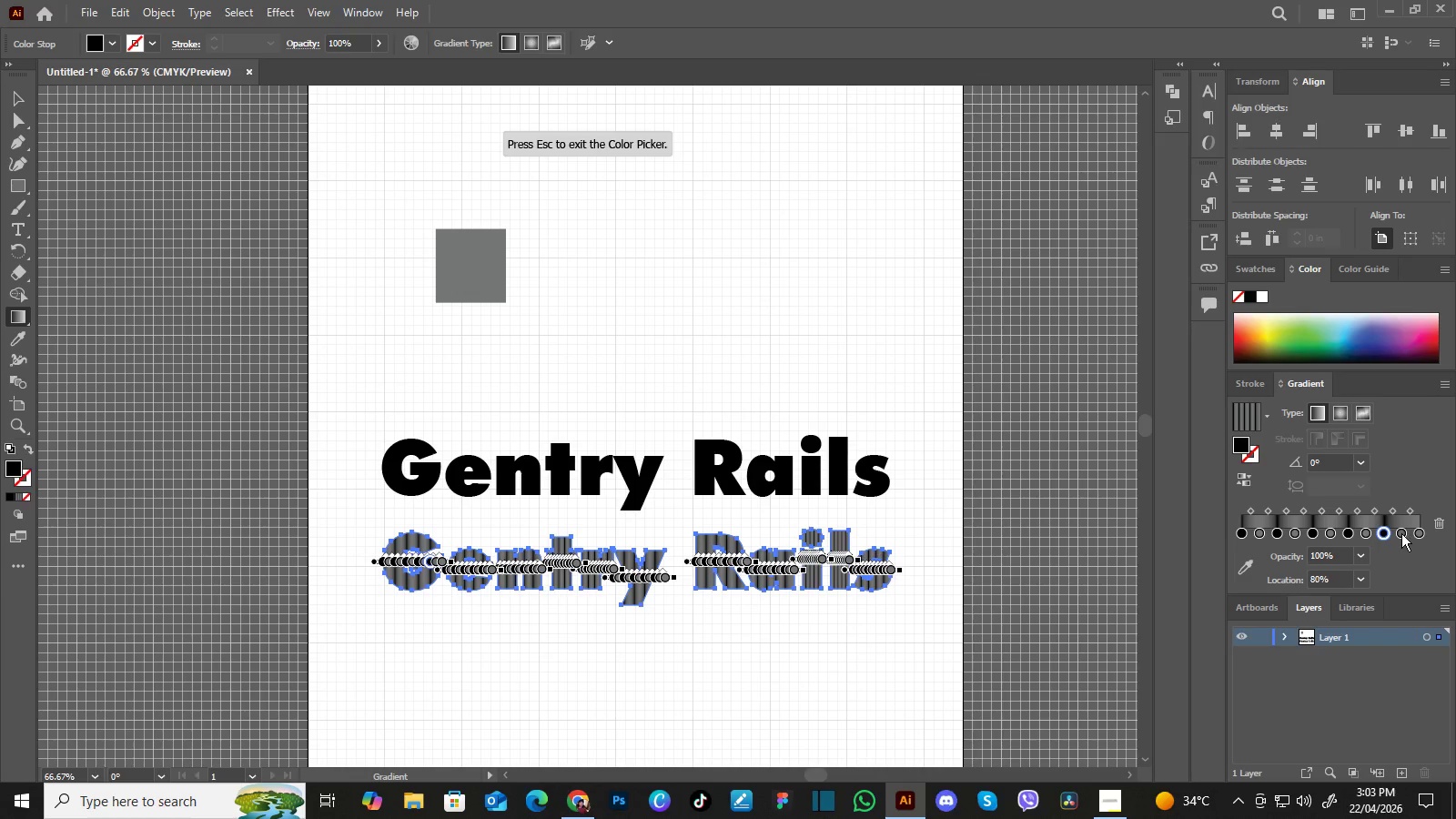 
left_click([1400, 533])
 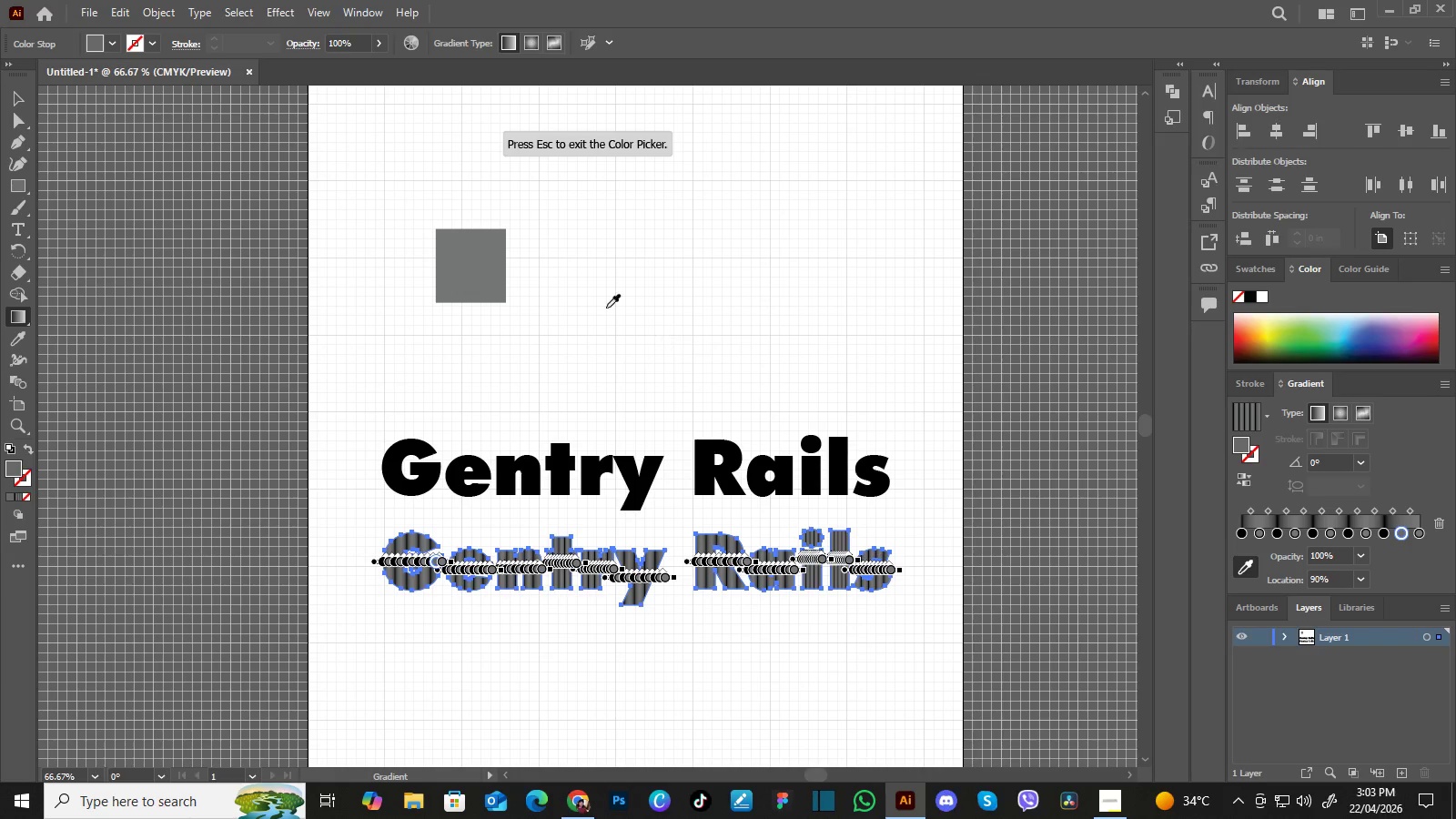 
left_click([468, 264])
 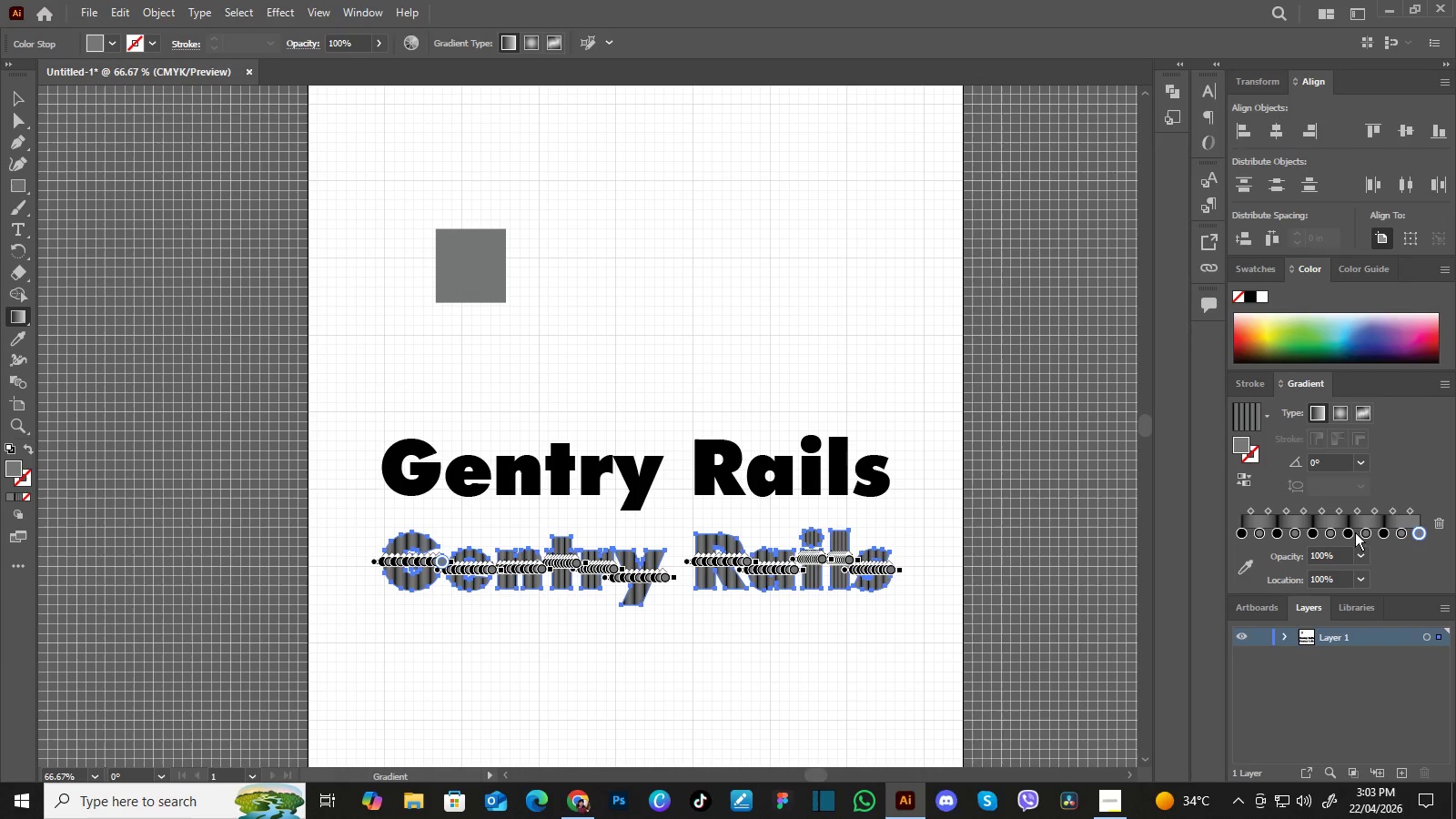 
left_click([1245, 560])
 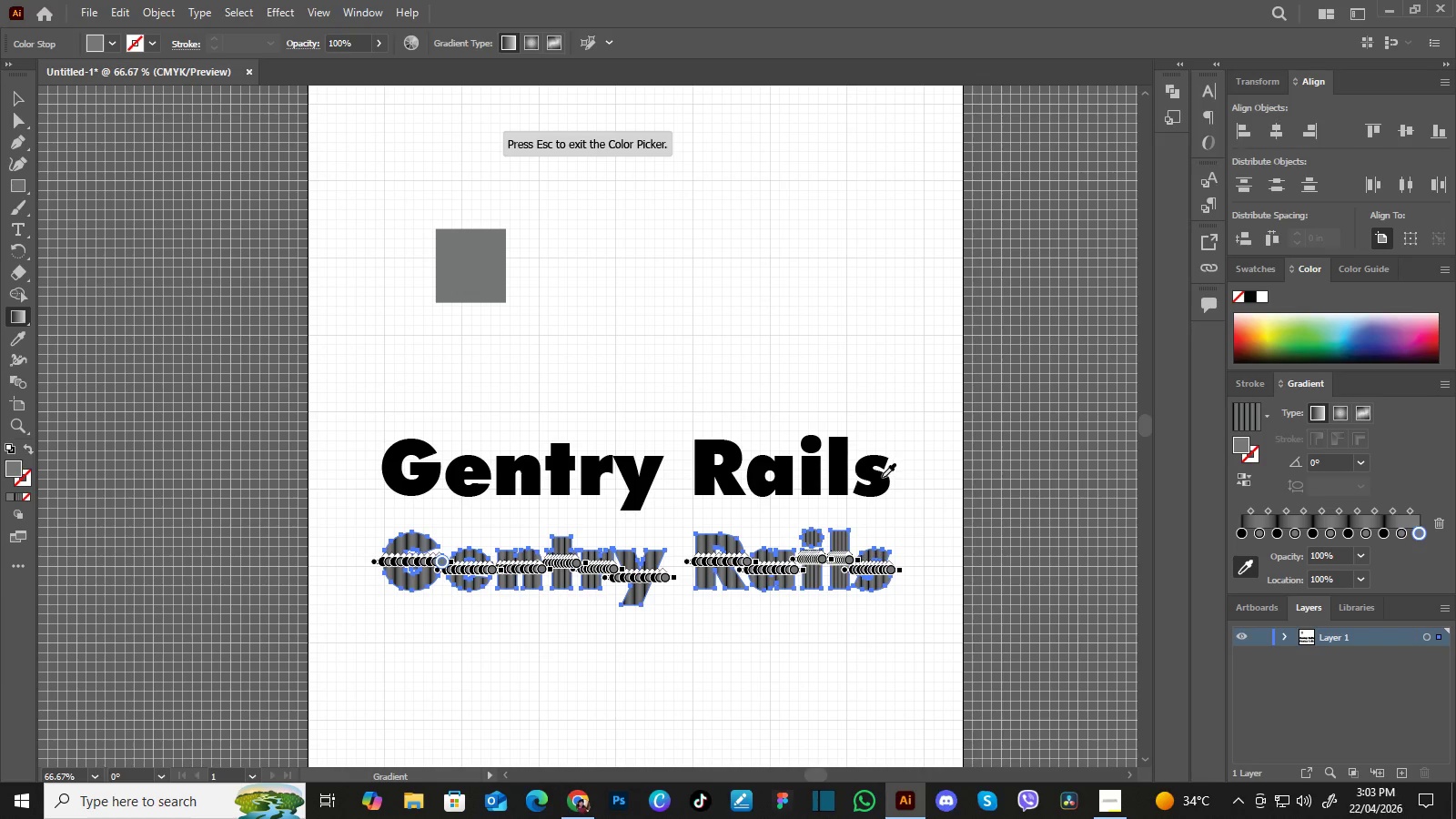 
left_click([880, 478])
 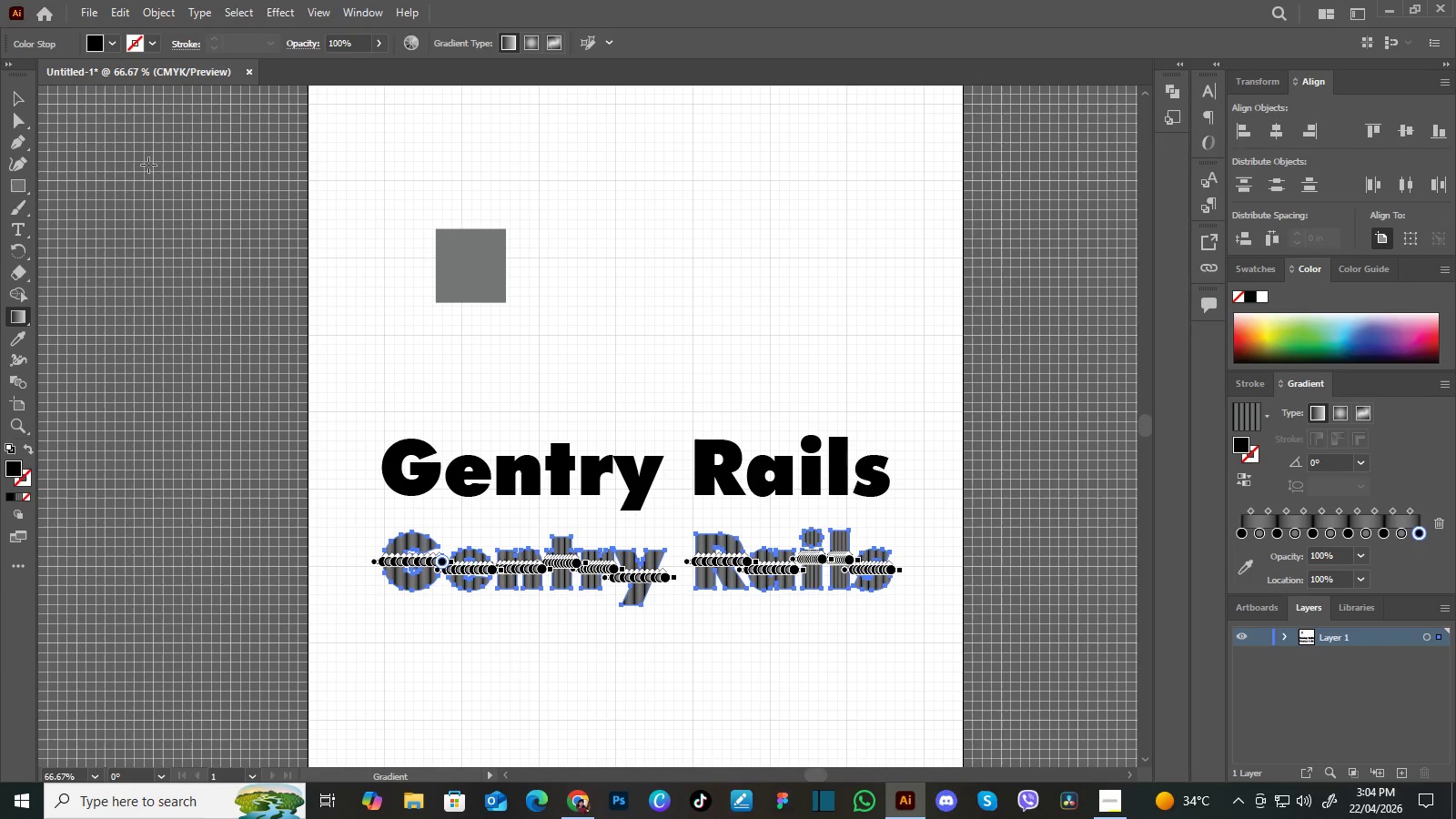 
wait(5.61)
 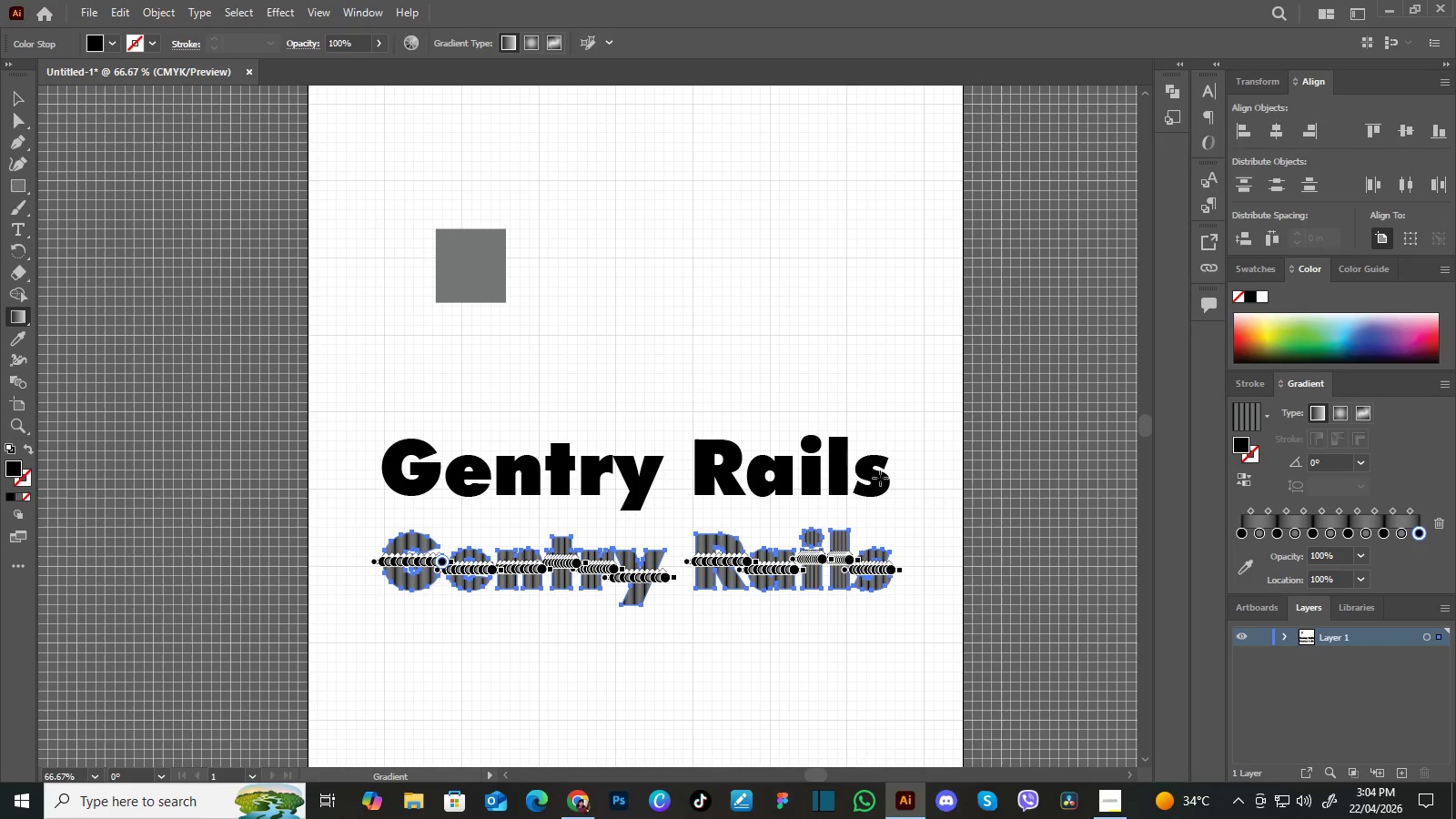 
double_click([542, 191])
 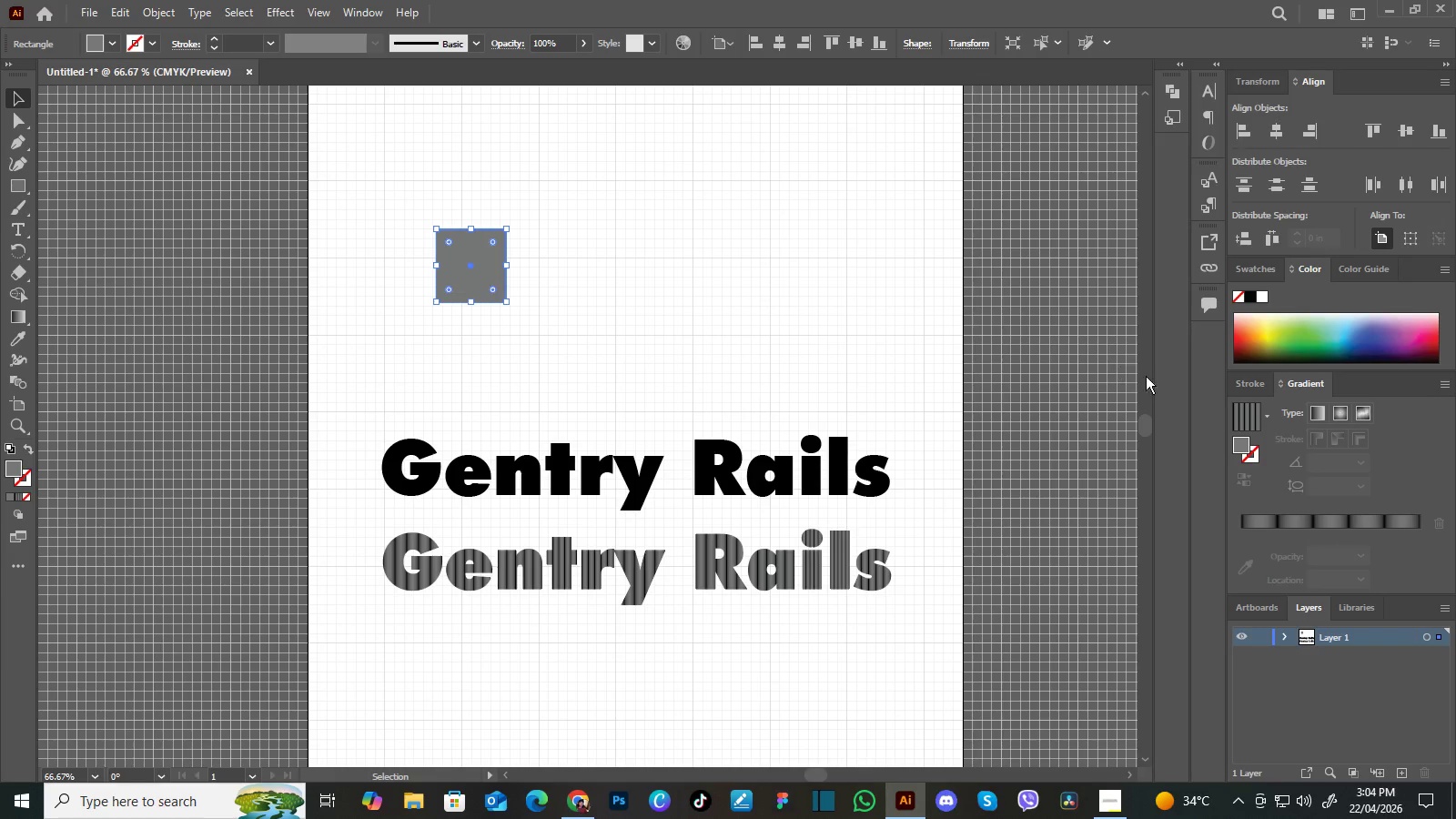 
wait(5.76)
 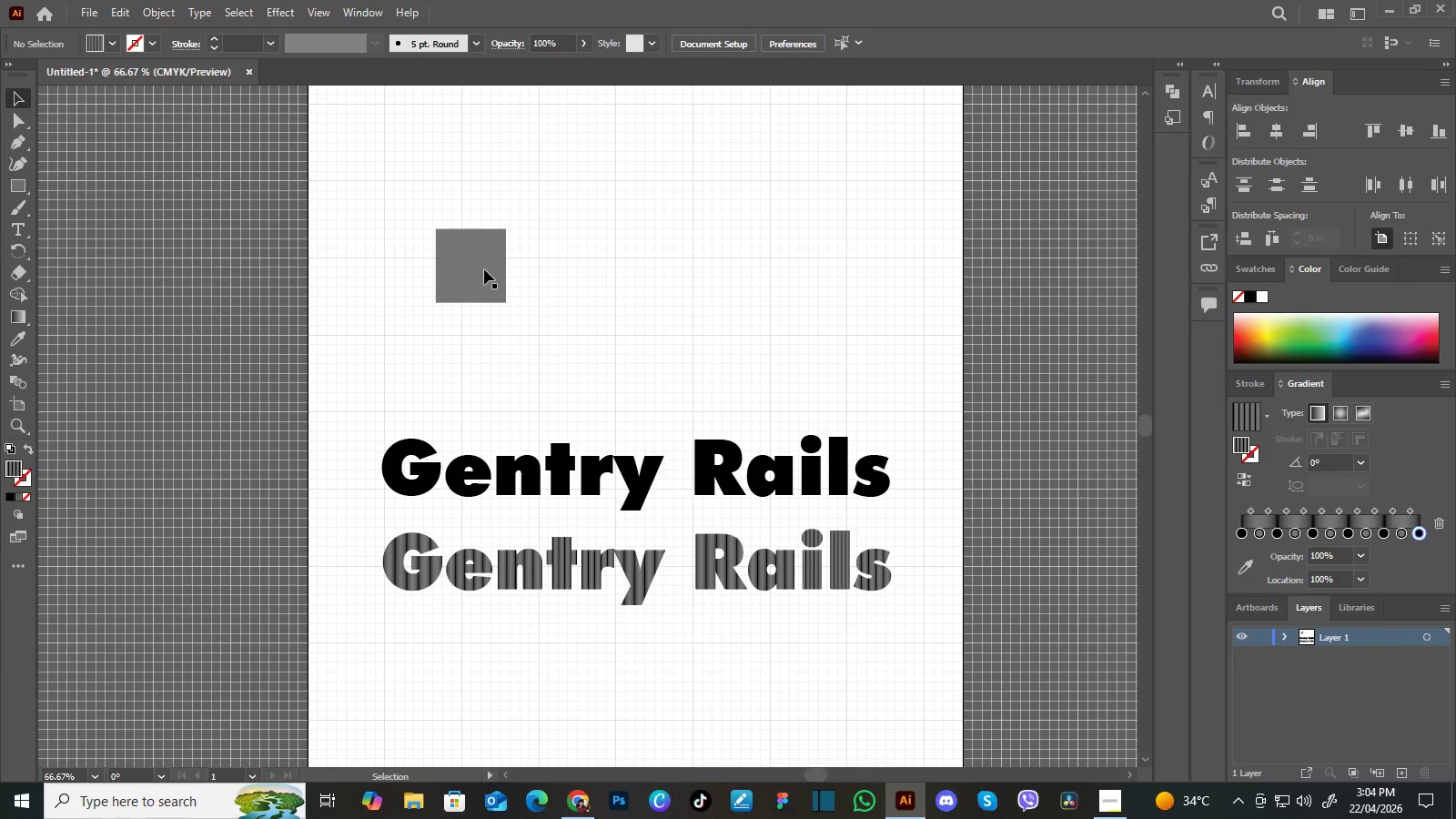 
double_click([1242, 444])
 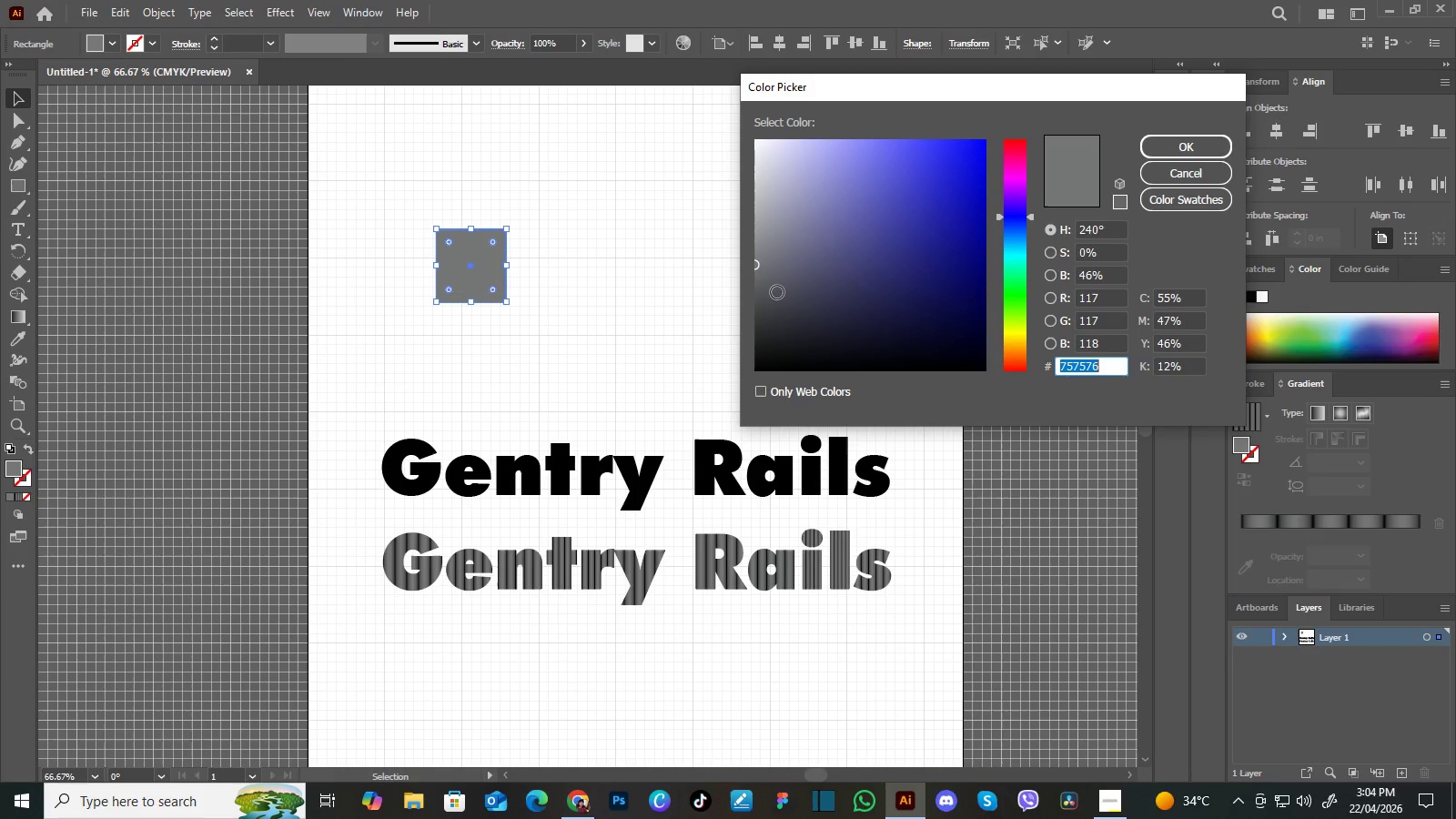 
left_click([759, 301])
 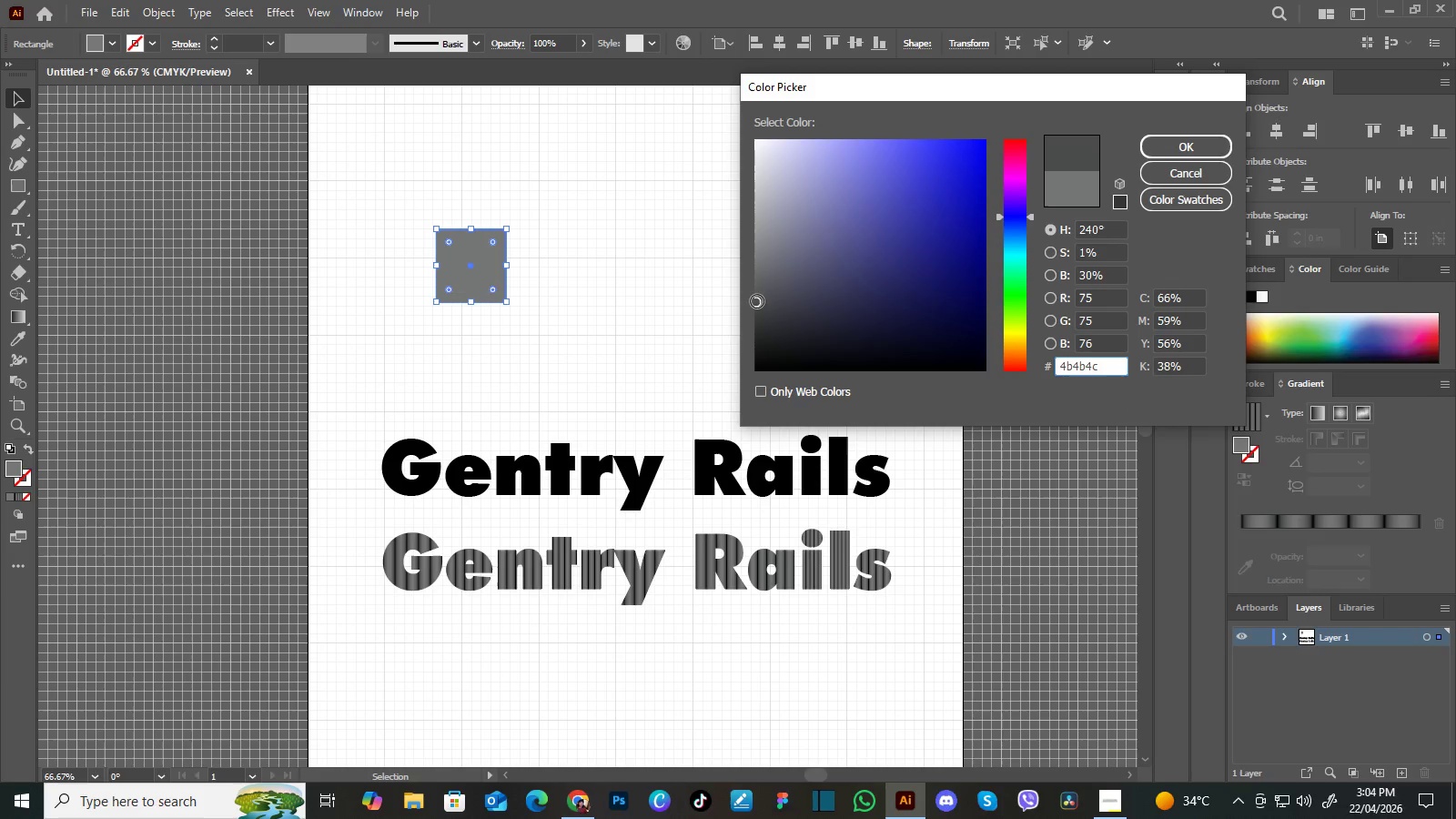 
left_click_drag(start_coordinate=[757, 301], to_coordinate=[747, 320])
 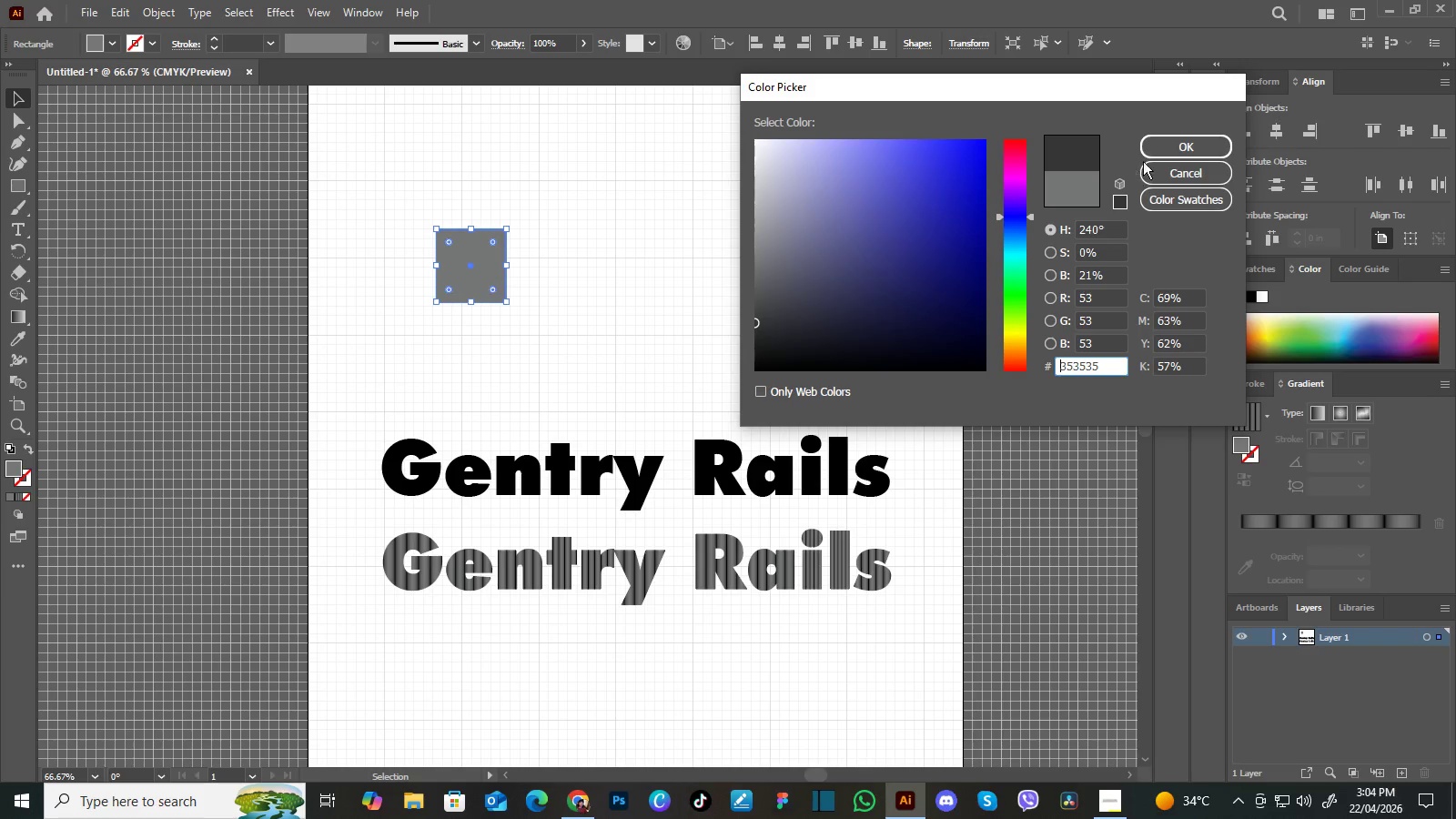 
left_click([1159, 144])
 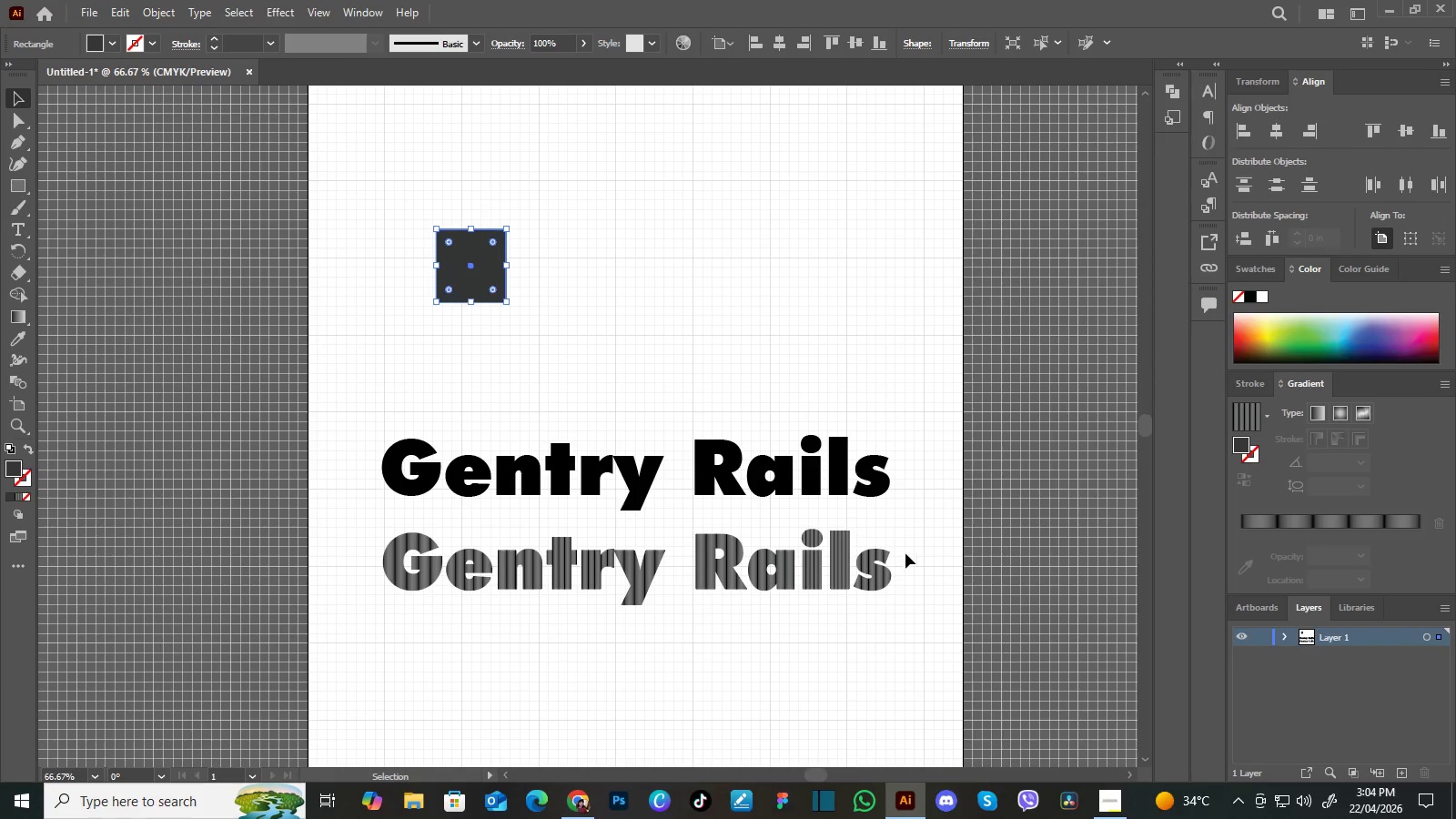 
left_click([885, 568])
 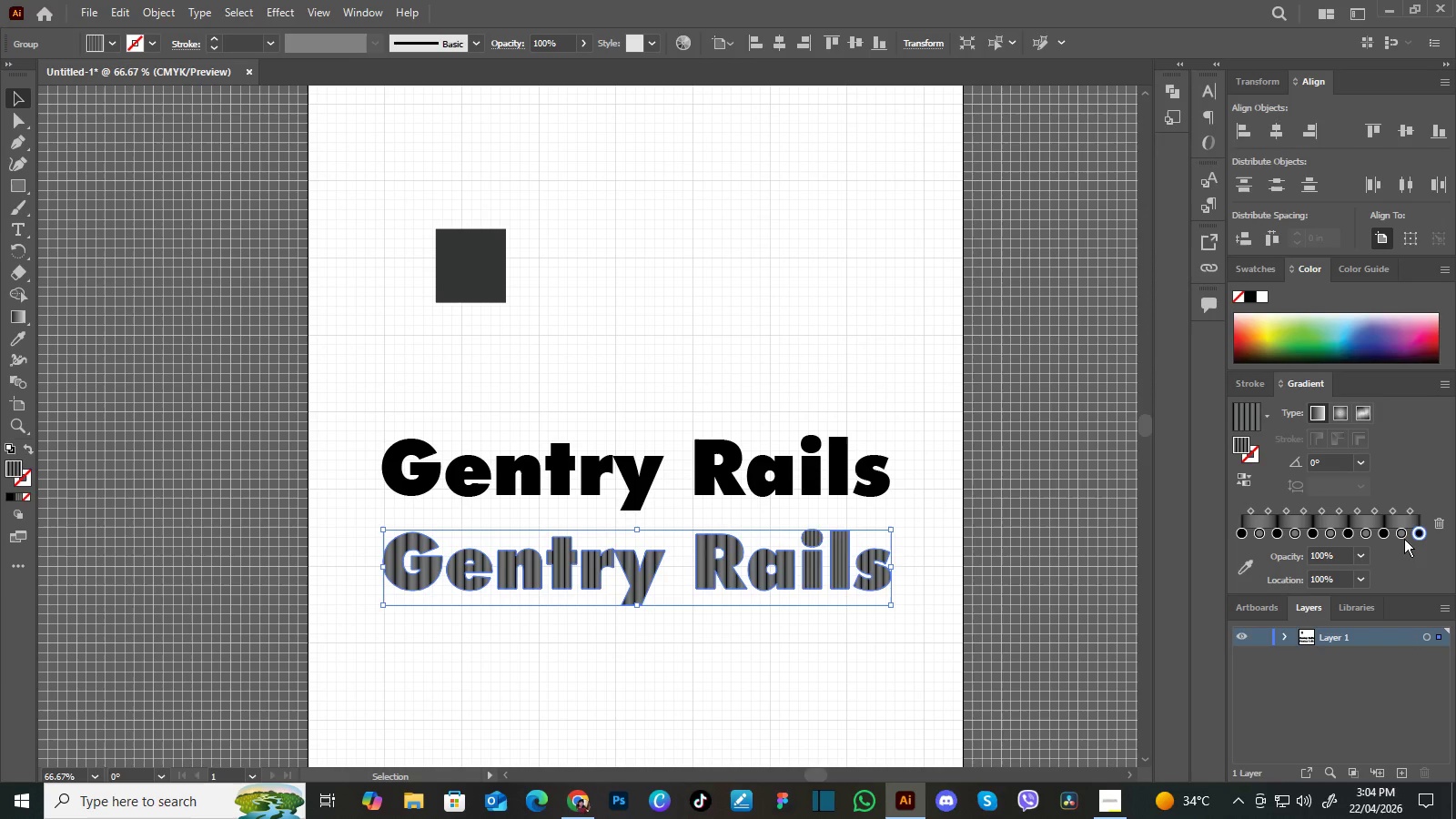 
left_click([1400, 533])
 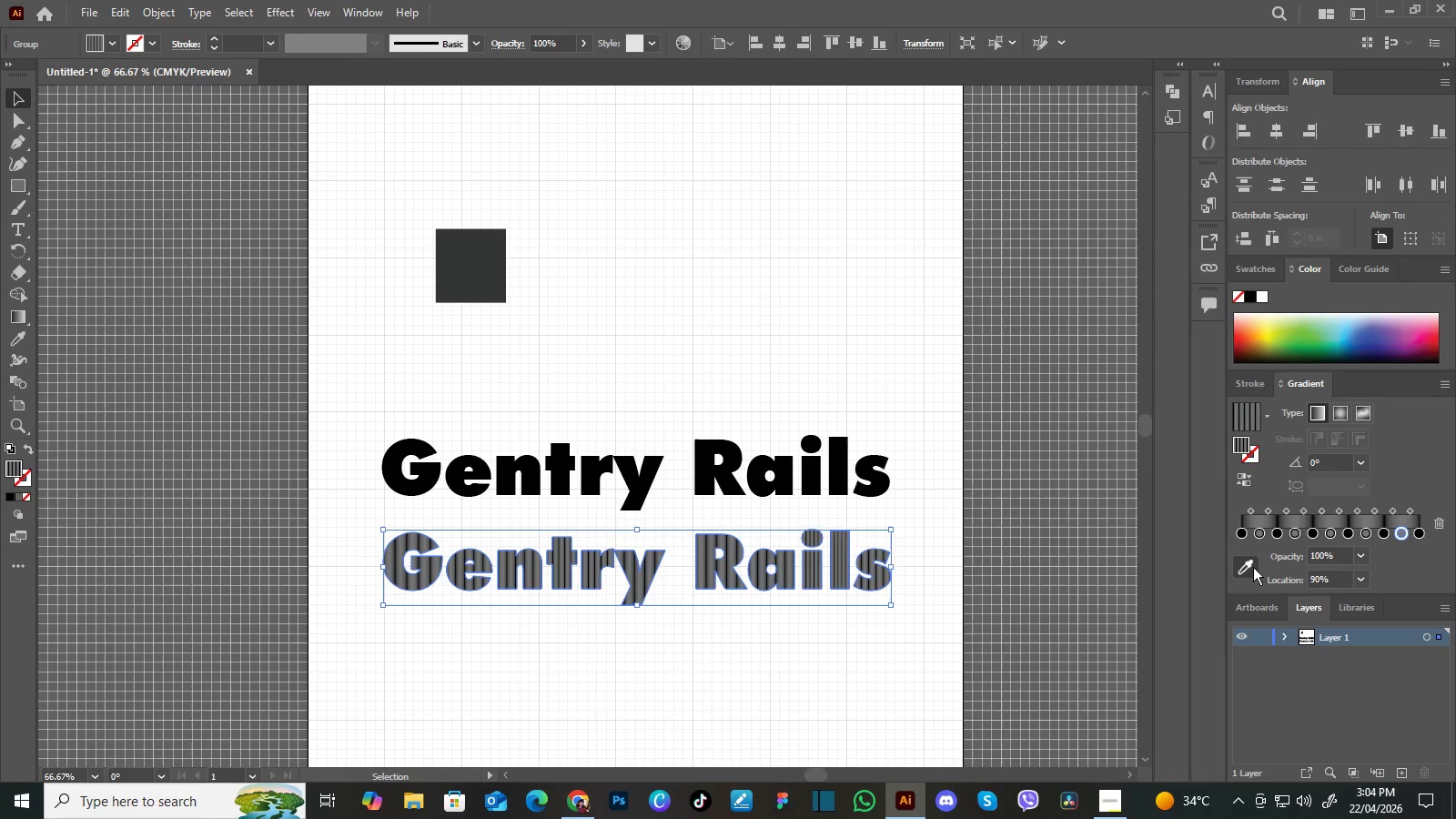 
left_click([1244, 564])
 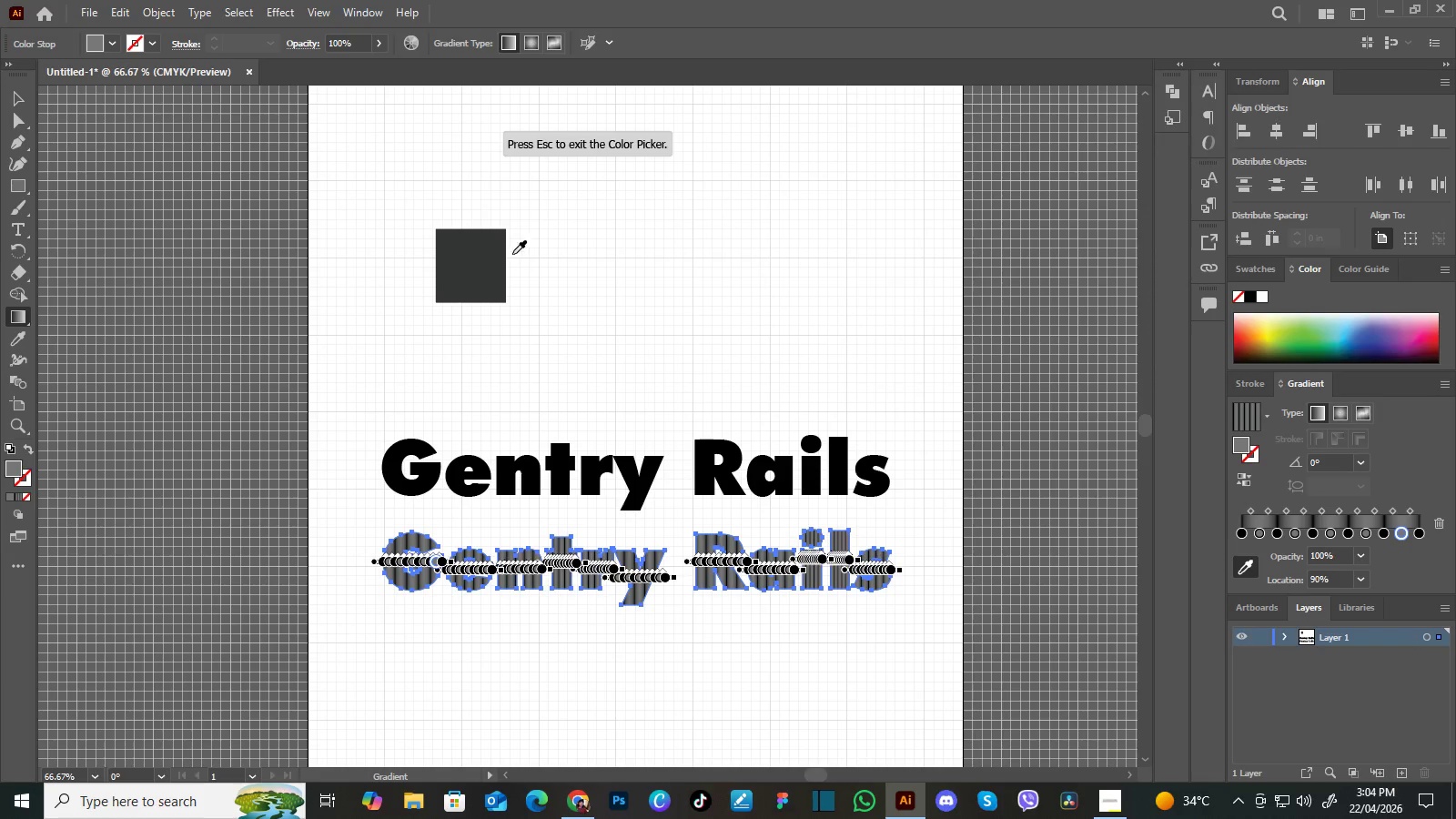 
left_click([471, 262])
 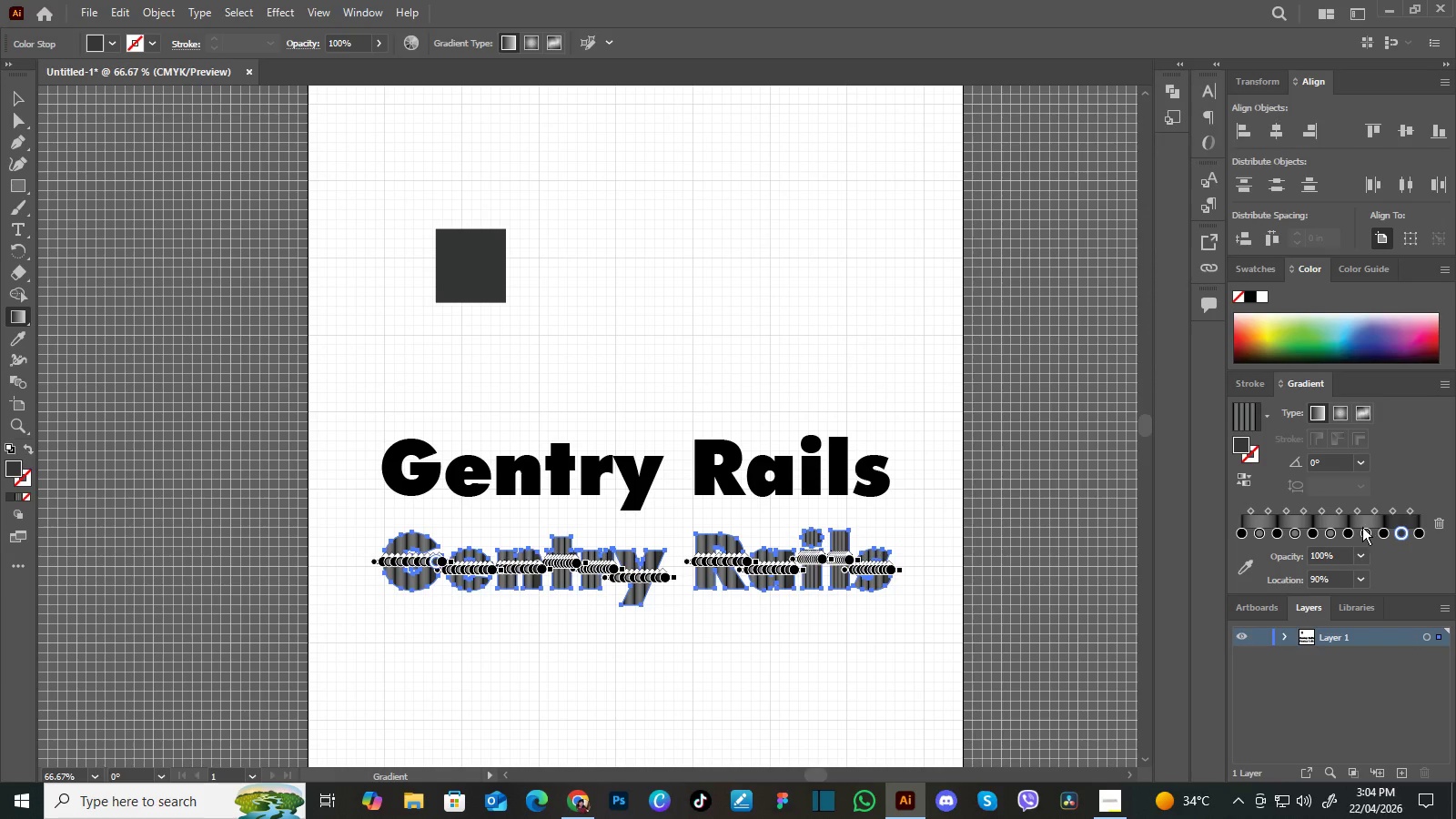 
left_click([1364, 530])
 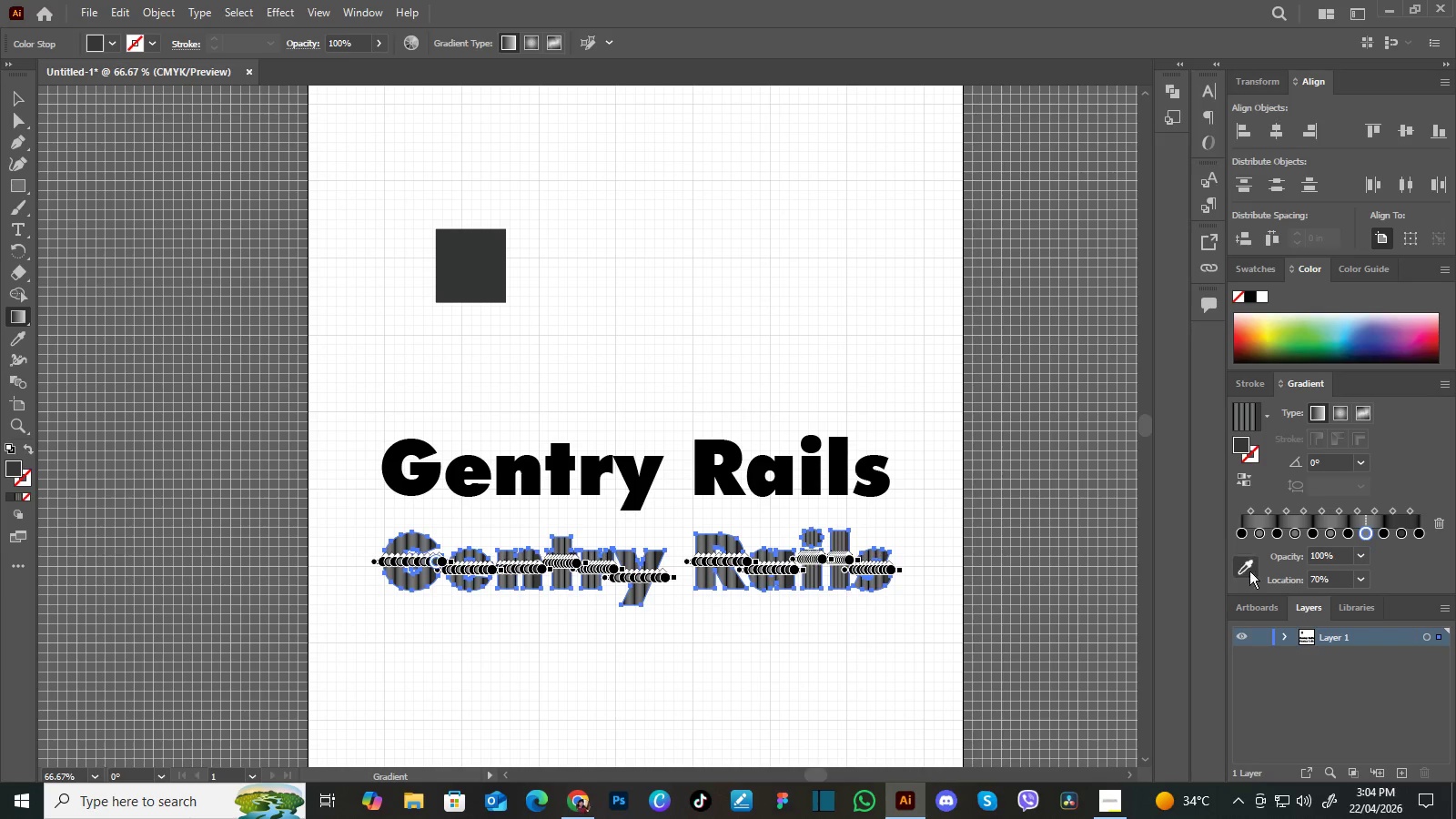 
left_click([1249, 569])
 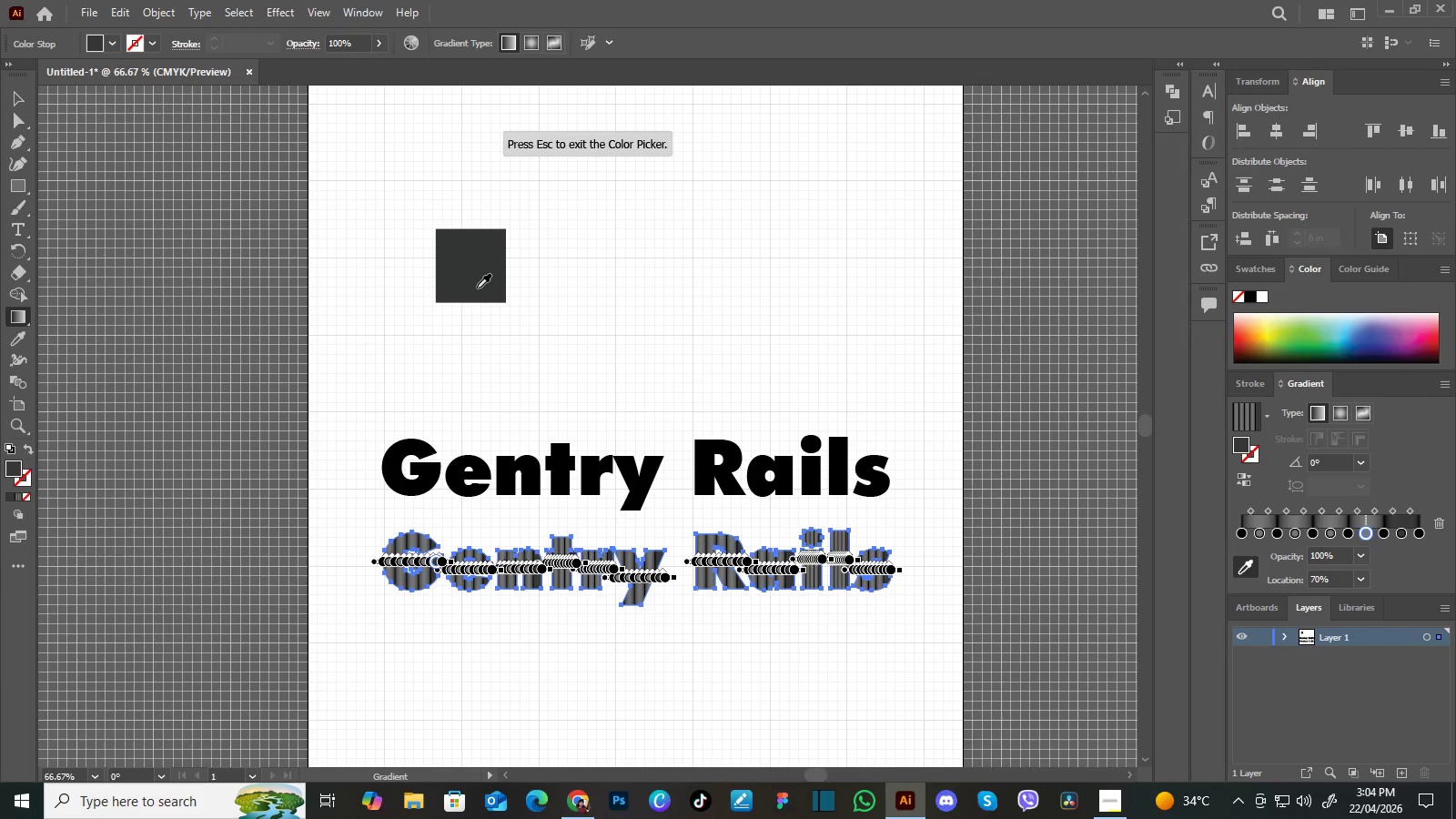 
left_click([477, 288])
 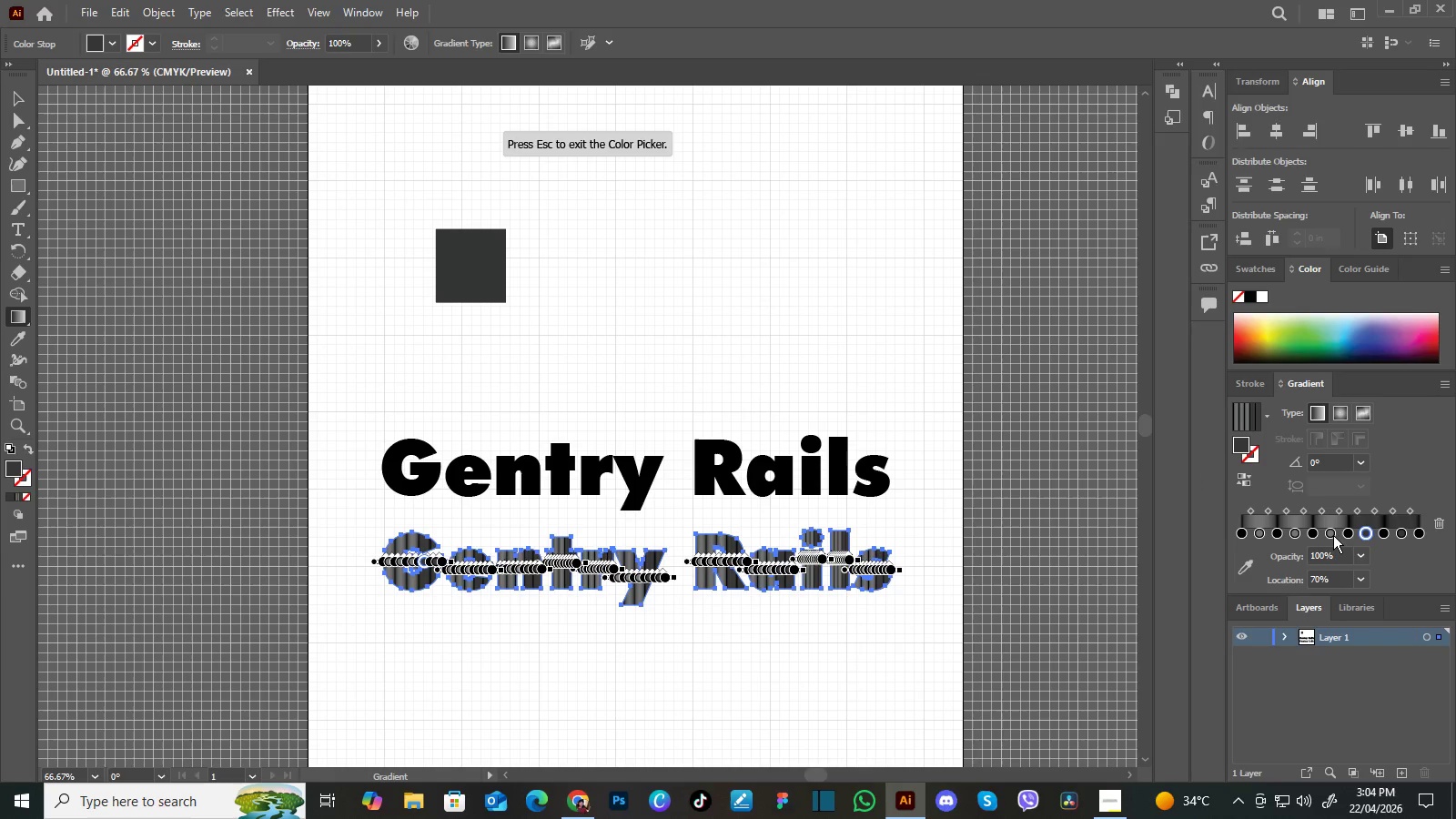 
left_click([1328, 533])
 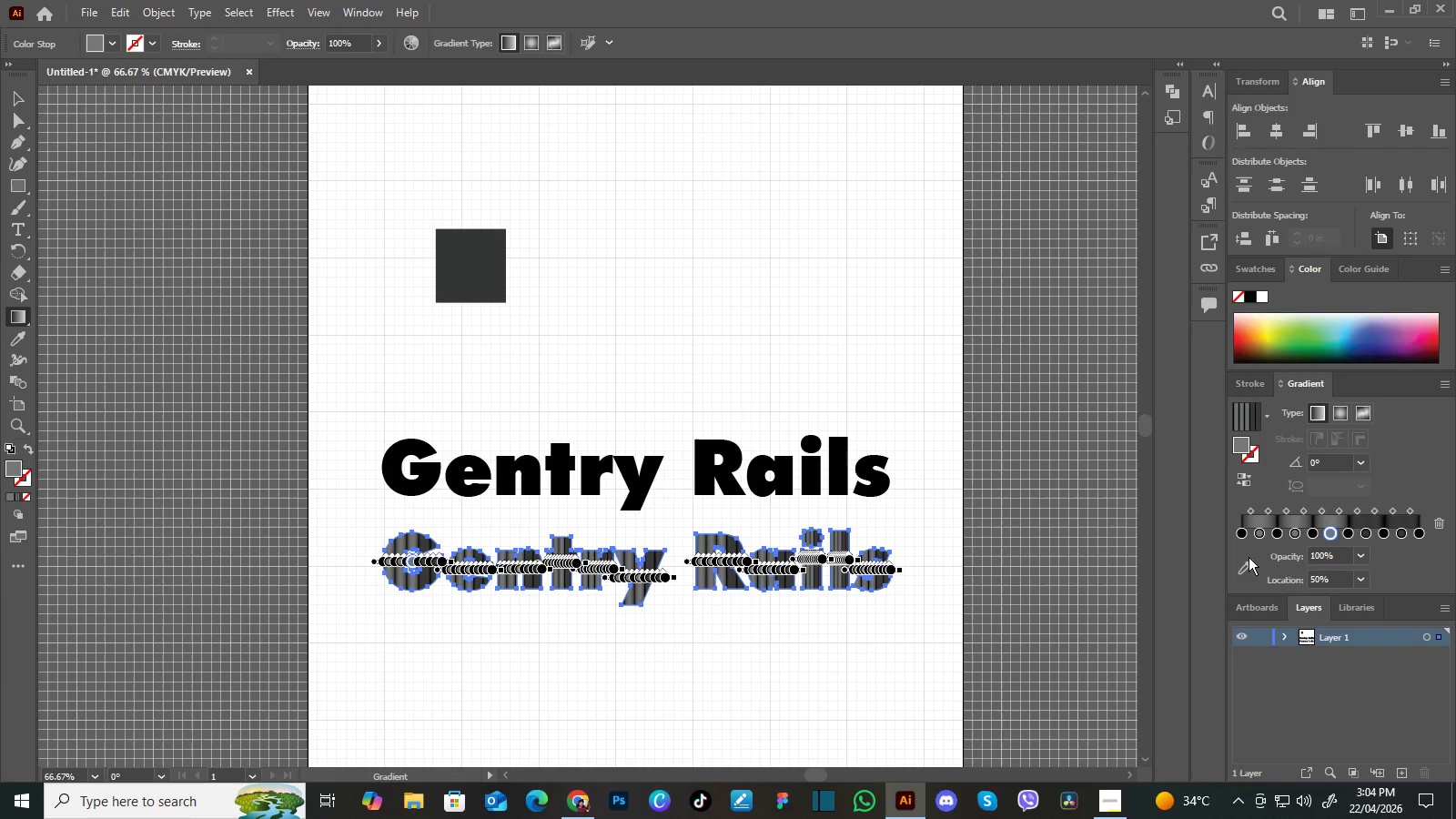 
left_click([1248, 563])
 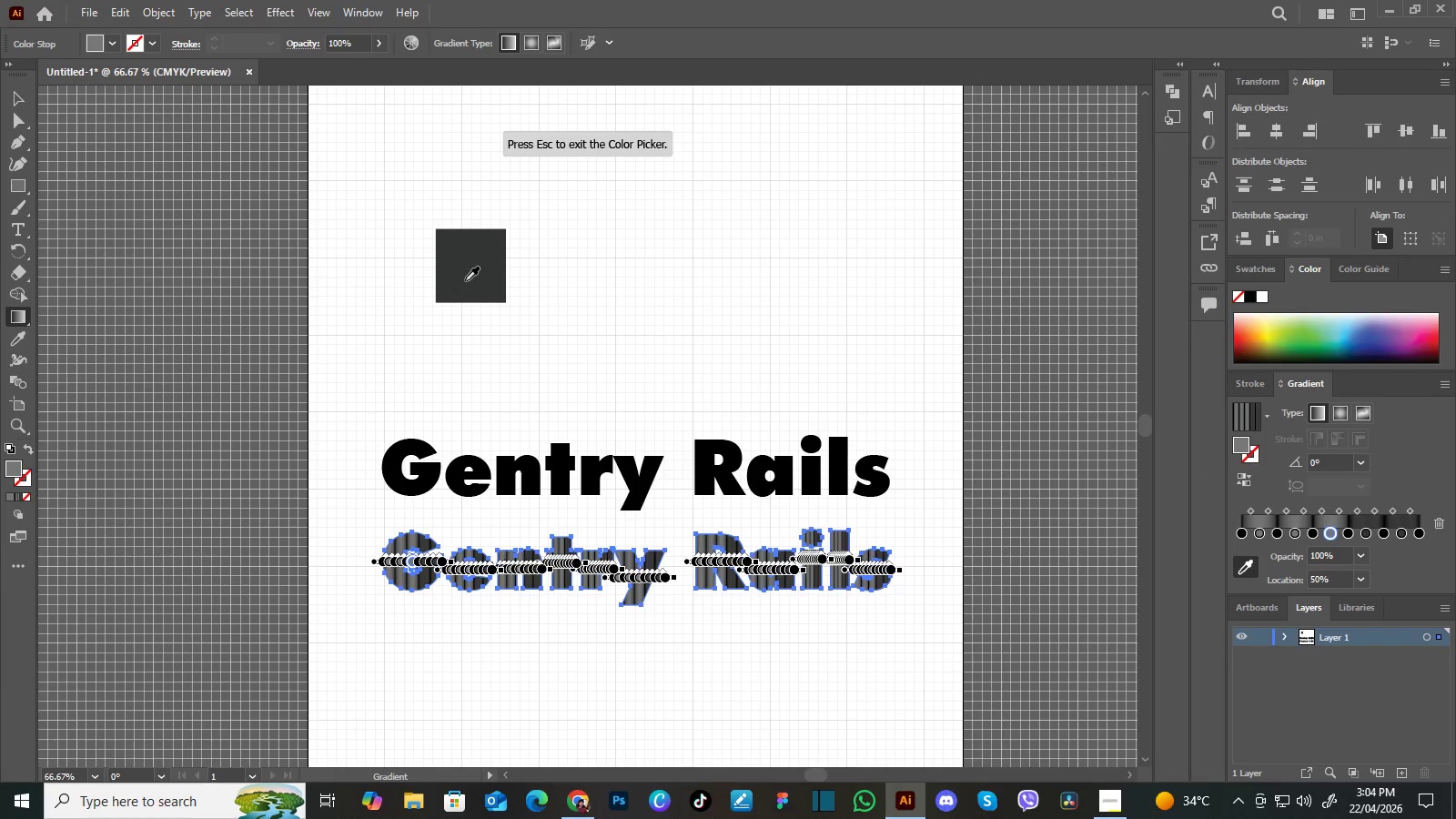 
left_click([473, 273])
 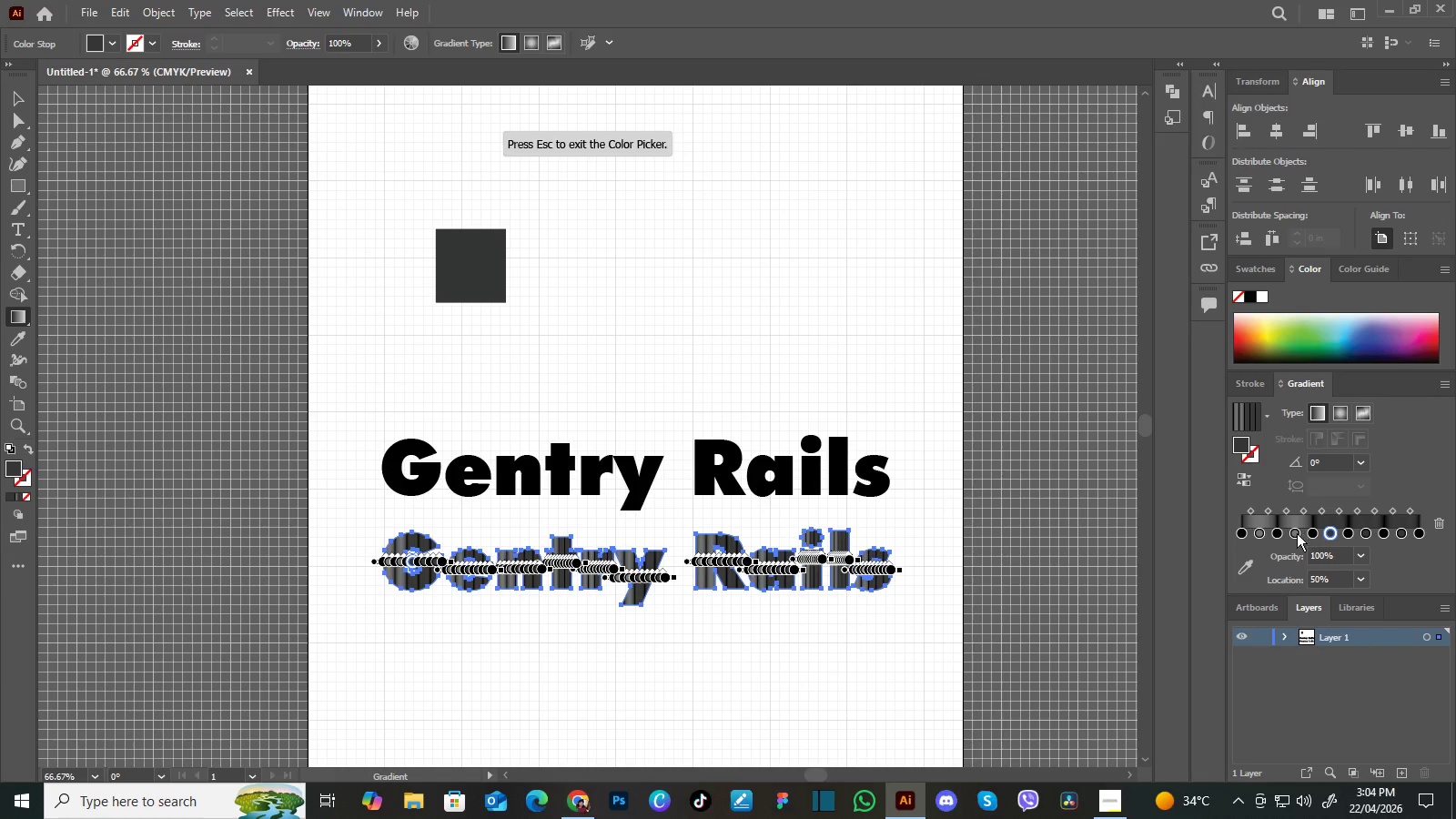 
left_click([1296, 532])
 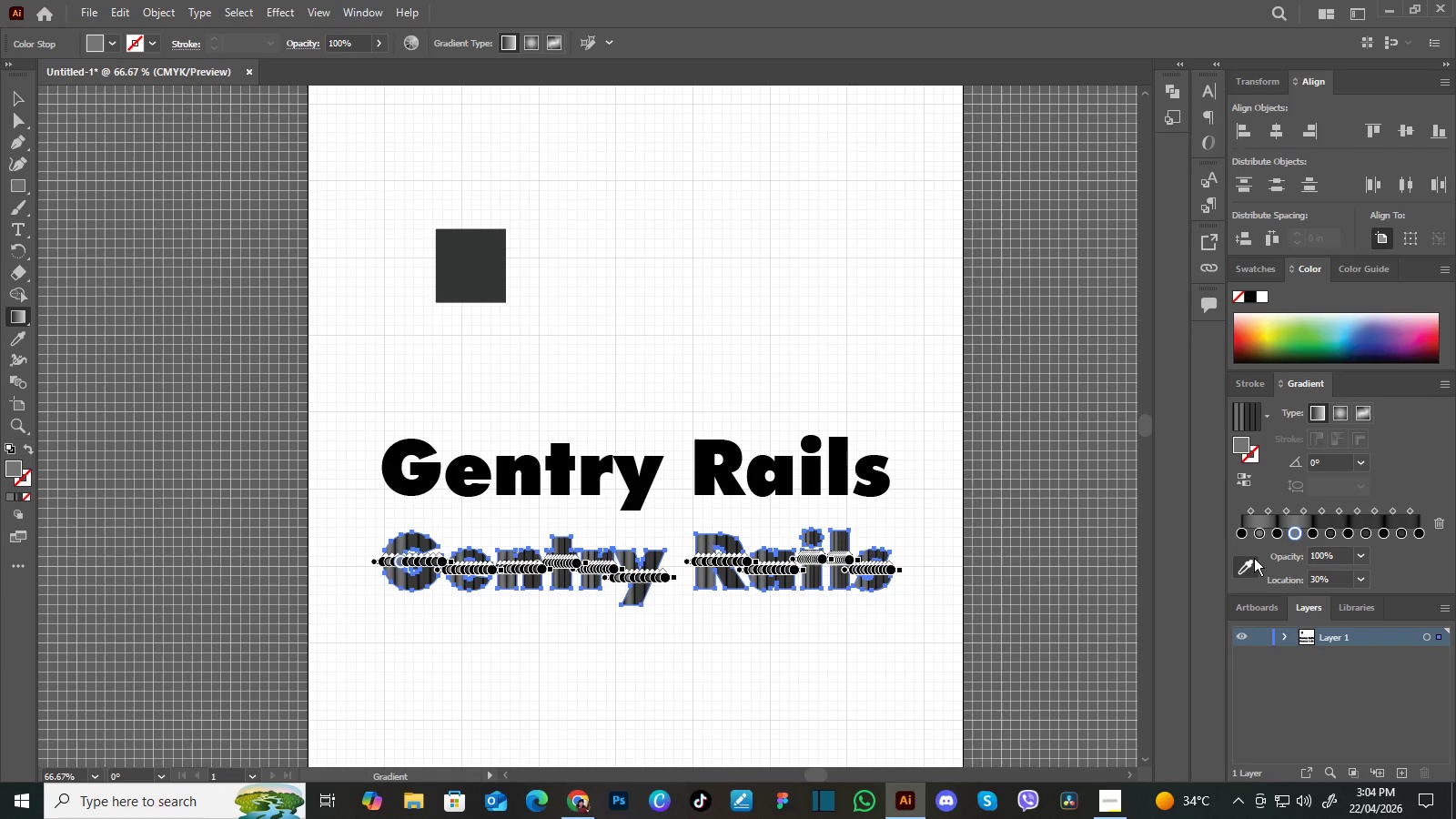 
left_click([1251, 561])
 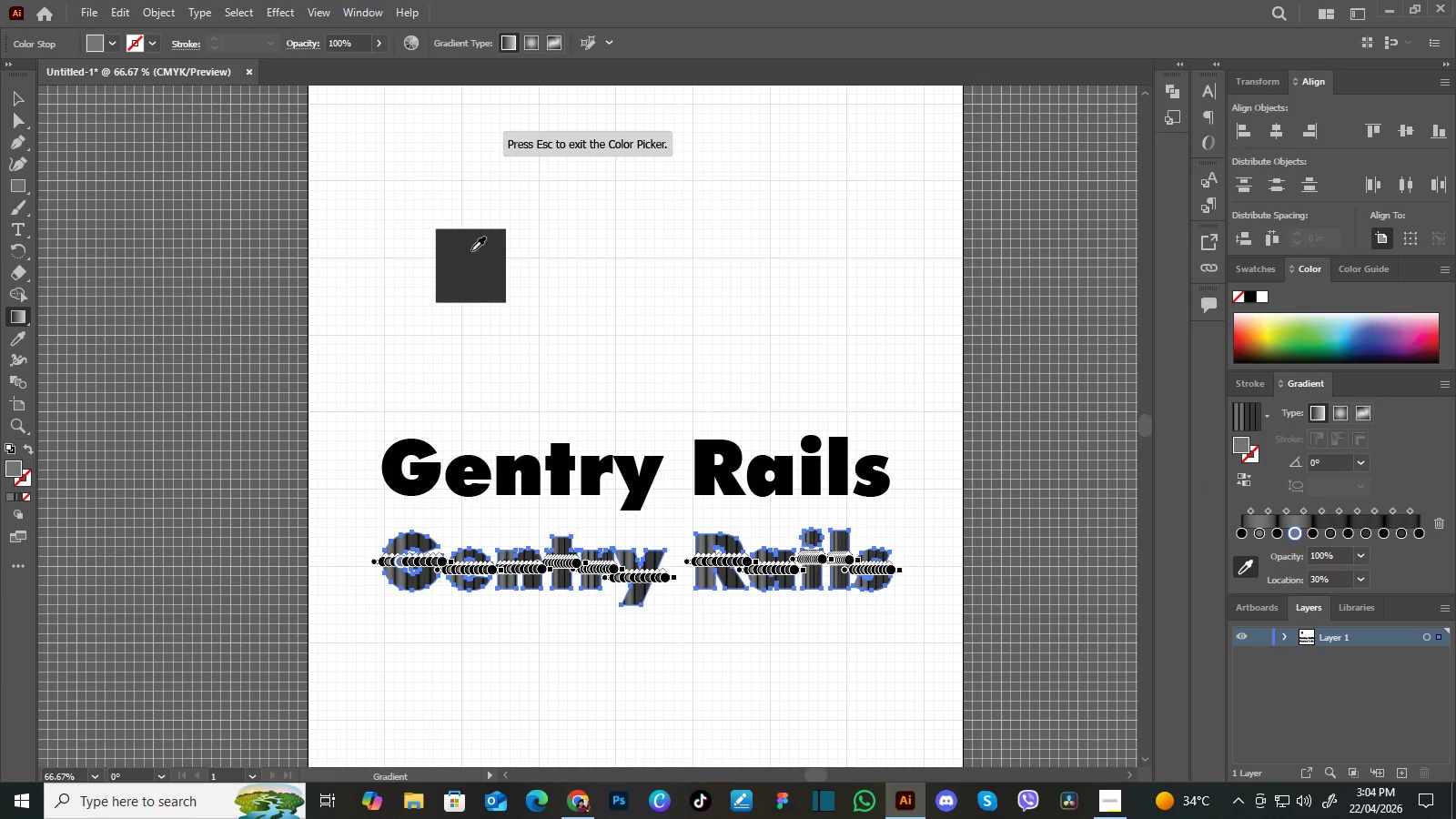 
left_click([470, 255])
 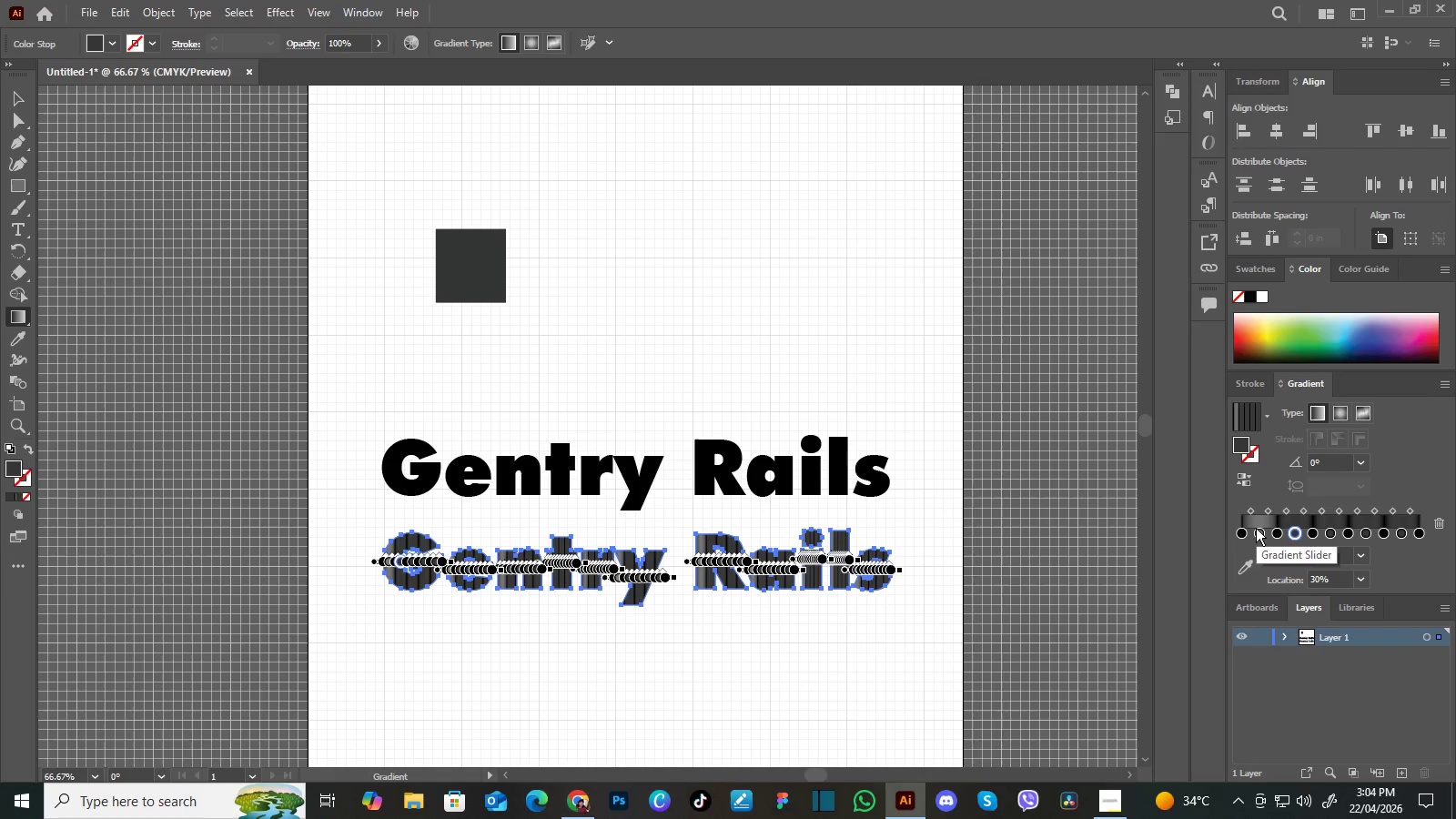 
left_click([1259, 534])
 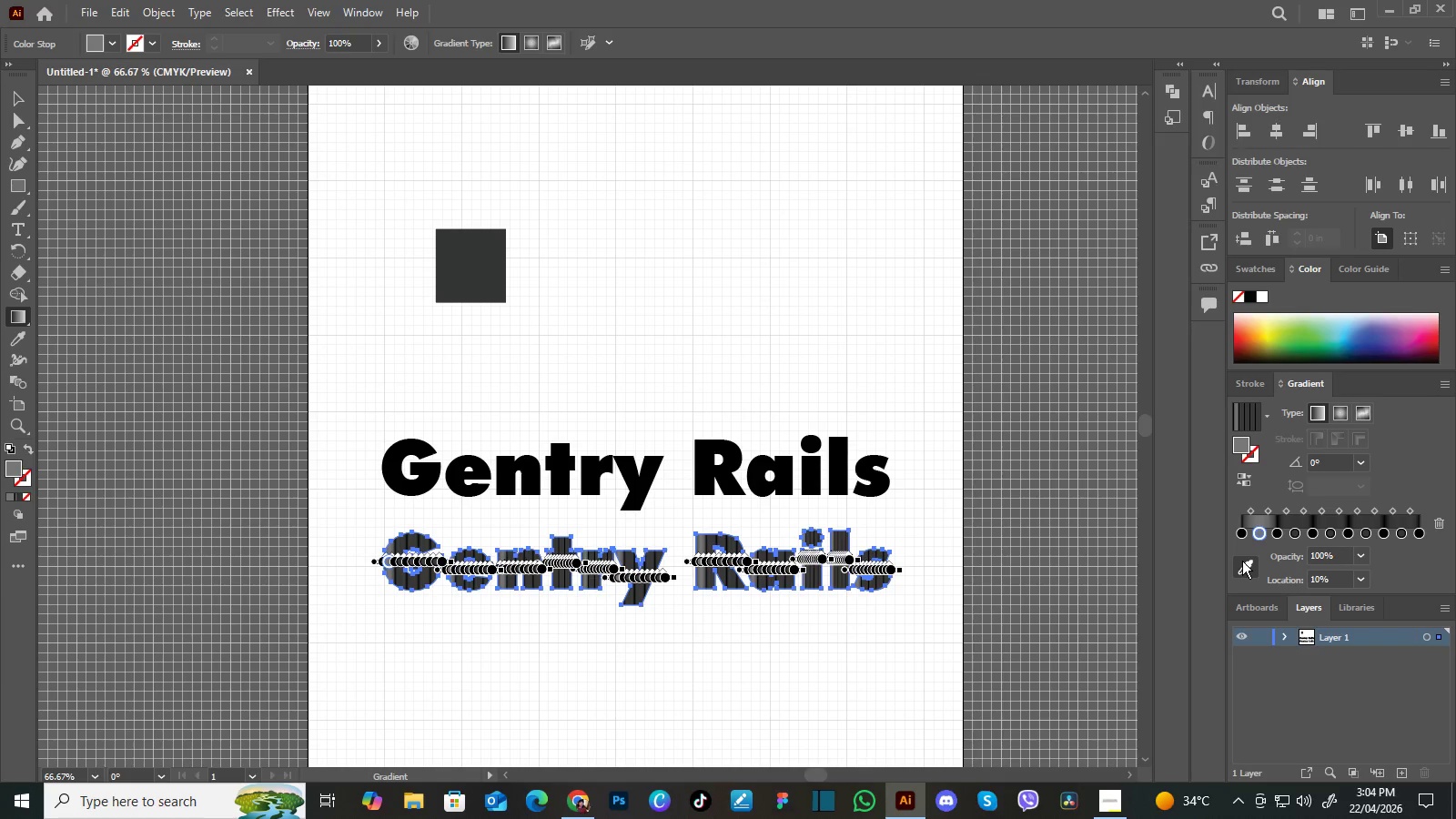 
left_click([1245, 561])
 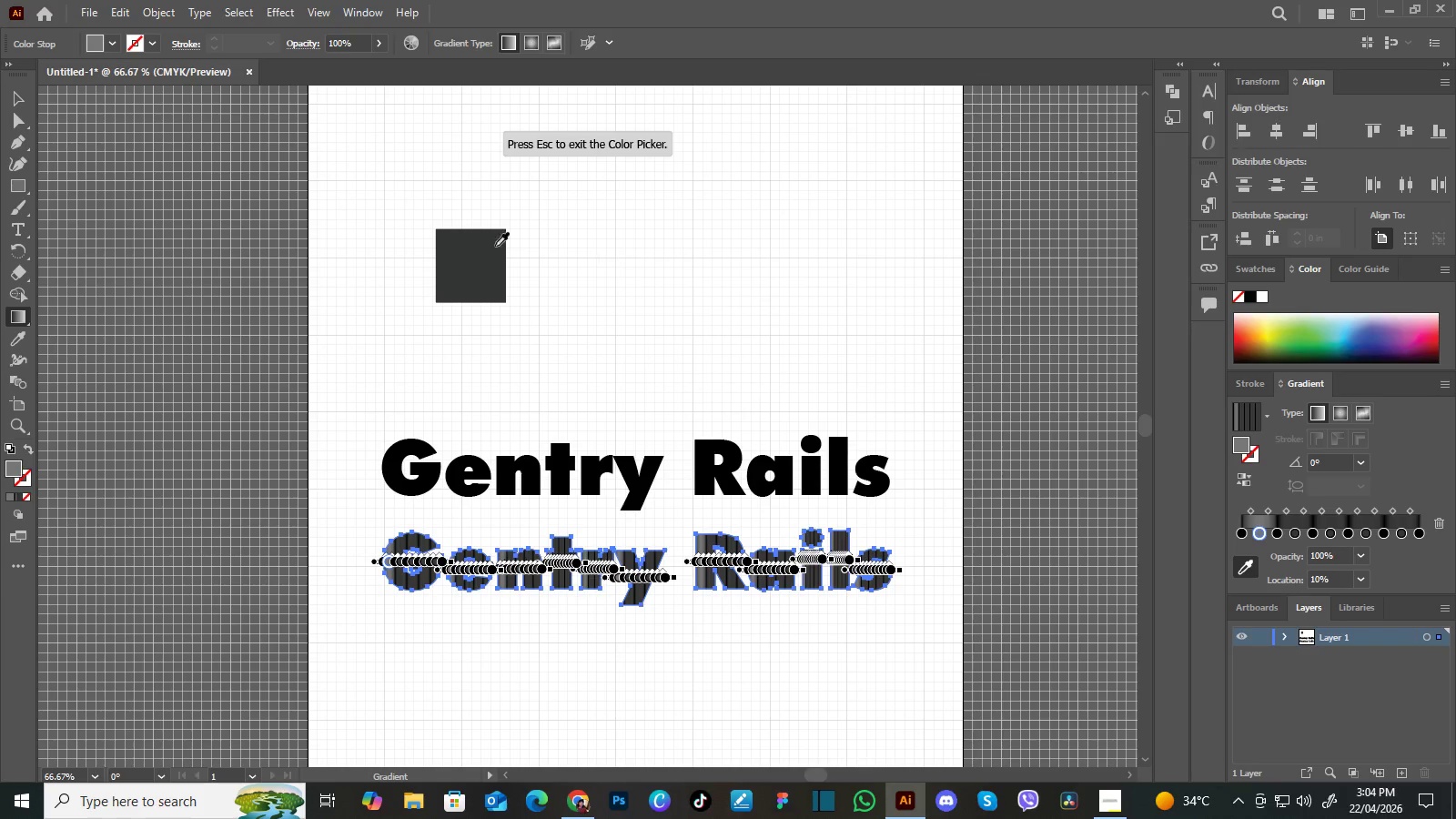 
left_click([478, 246])
 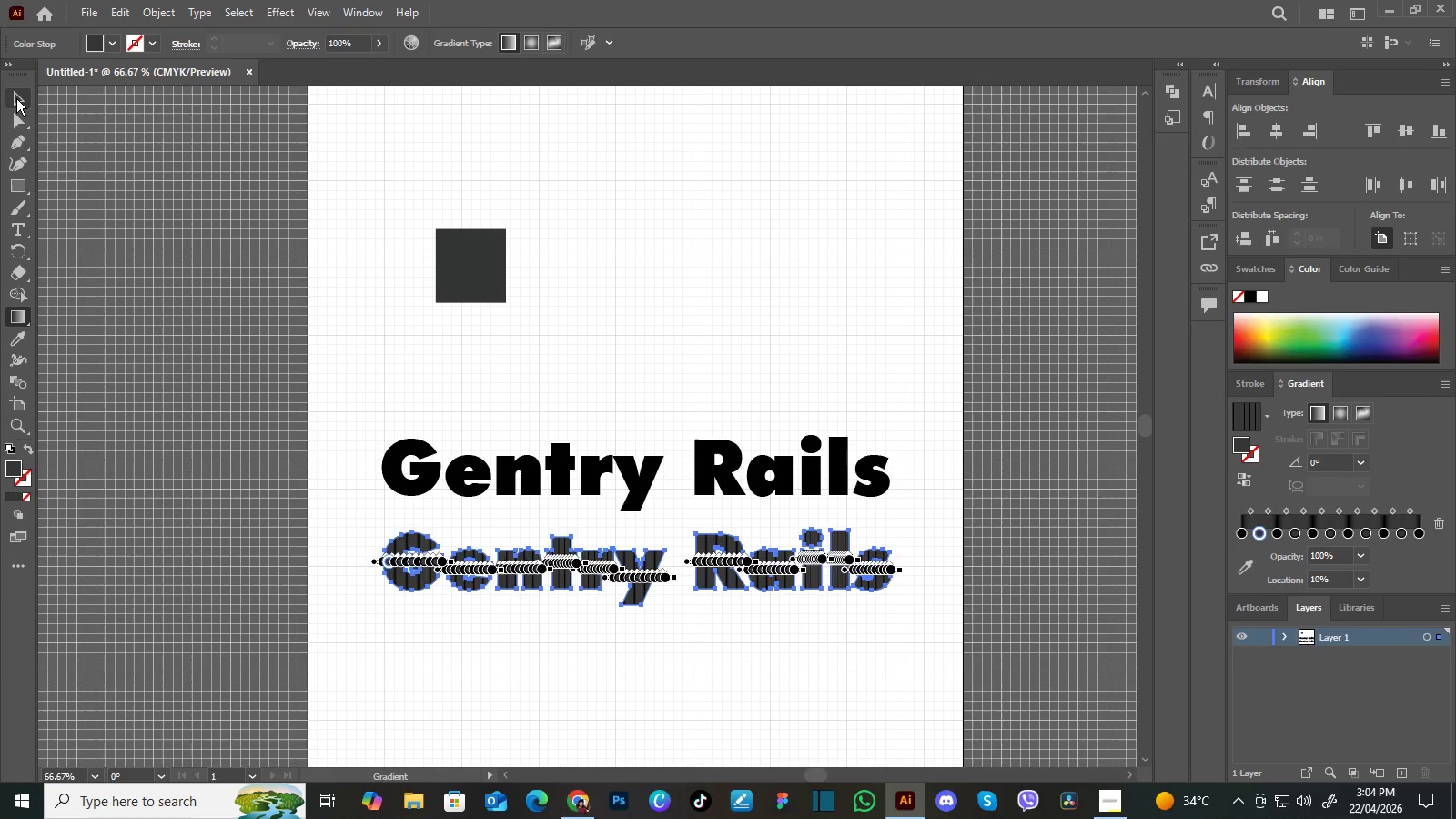 
double_click([614, 318])
 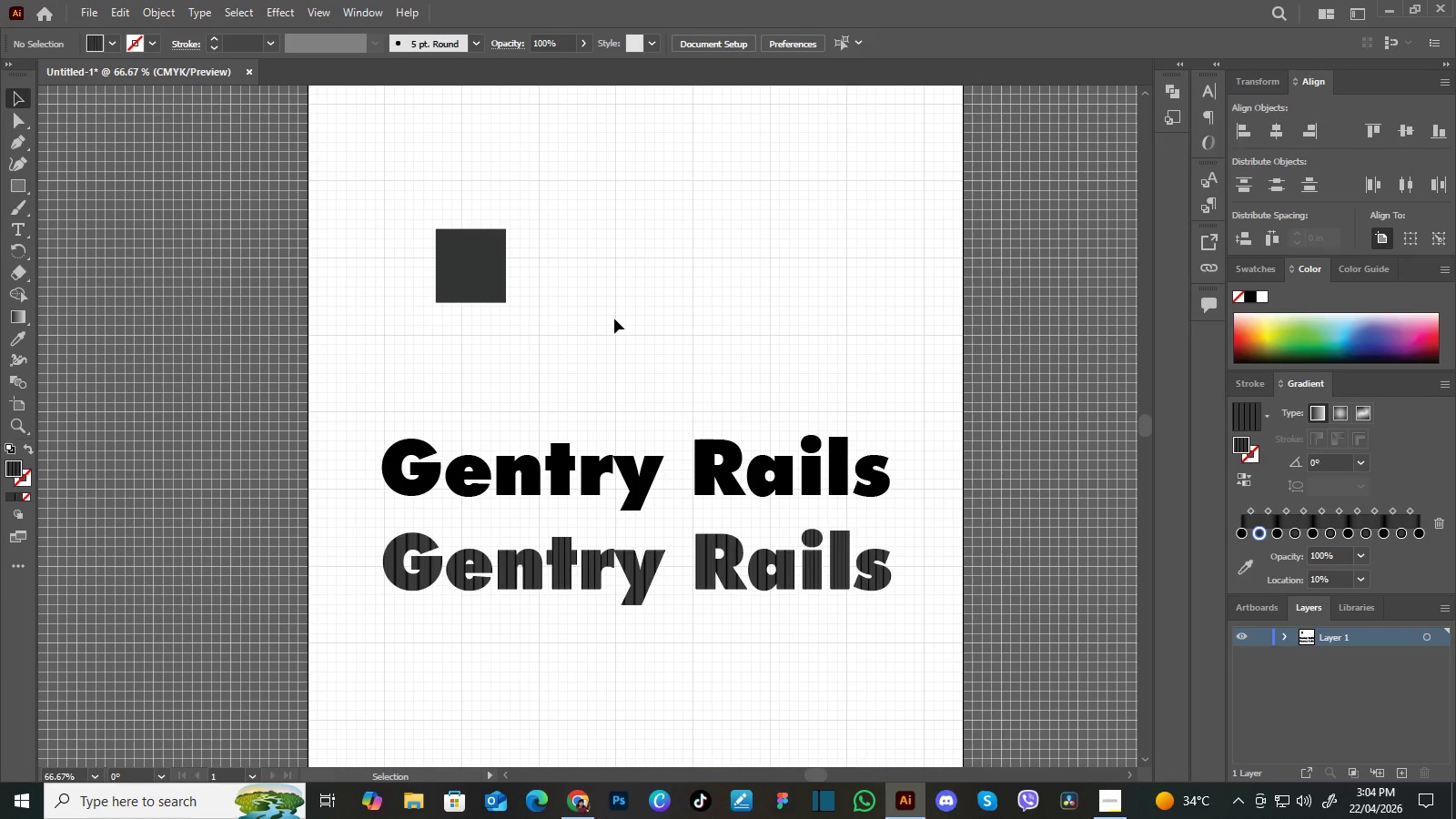 
wait(7.44)
 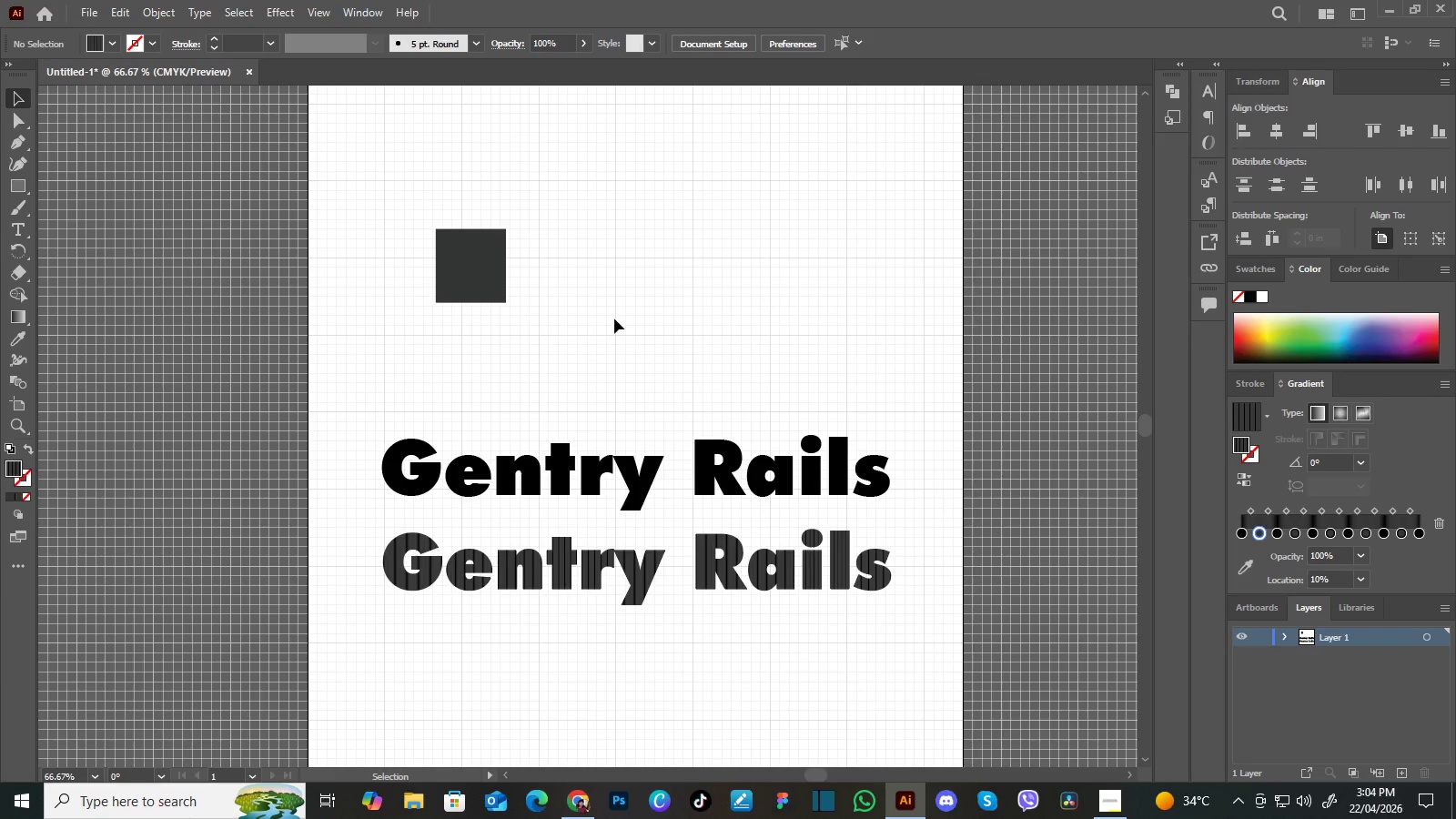 
left_click([500, 268])
 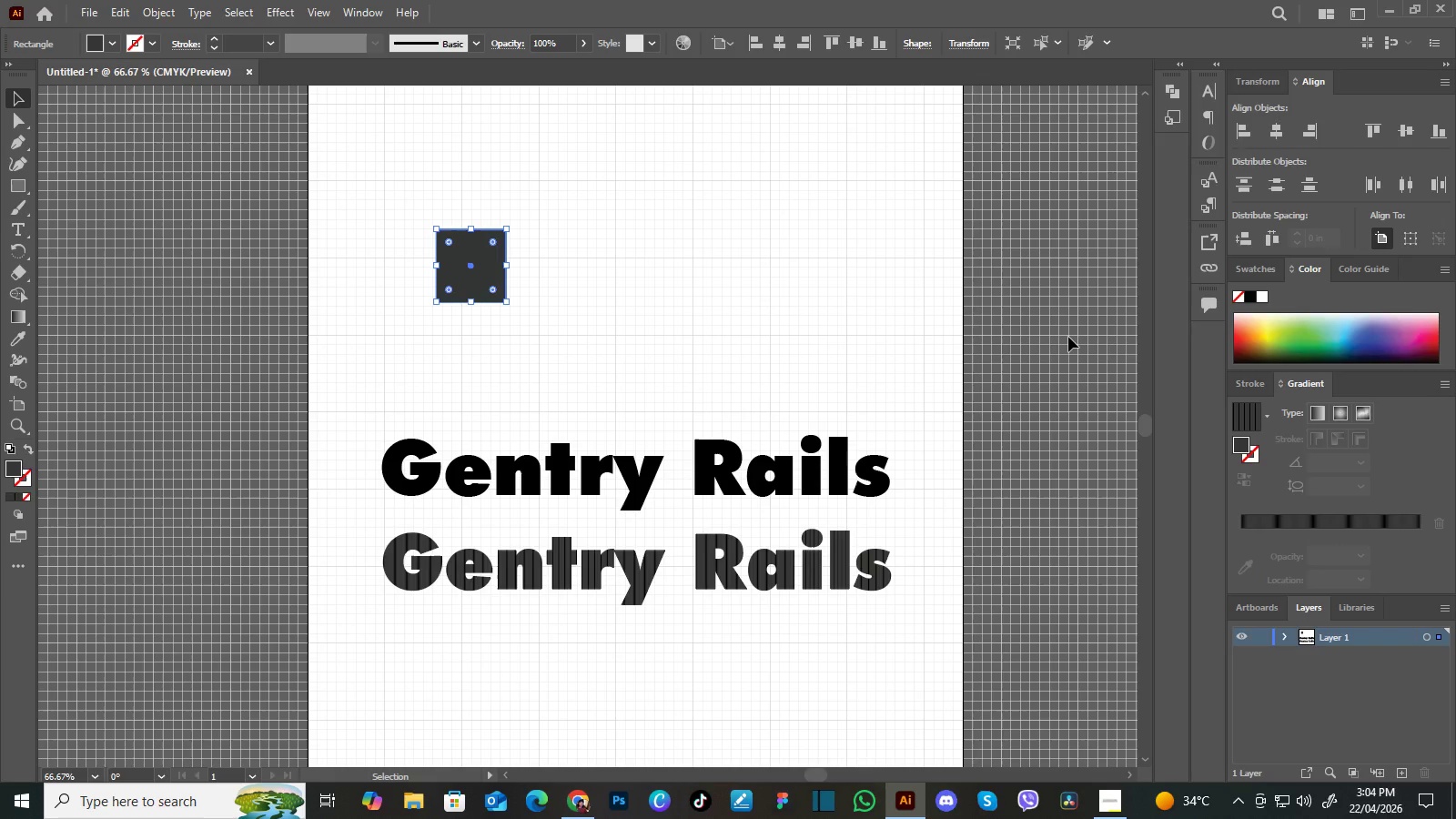 
left_click([1068, 337])
 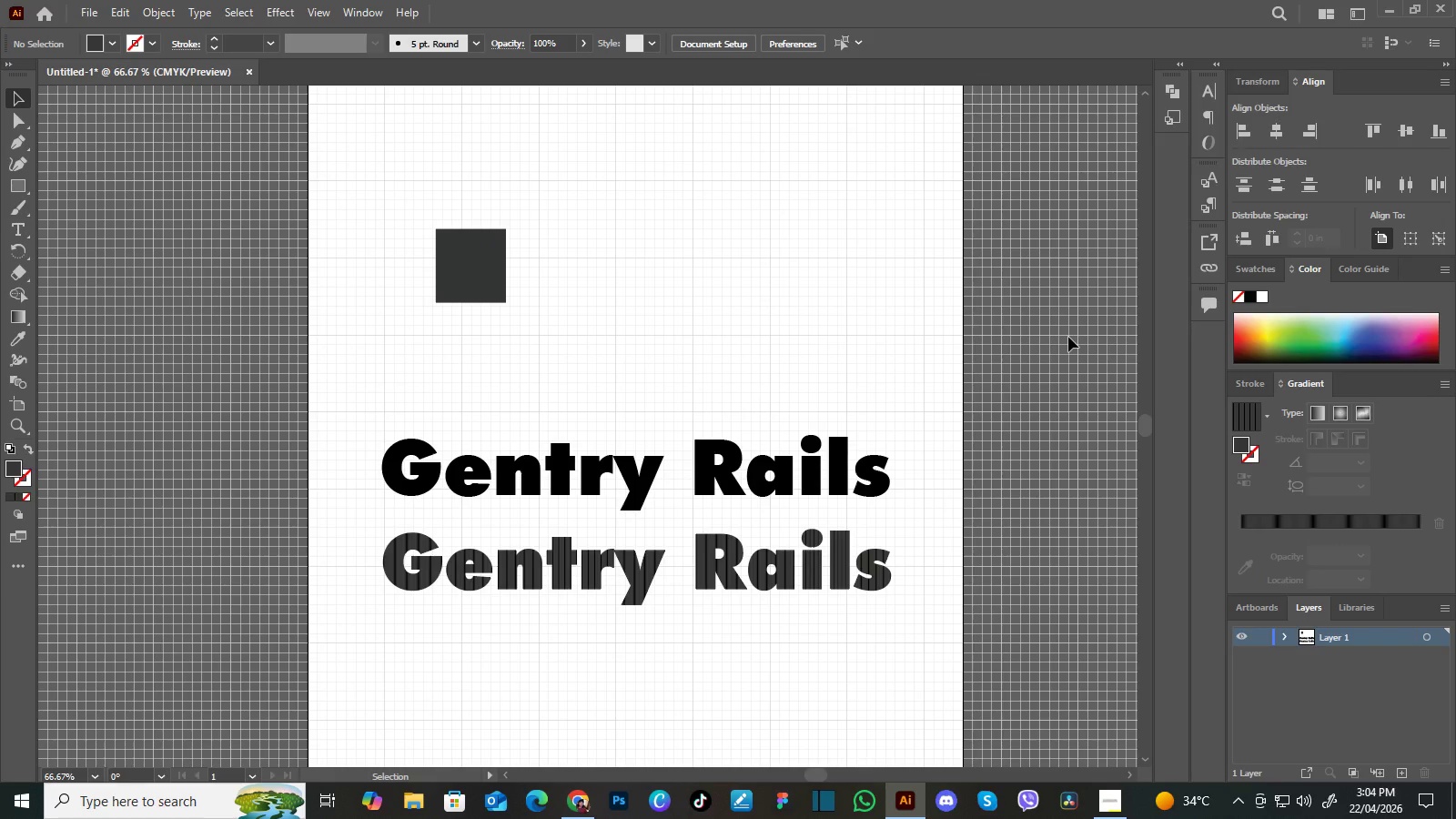 
wait(7.78)
 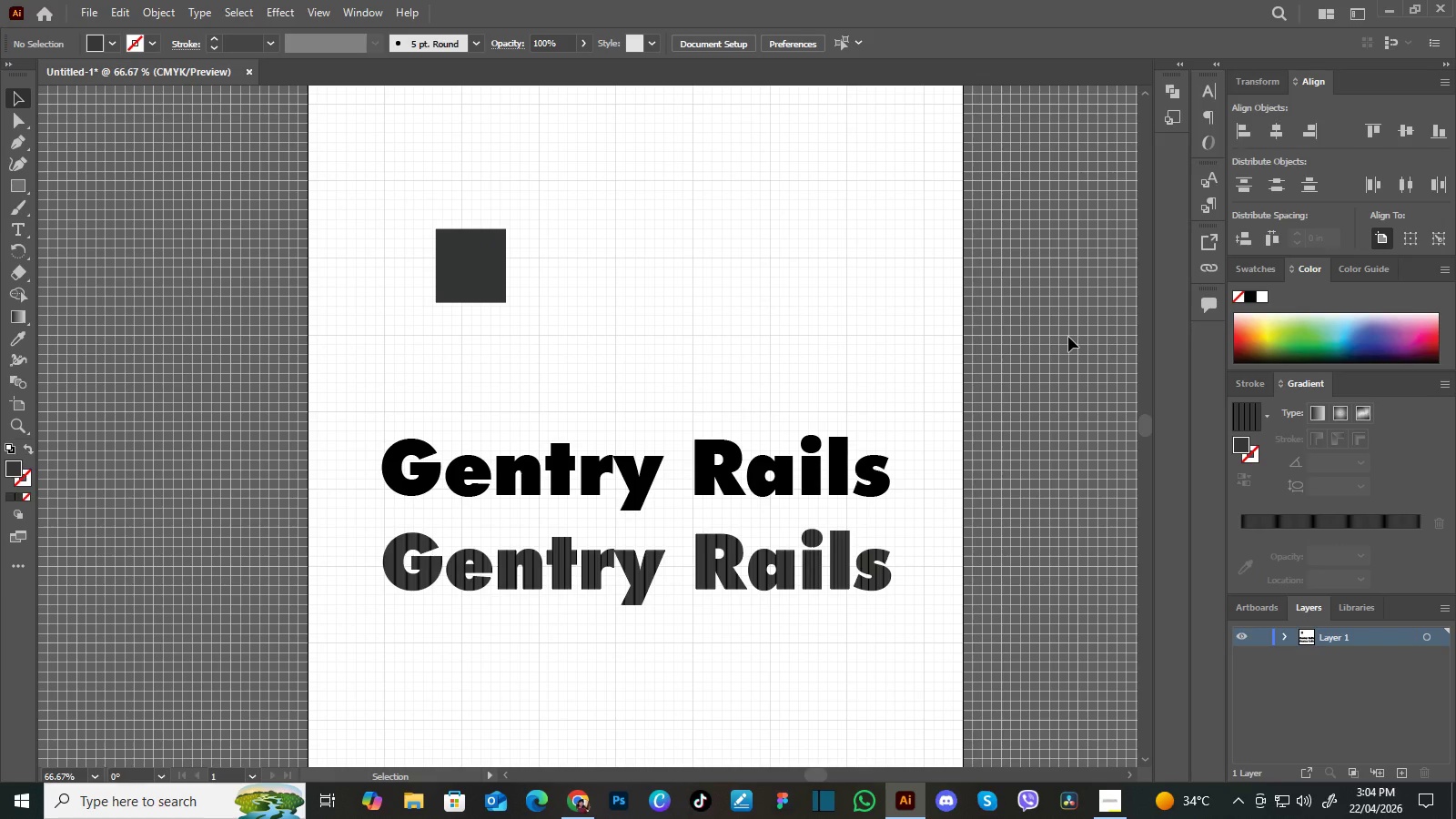 
left_click([462, 264])
 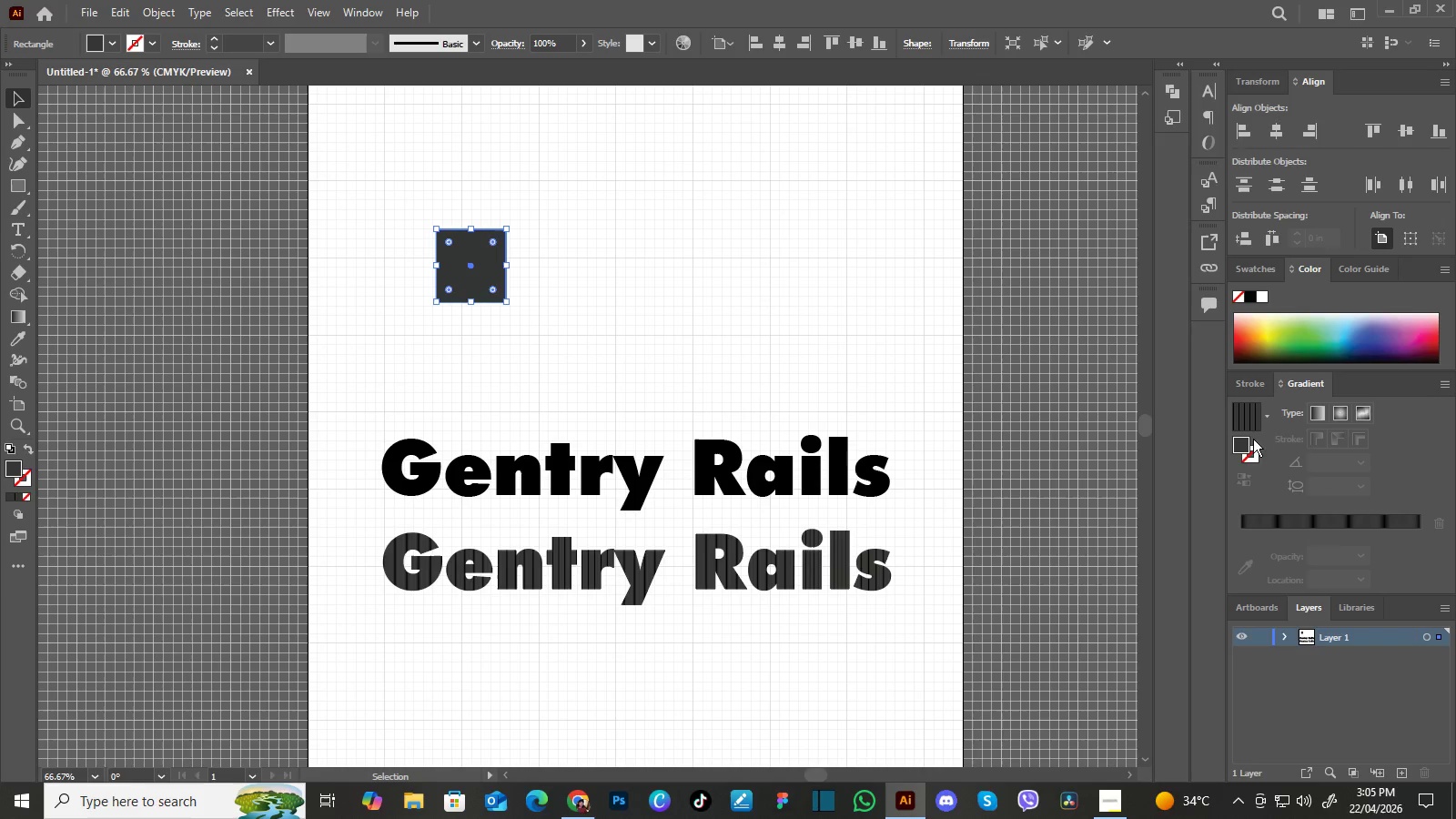 
double_click([1242, 445])
 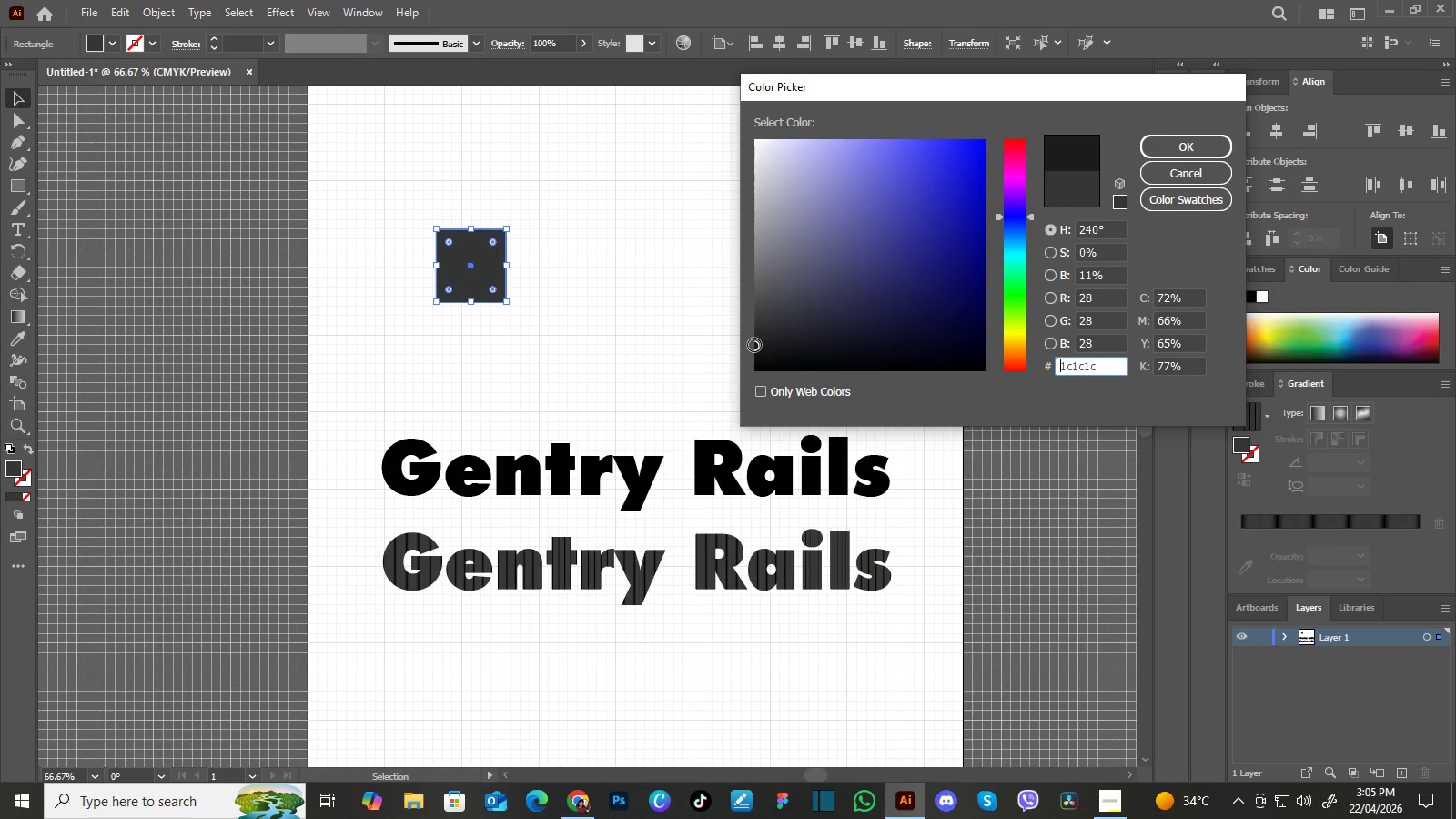 
left_click([754, 345])
 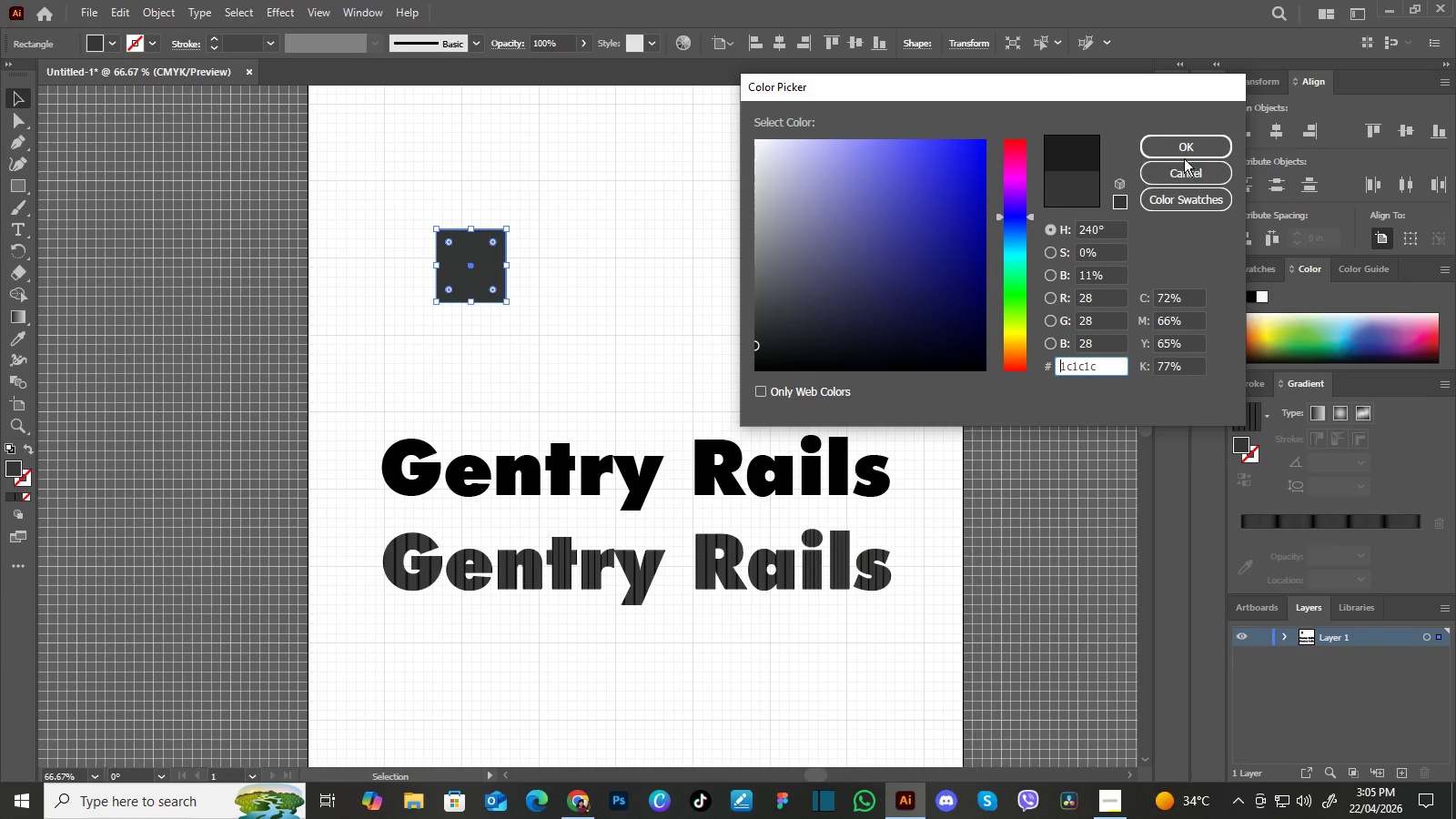 
left_click([1186, 148])
 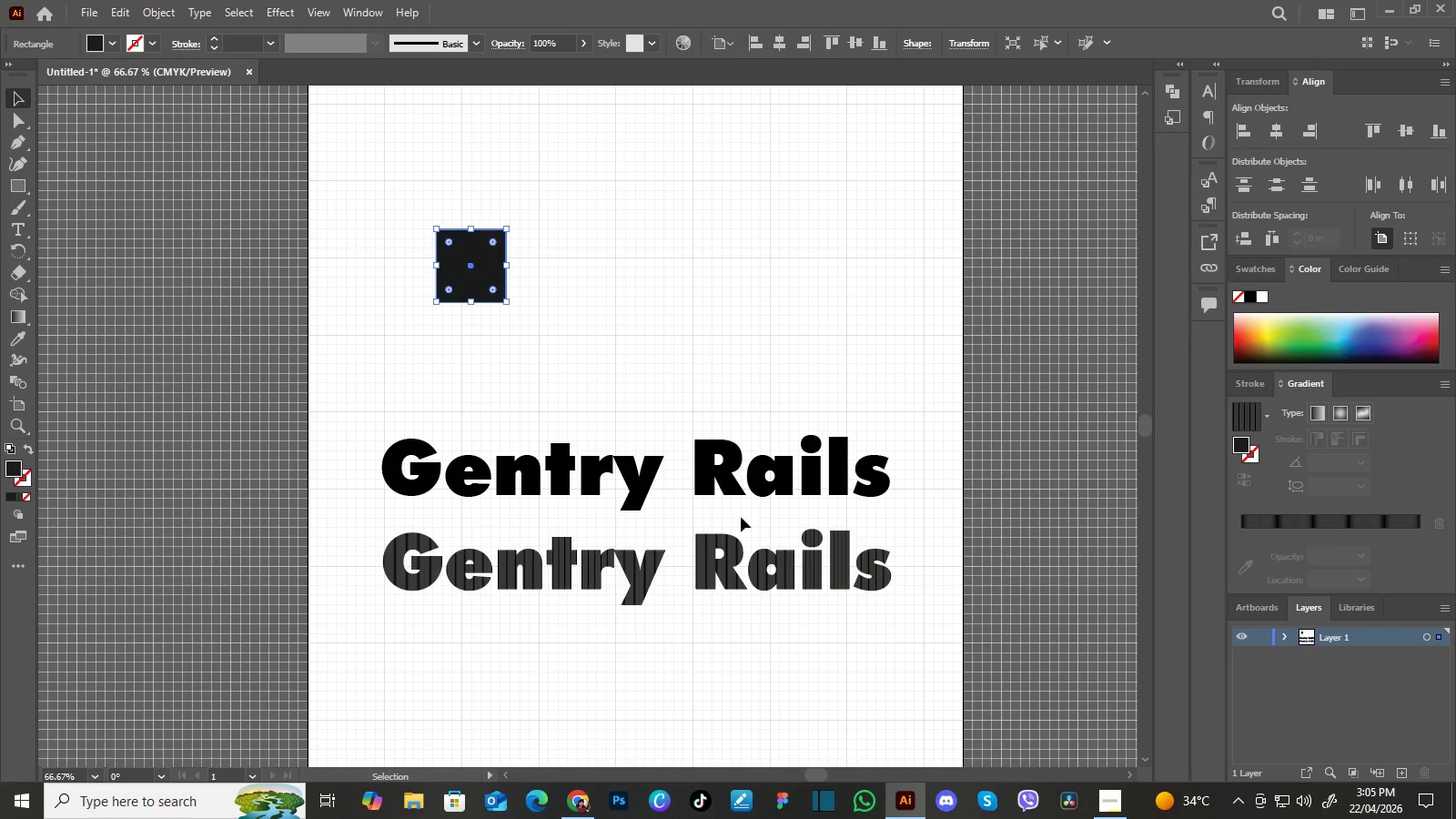 
left_click([783, 564])
 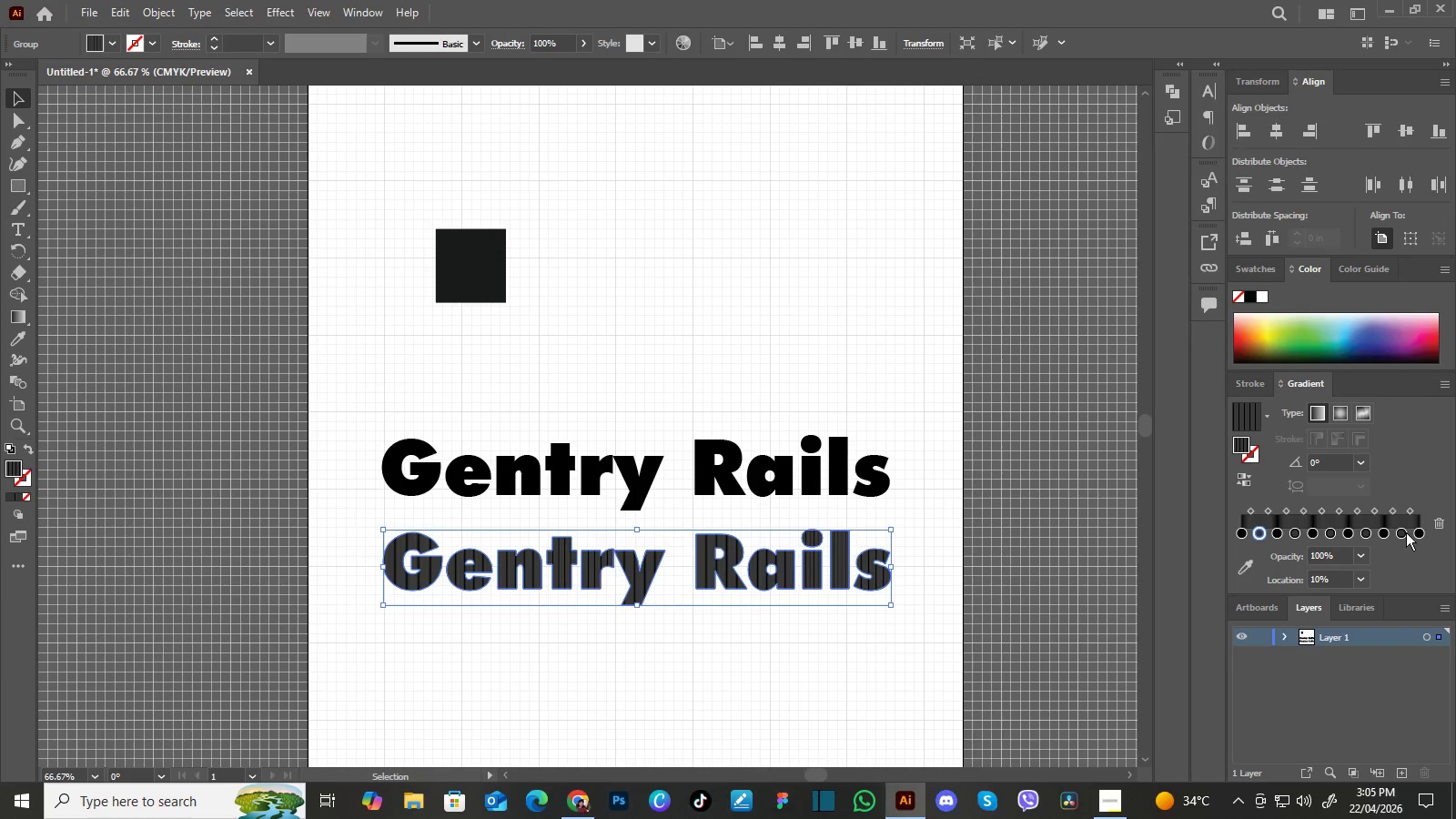 
left_click([1401, 532])
 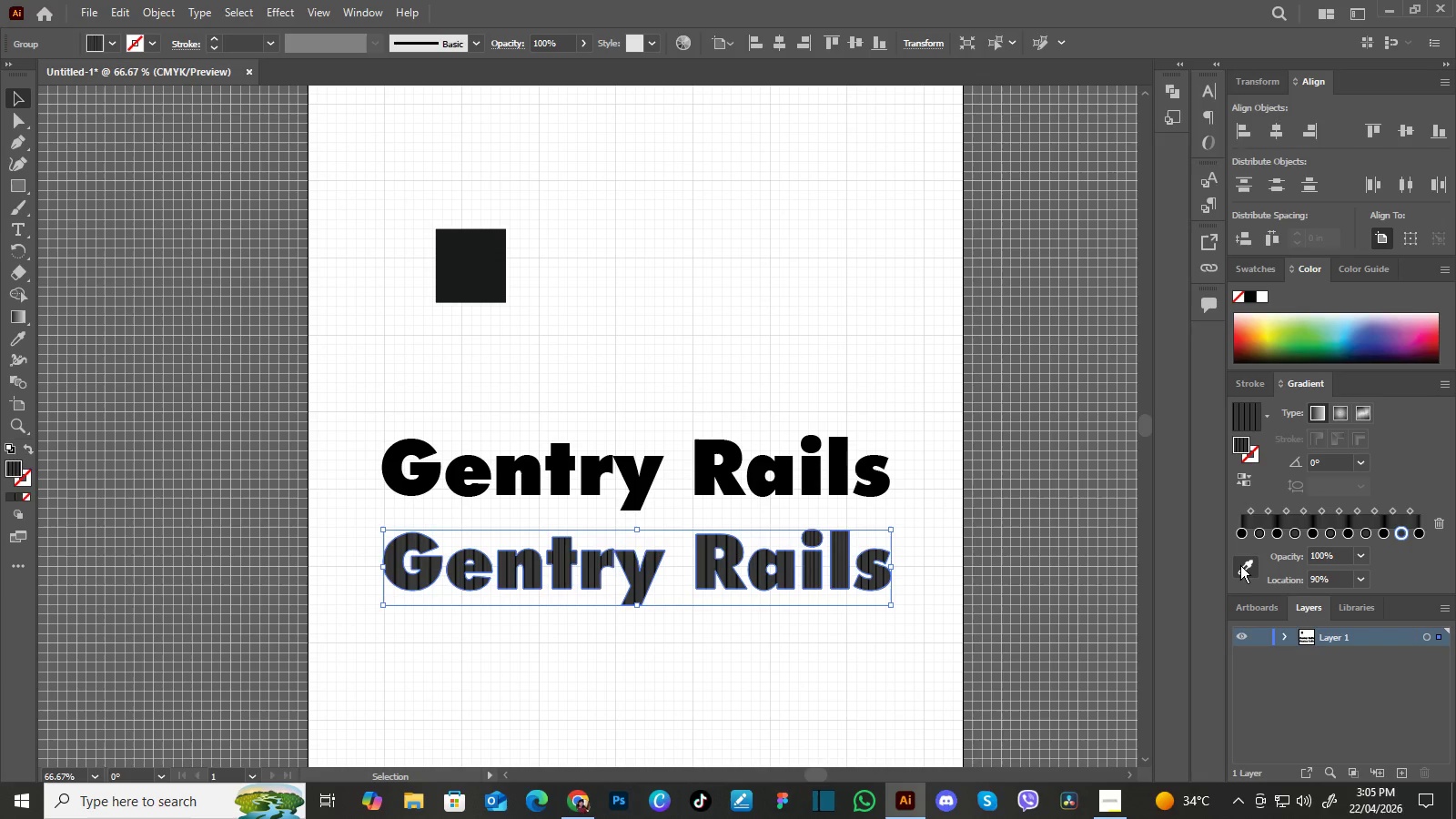 
left_click([1242, 563])
 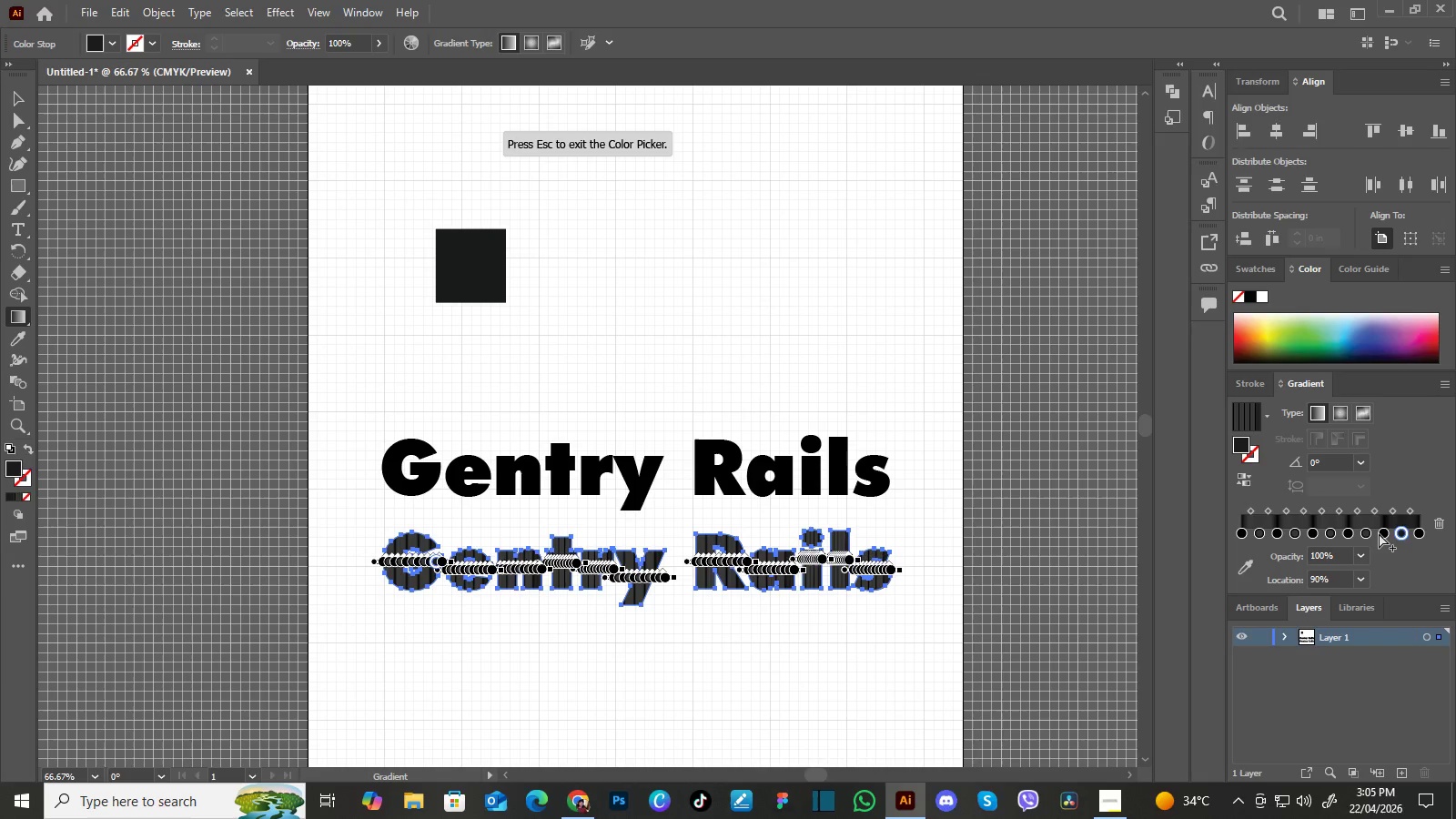 
left_click([1367, 531])
 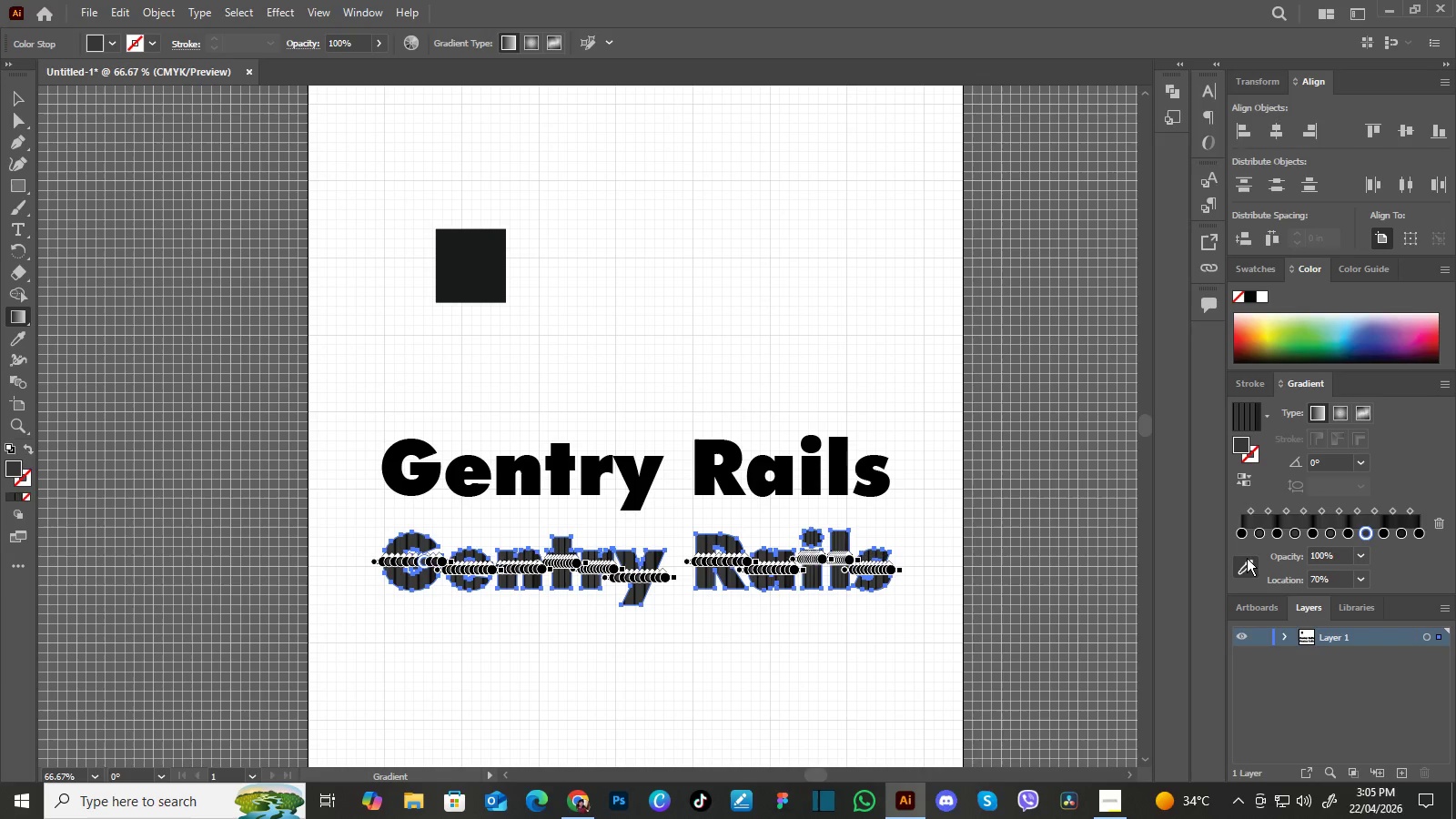 
left_click([1247, 558])
 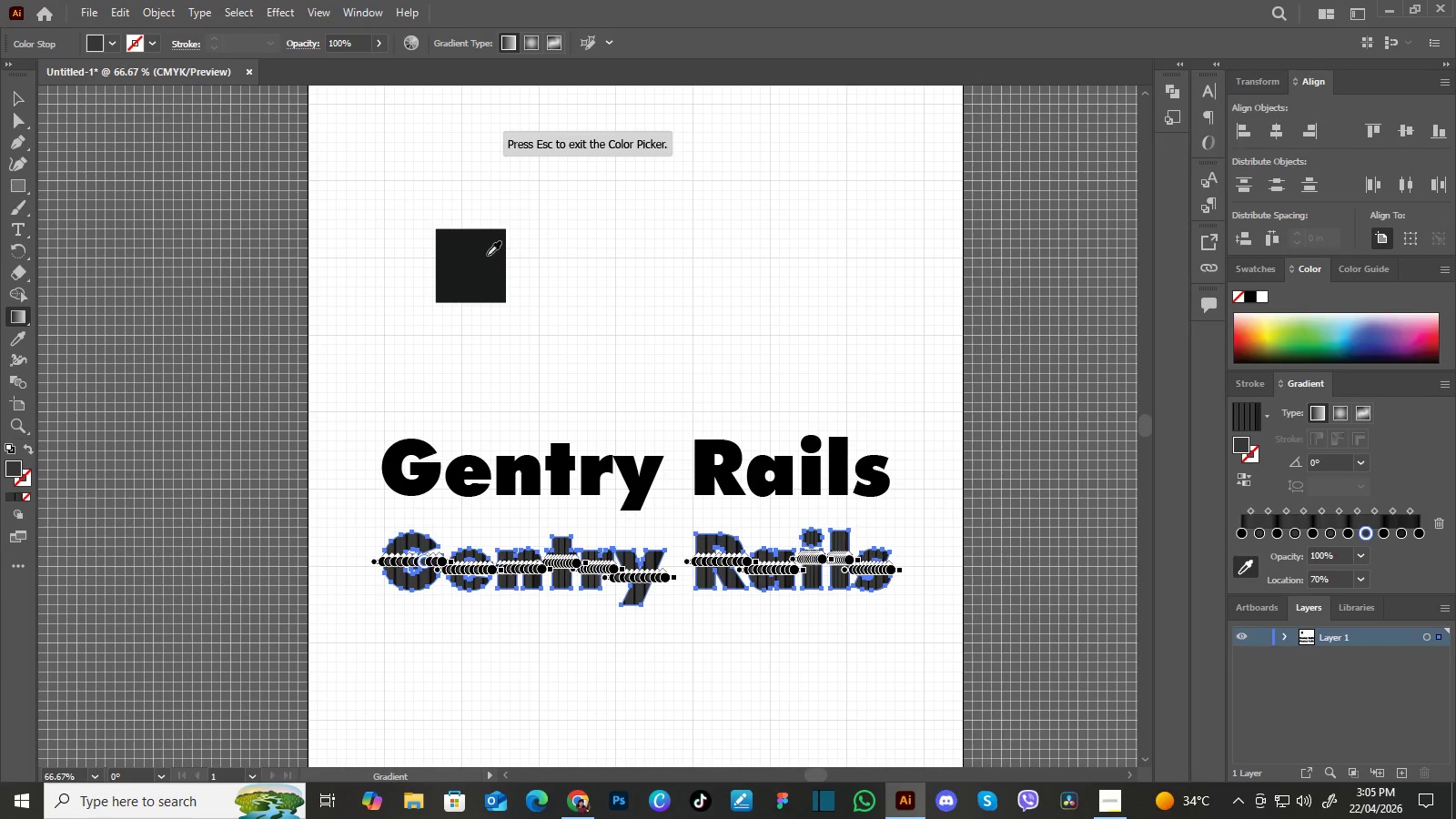 
left_click([485, 255])
 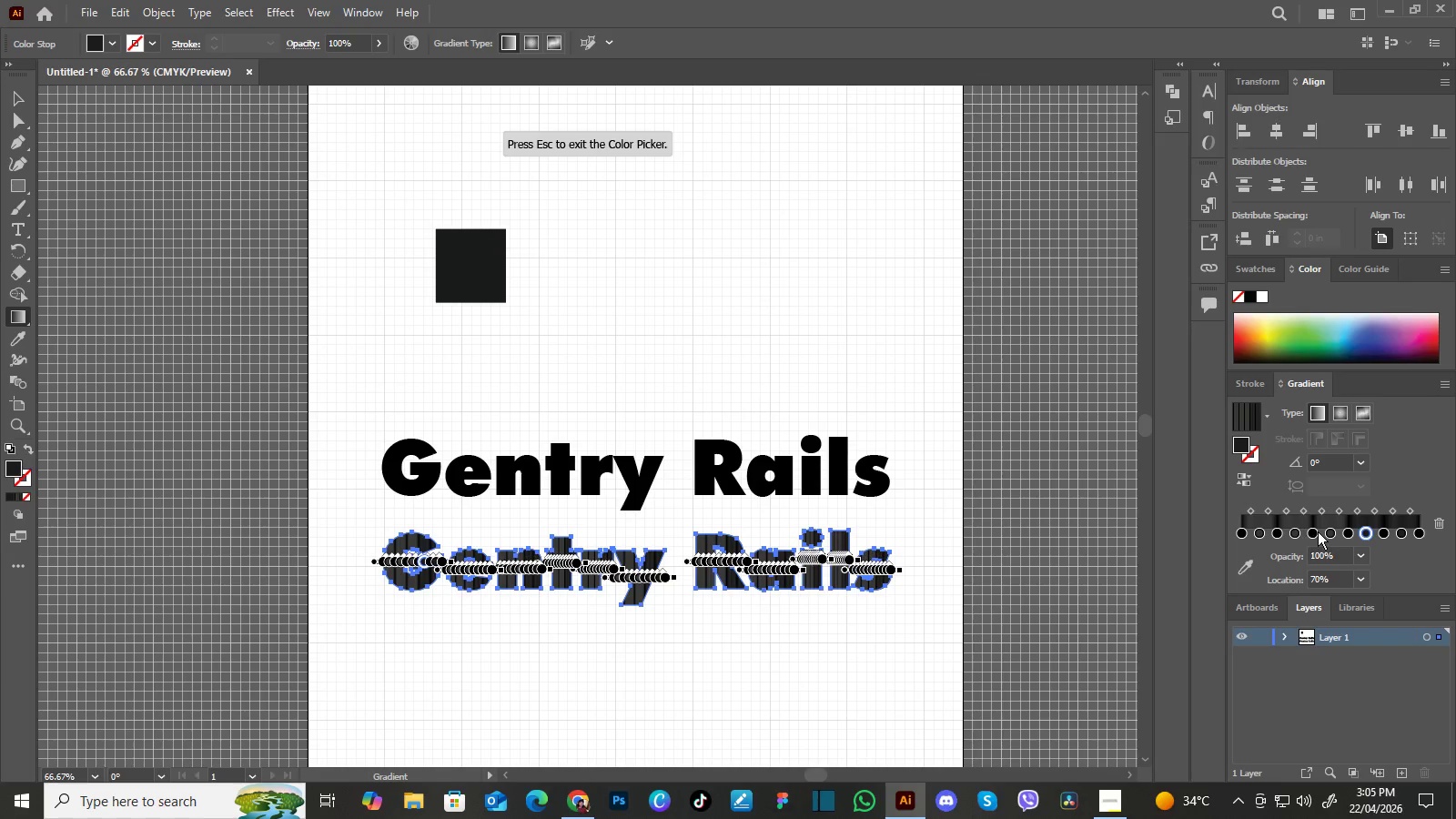 
left_click([1329, 531])
 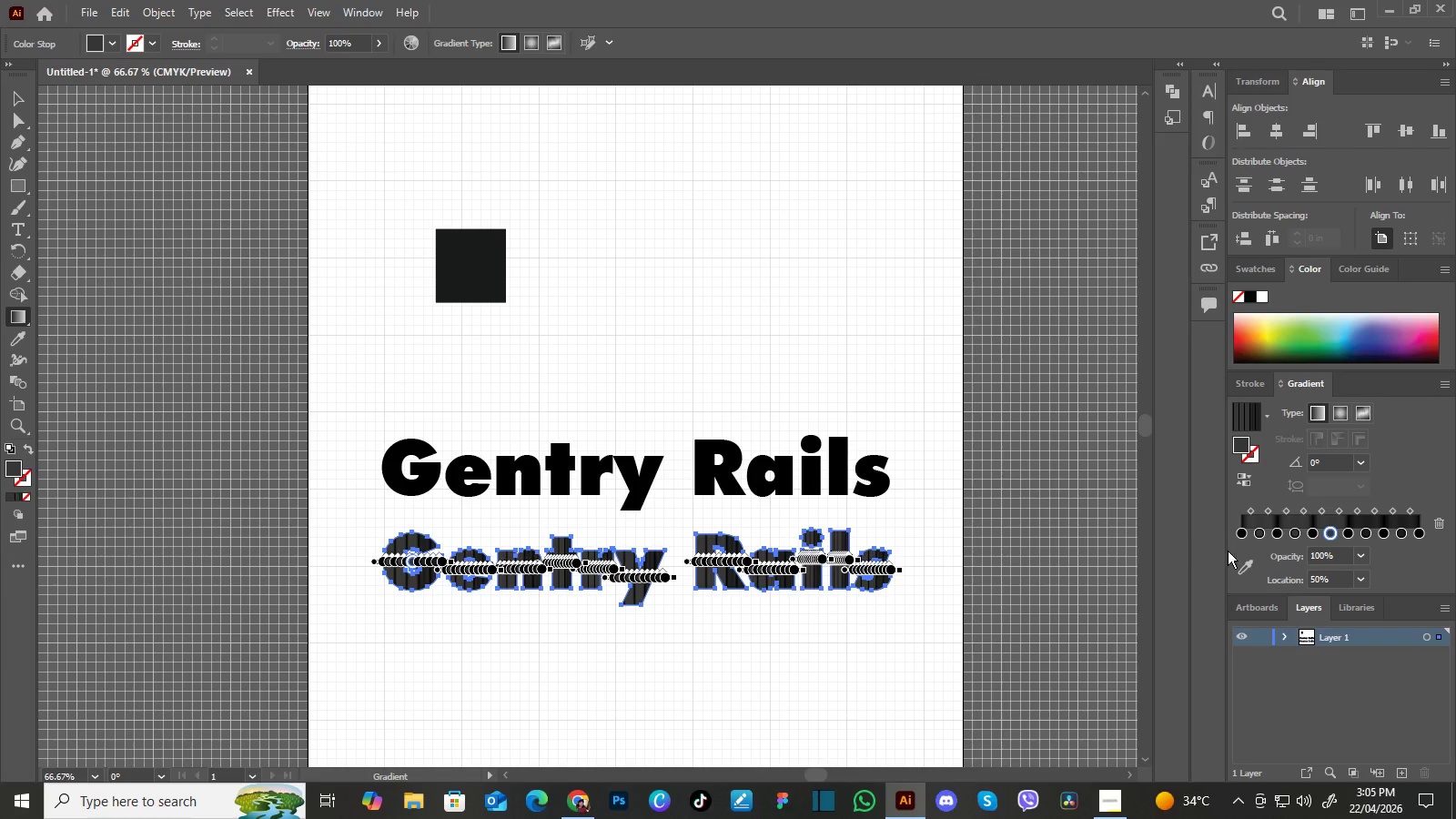 
left_click([1246, 562])
 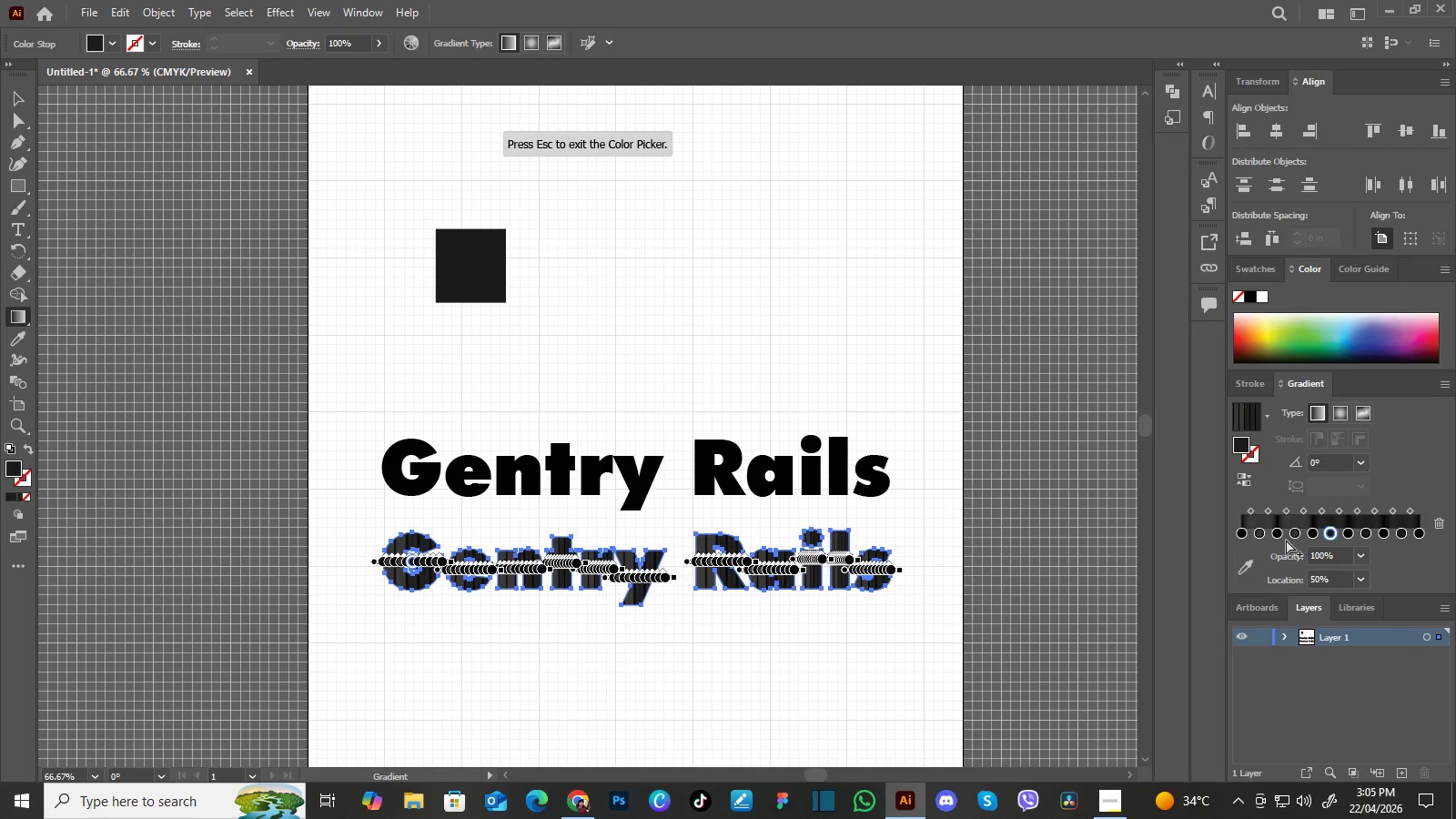 
left_click([1294, 533])
 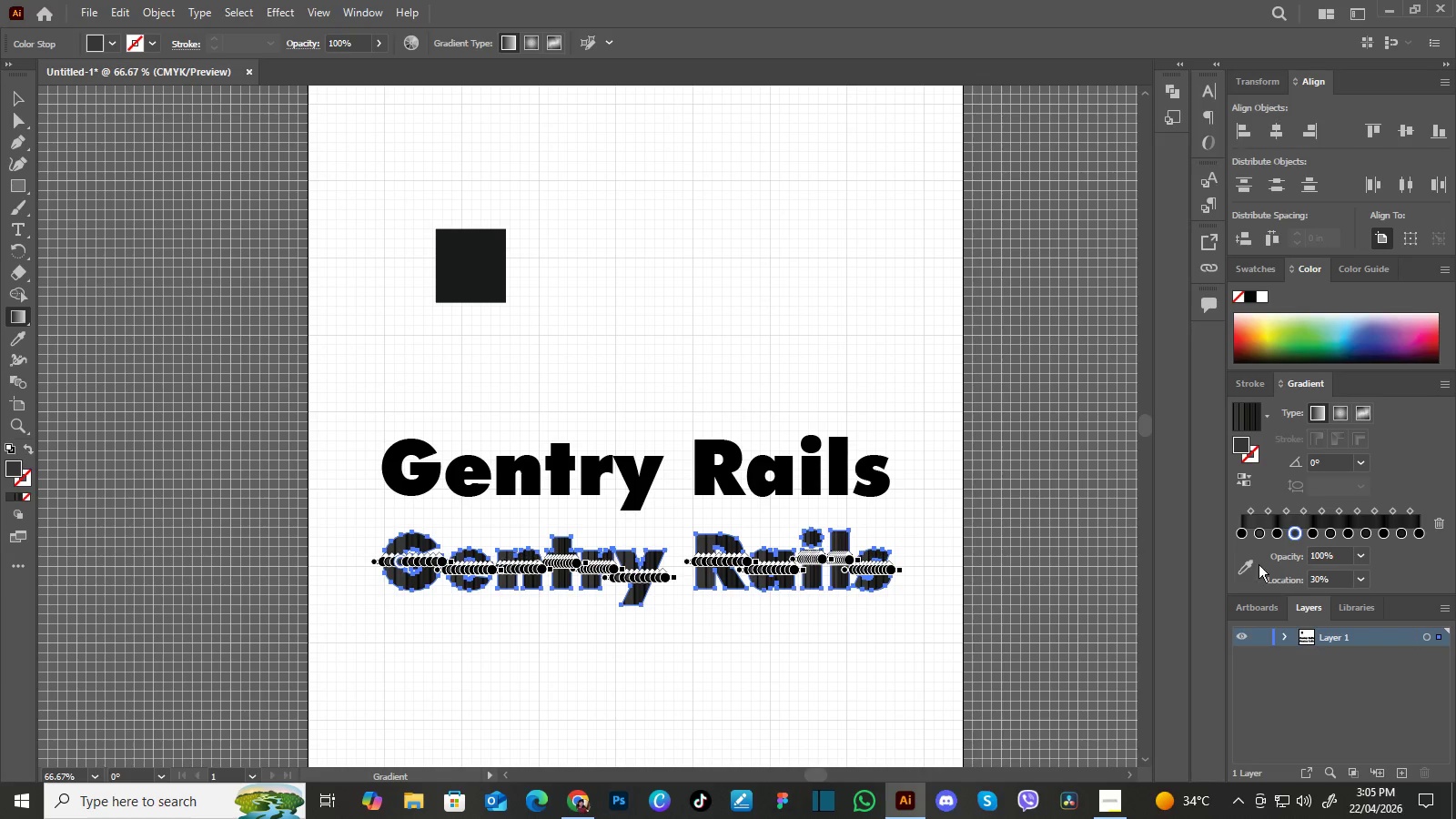 
left_click([1251, 567])
 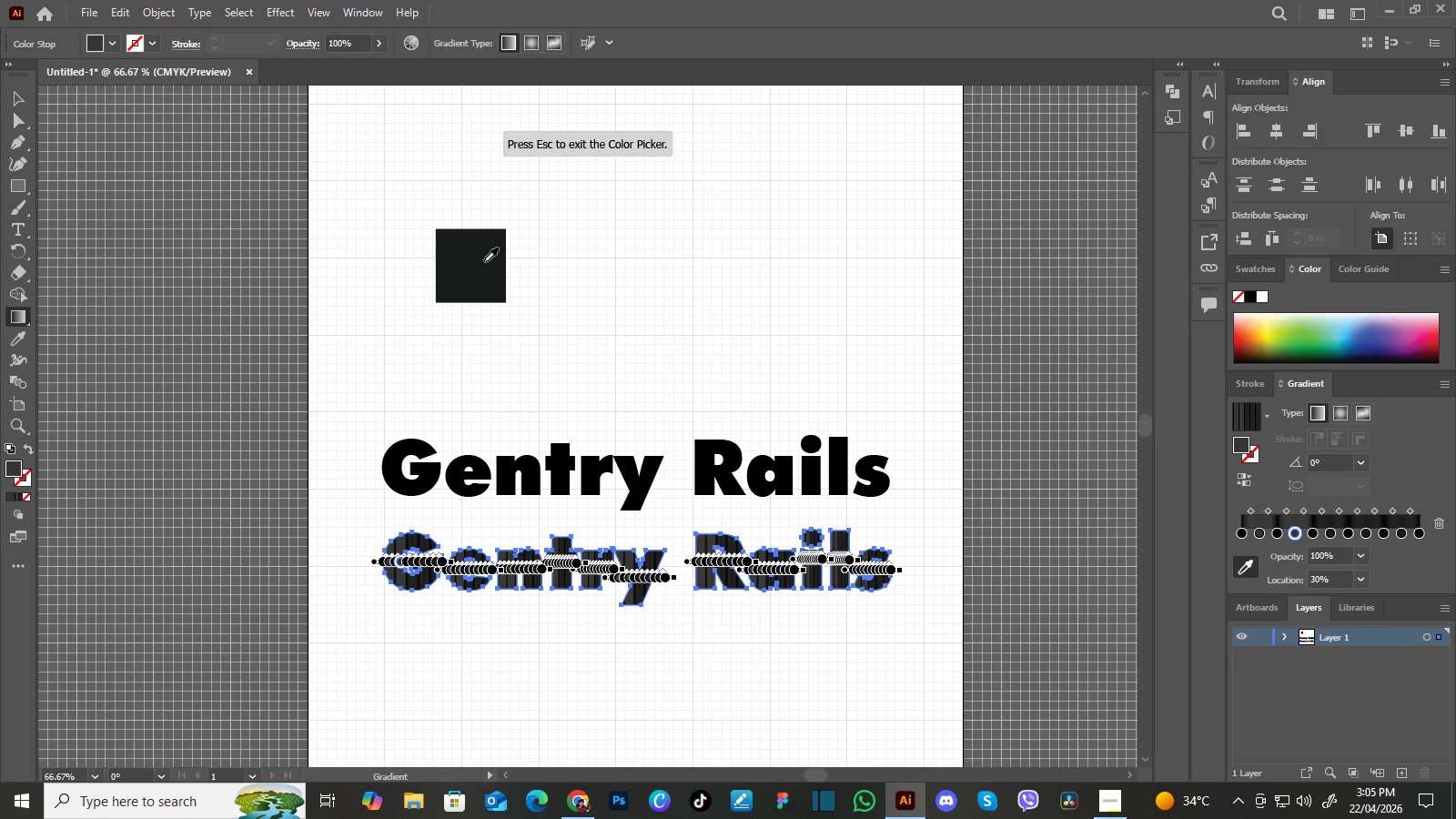 
left_click([481, 263])
 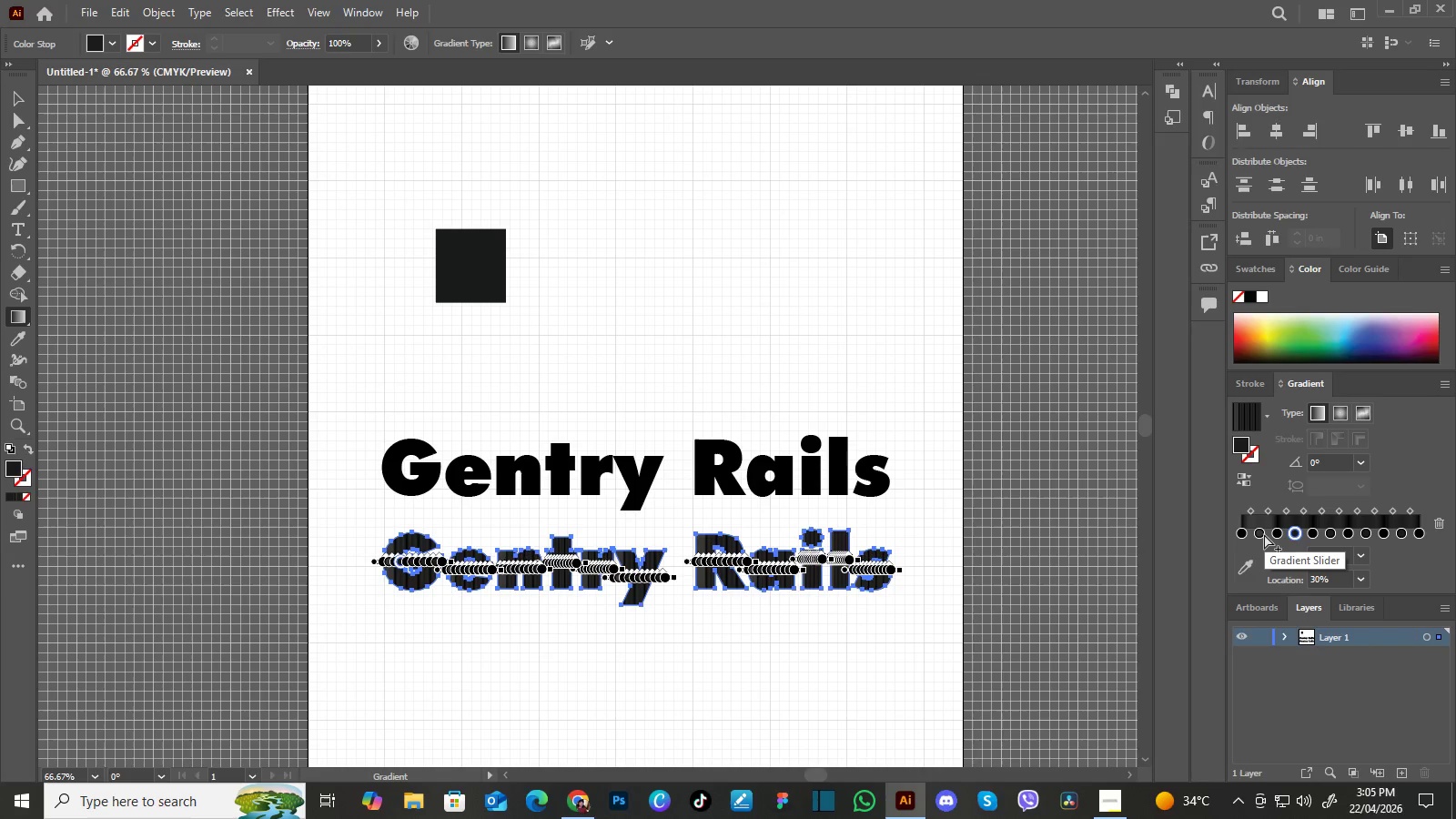 
left_click([1262, 534])
 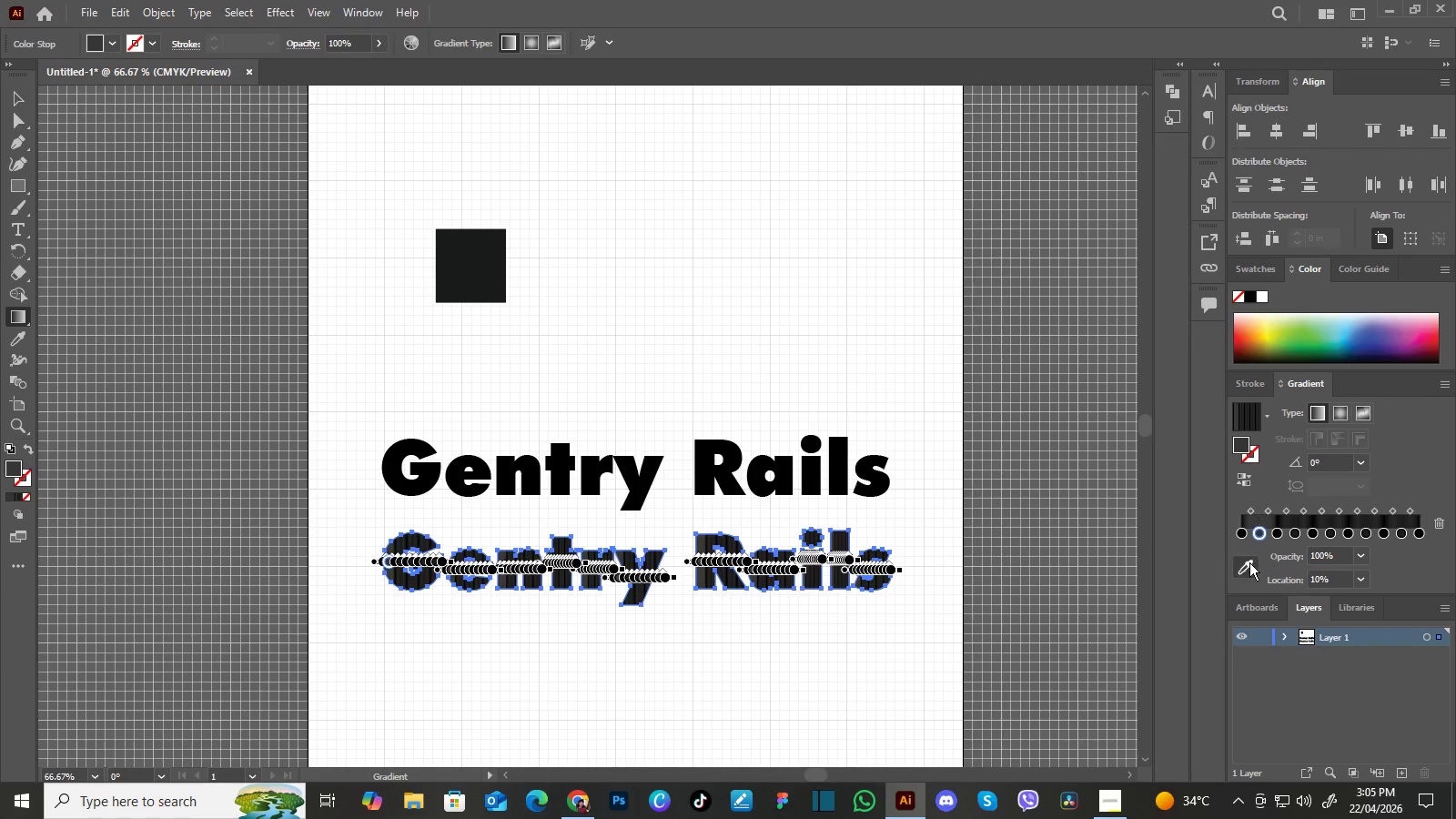 
left_click([1249, 562])
 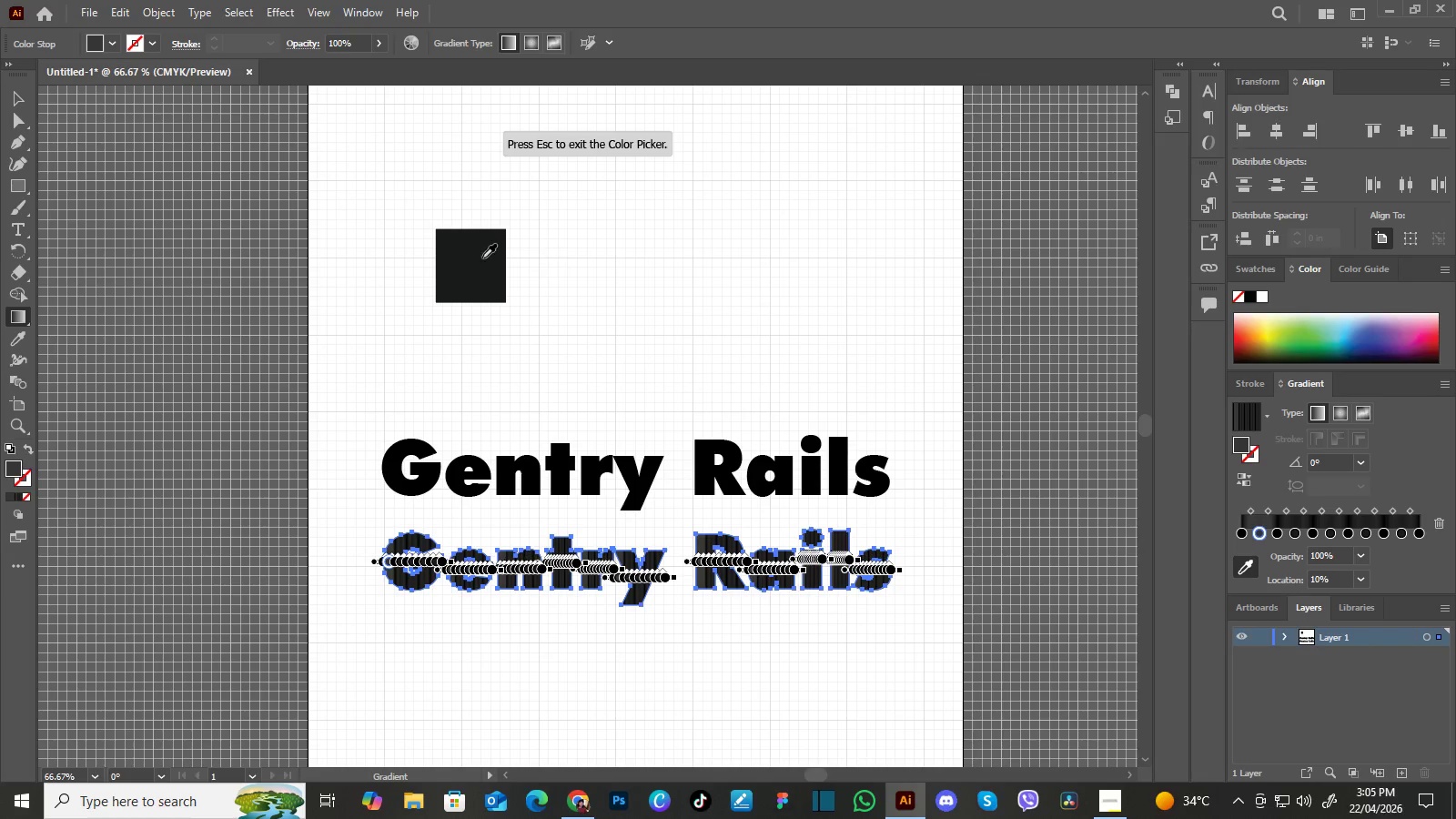 
left_click([482, 258])
 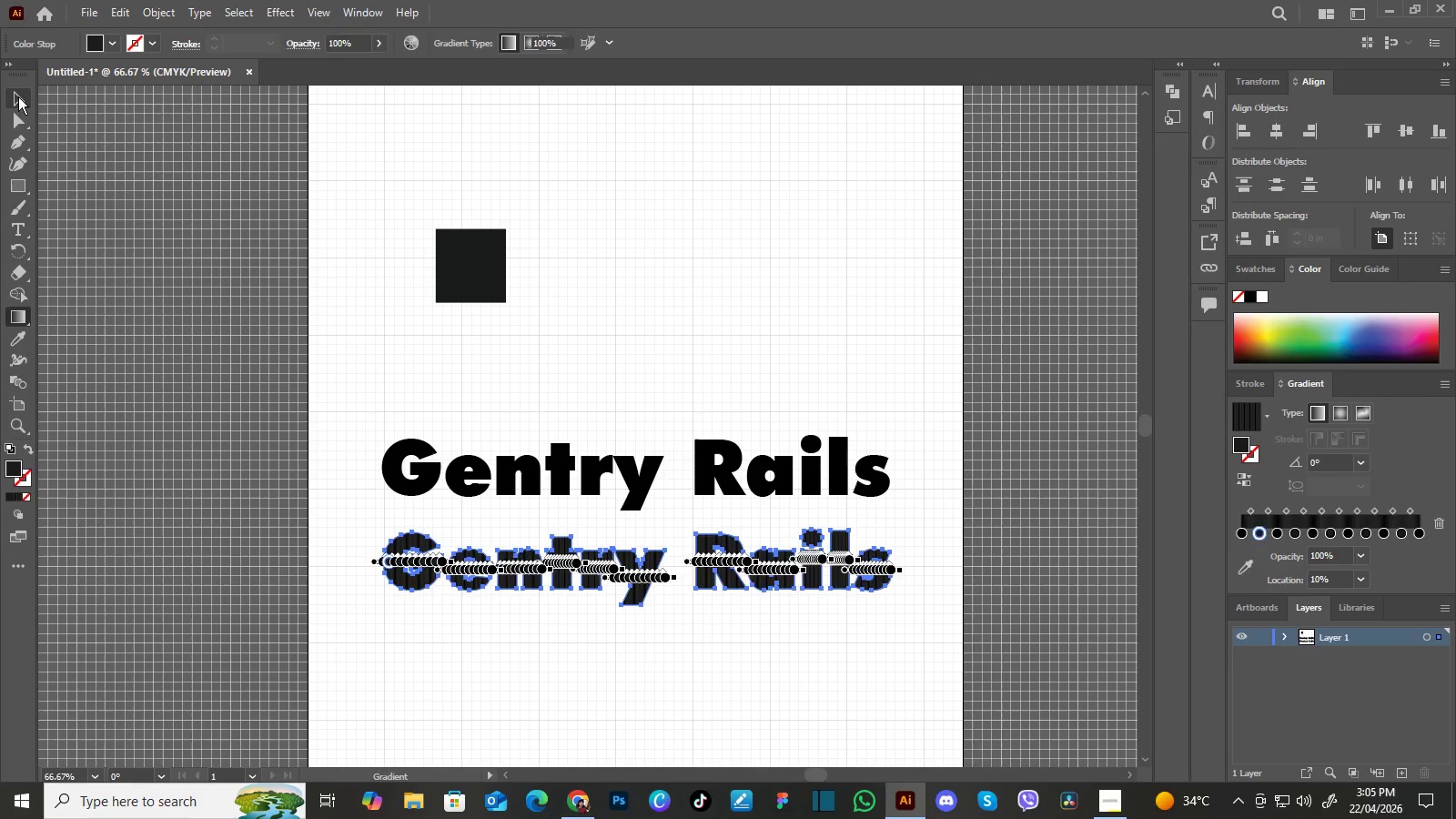 
double_click([645, 291])
 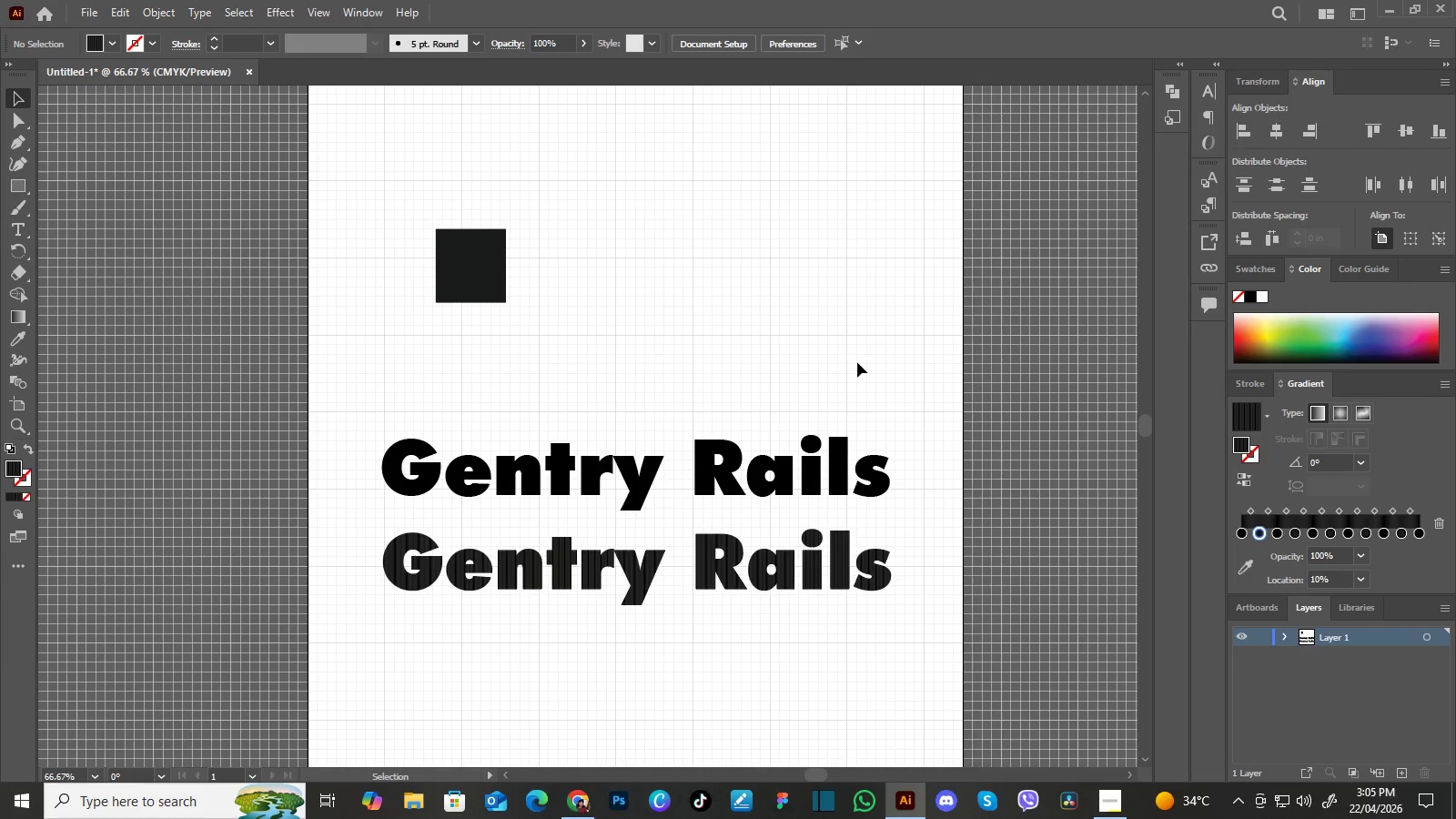 
wait(8.05)
 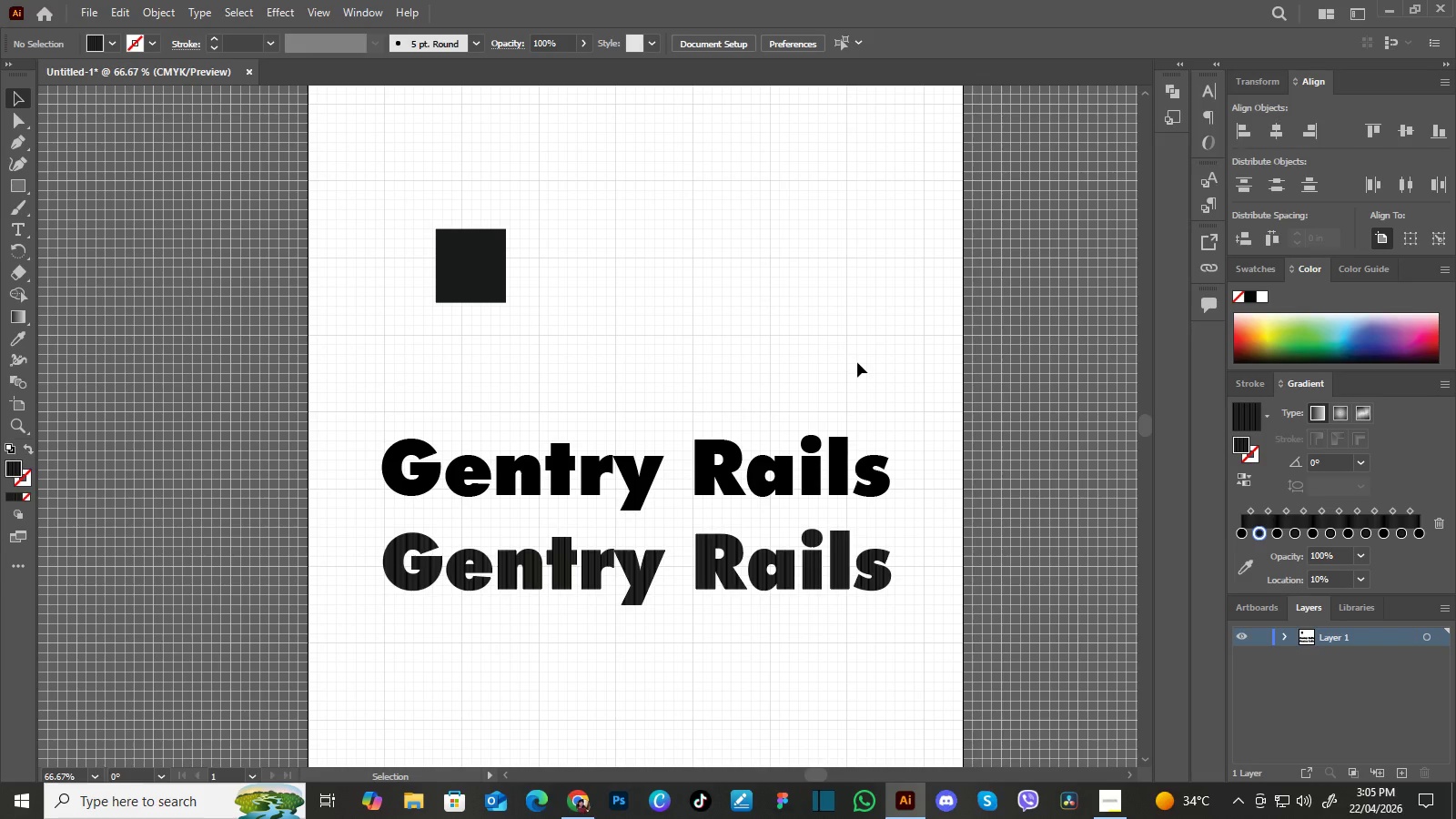 
left_click([835, 551])
 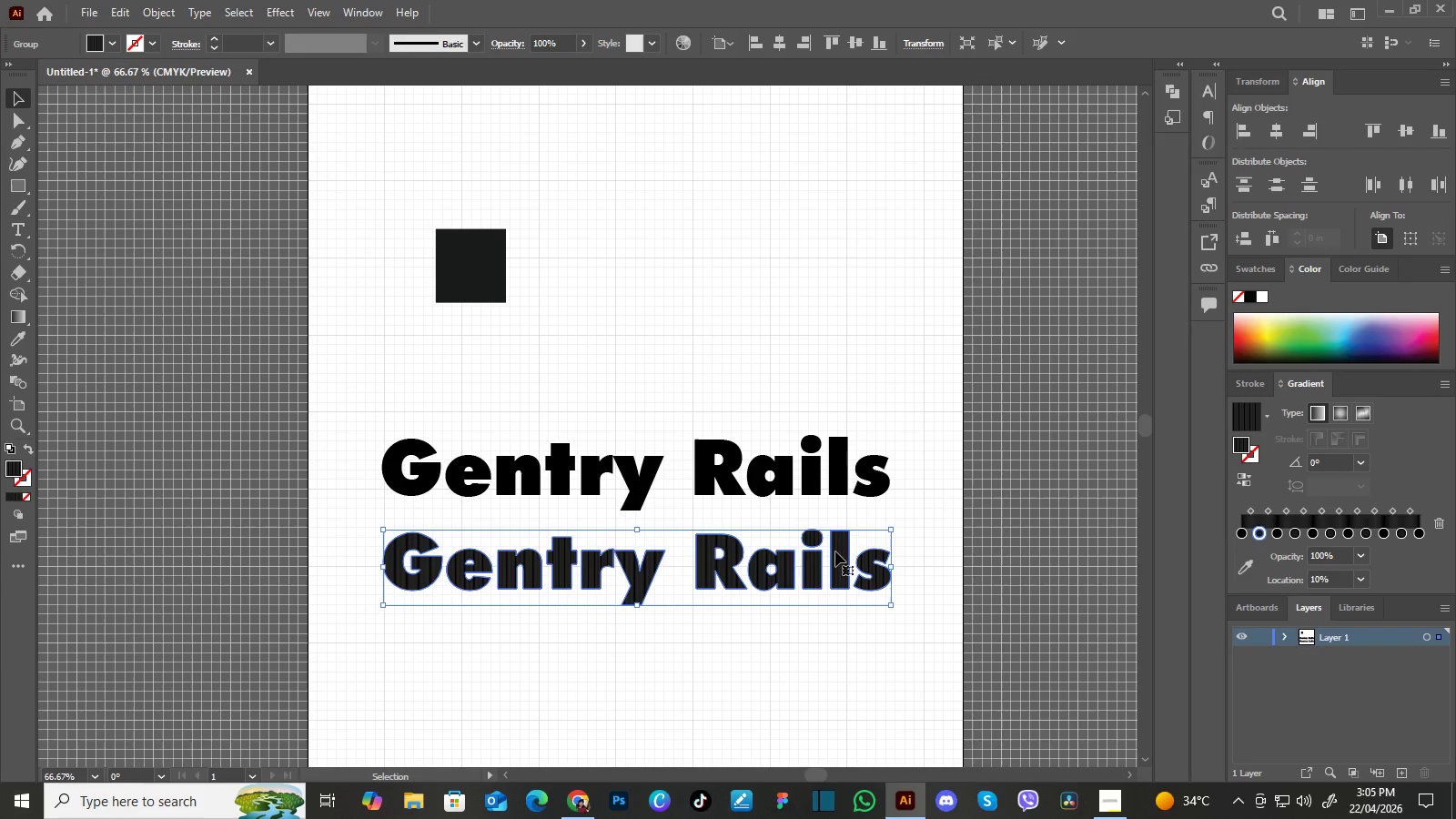 
left_click([859, 633])
 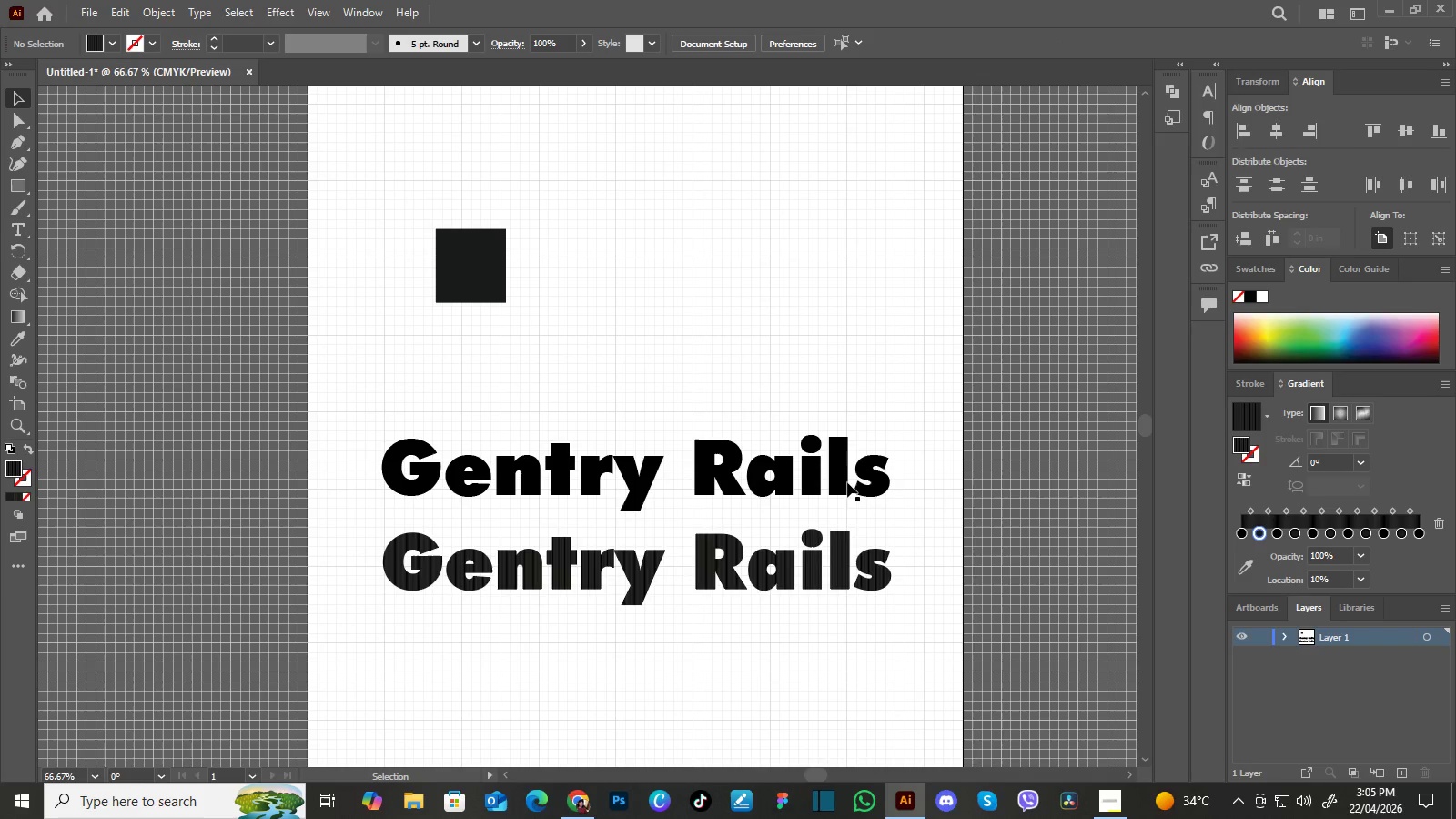 
left_click([844, 479])
 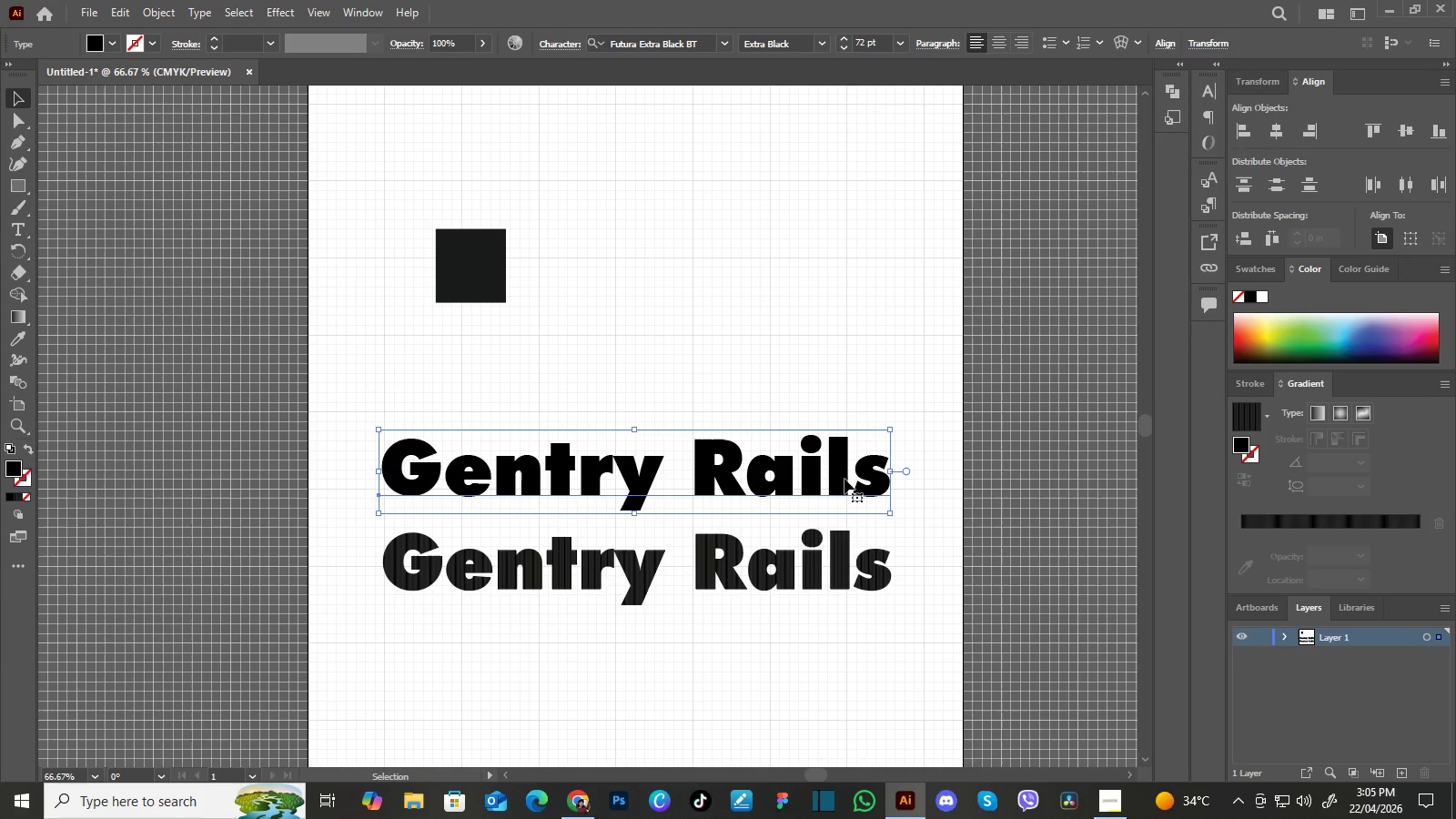 
hold_key(key=AltLeft, duration=1.5)
left_click_drag(start_coordinate=[842, 479], to_coordinate=[844, 387])
 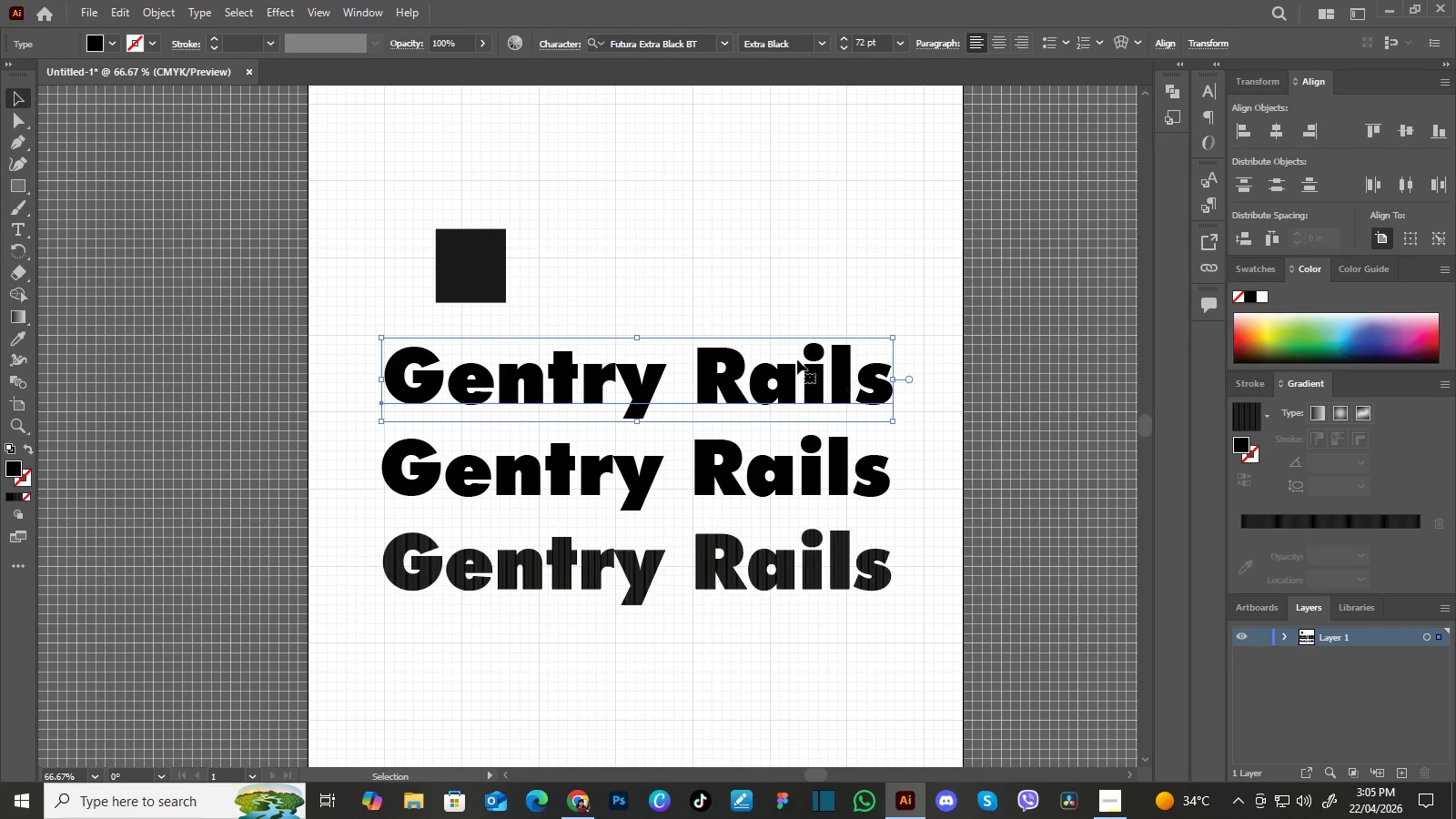 
key(Alt+AltLeft)
 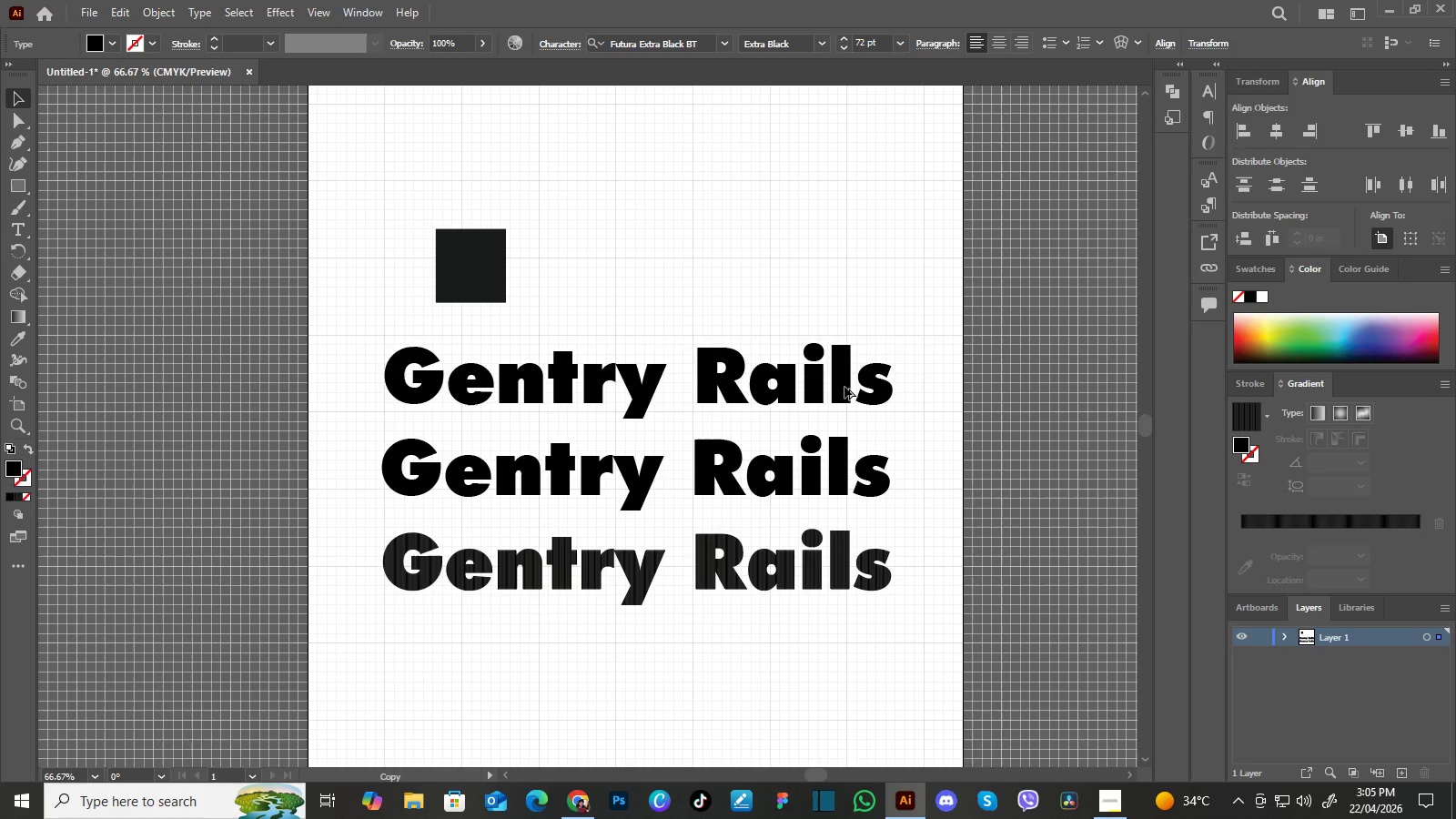 
key(Alt+AltLeft)
 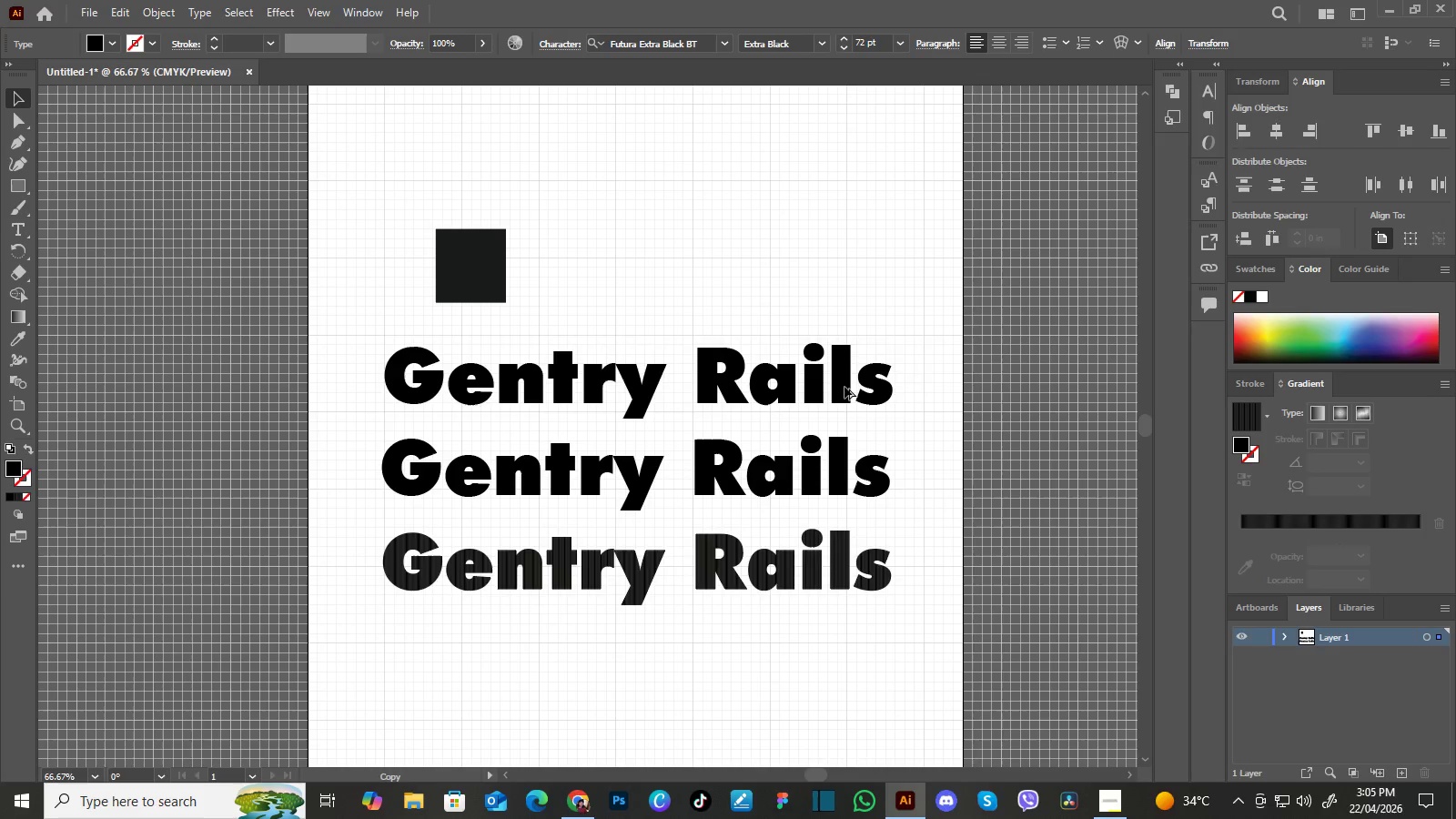 
key(Alt+AltLeft)
 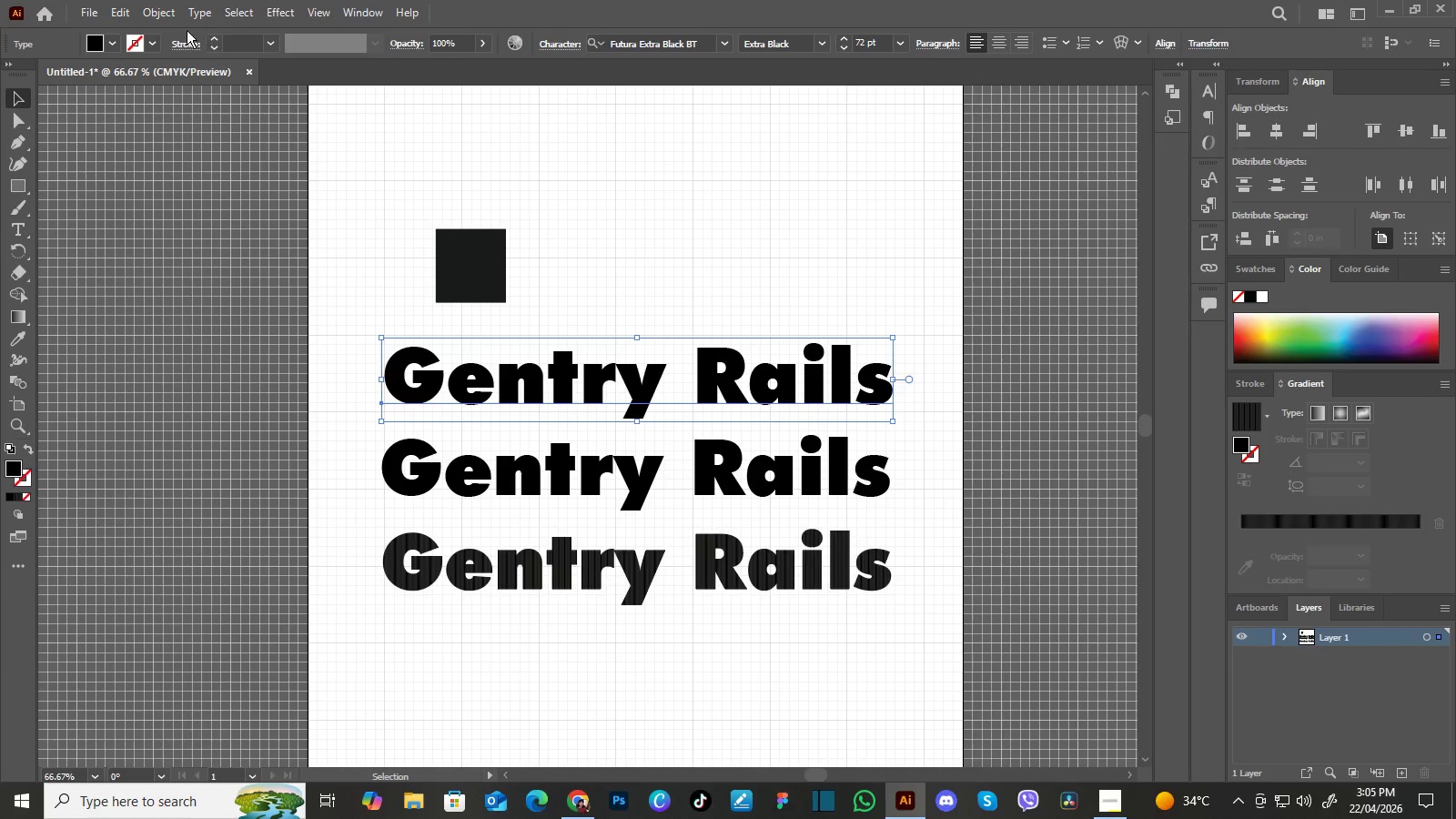 
left_click([166, 13])
 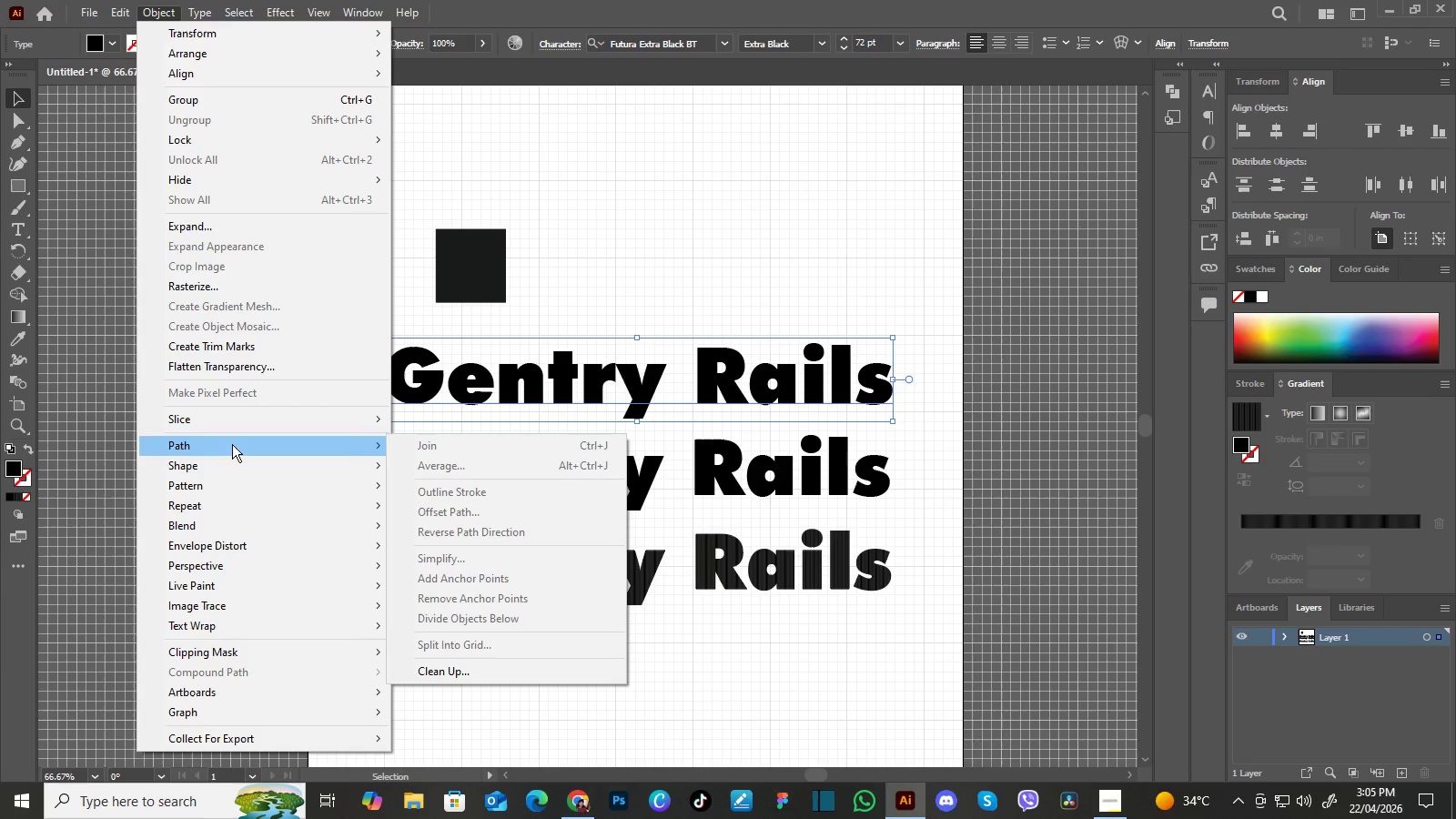 
wait(8.43)
 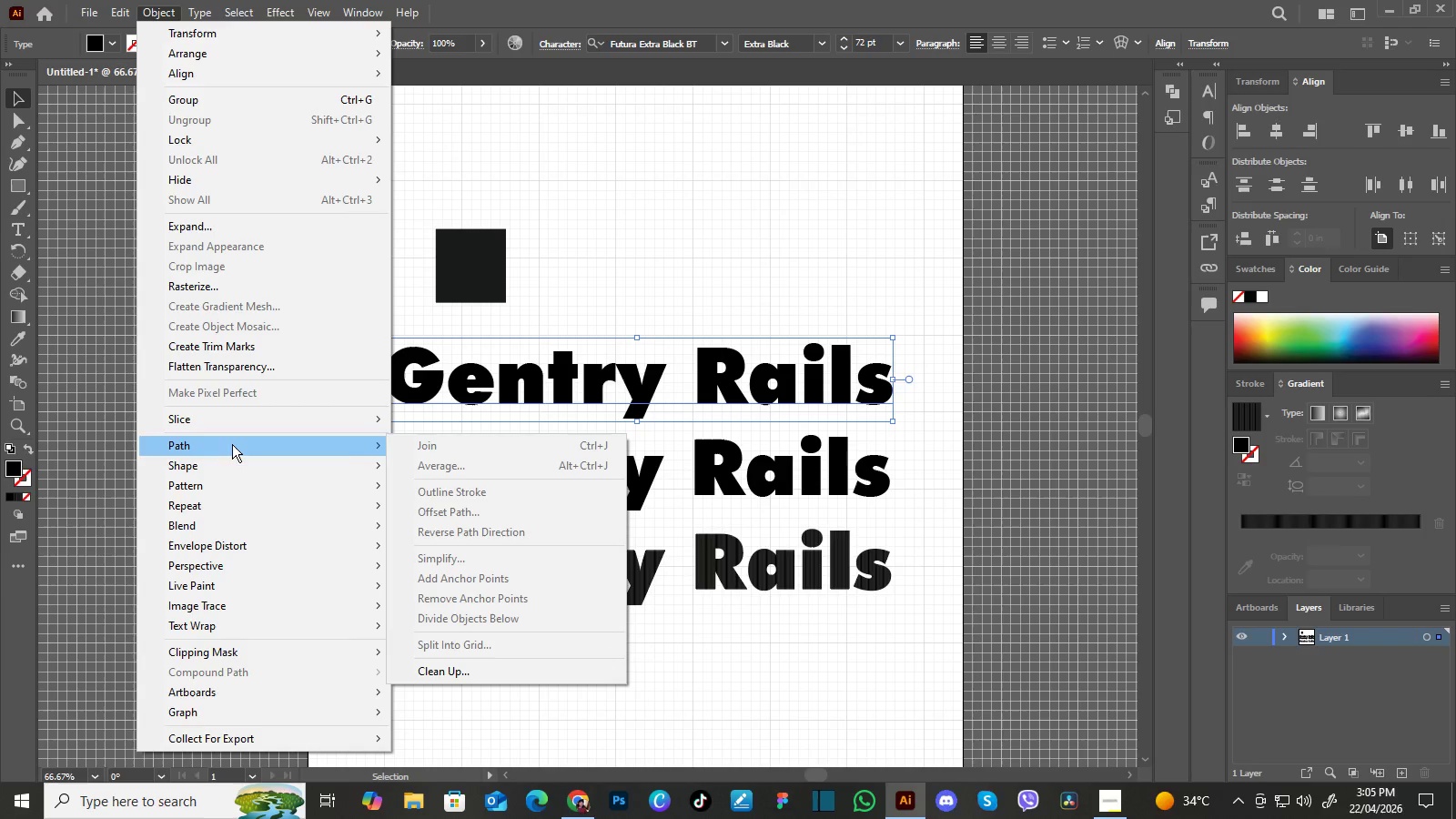 
mouse_move([257, 411])
 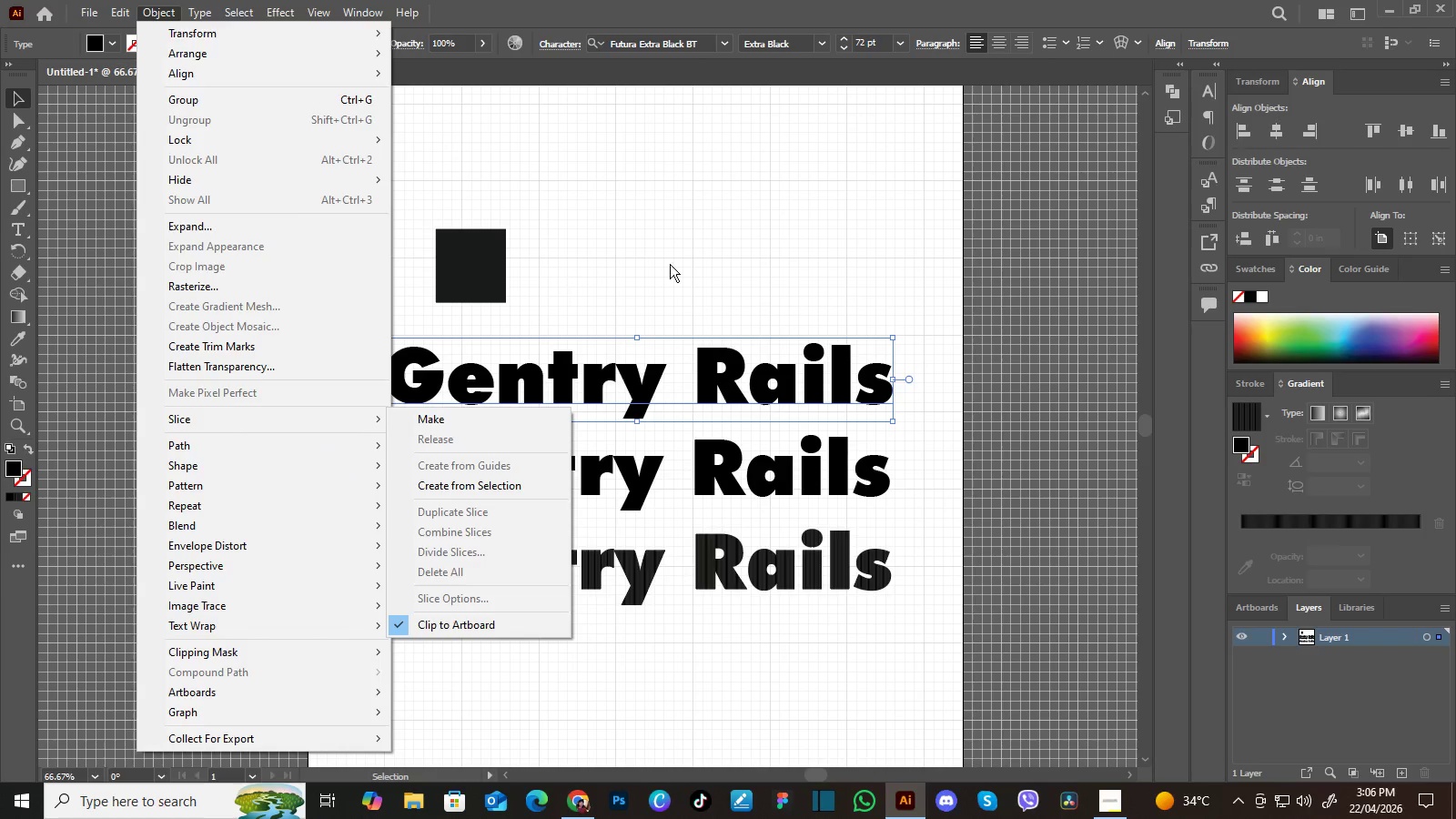 
left_click([670, 264])
 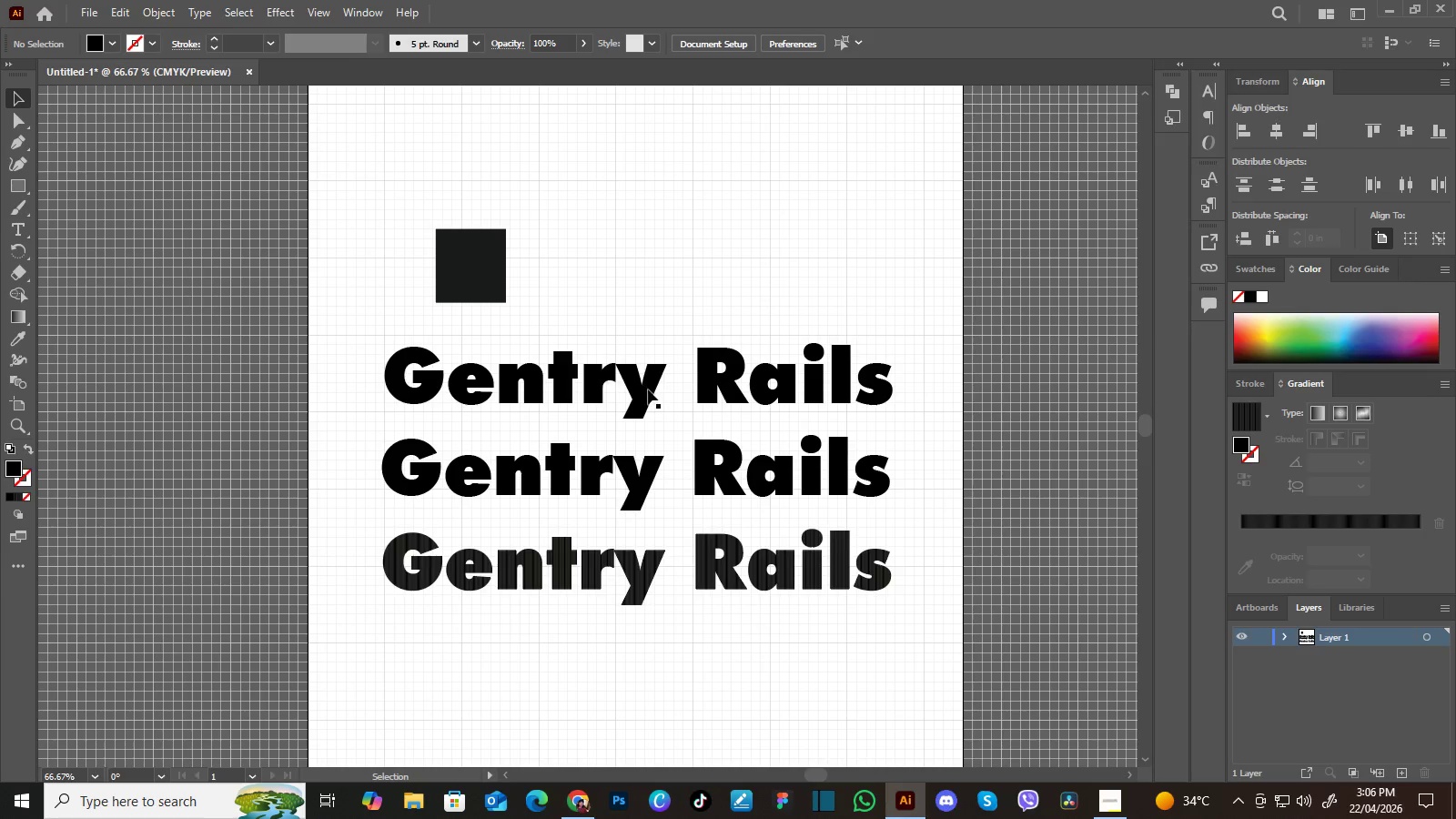 
left_click([649, 389])
 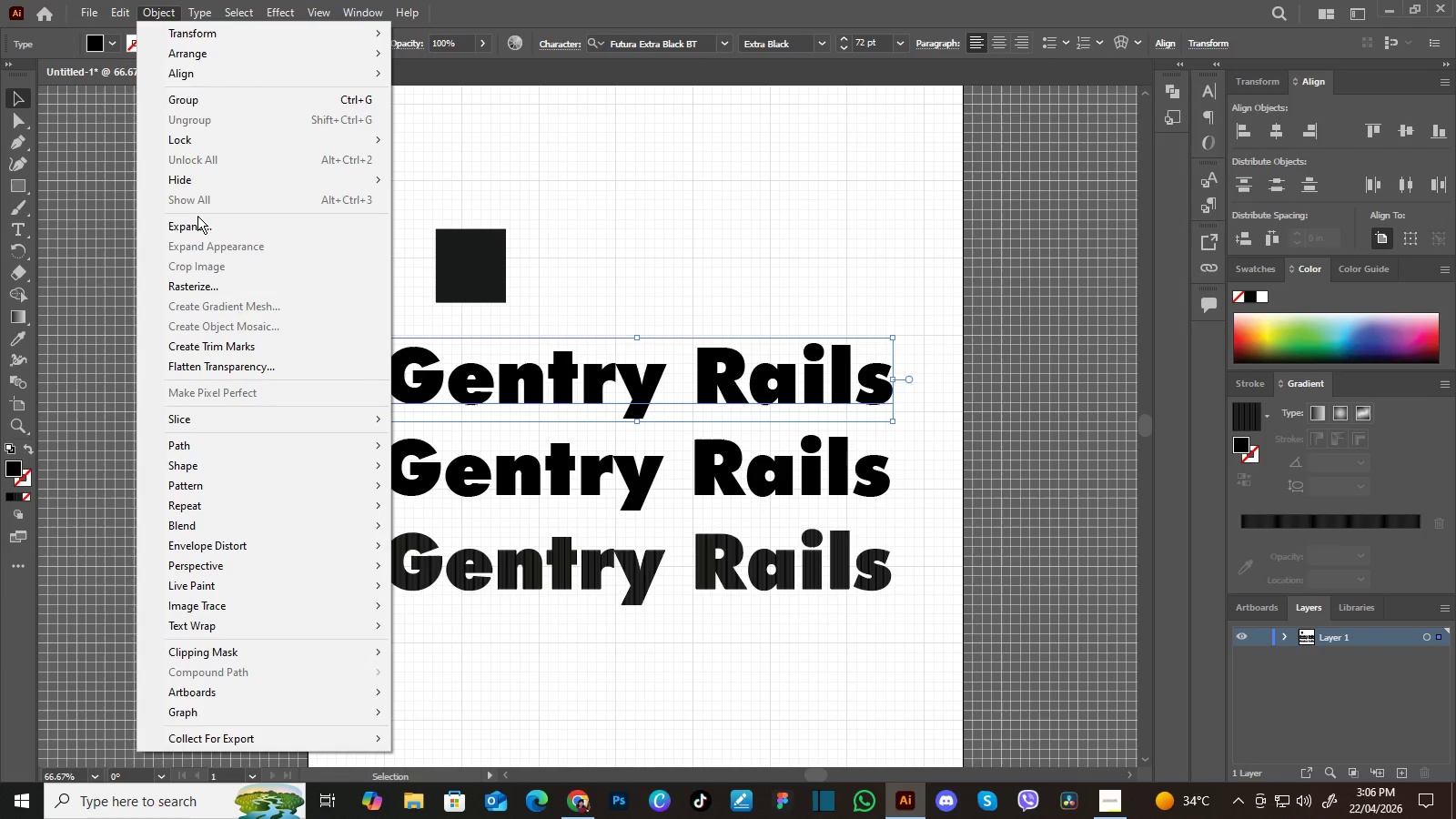 
left_click([198, 216])
 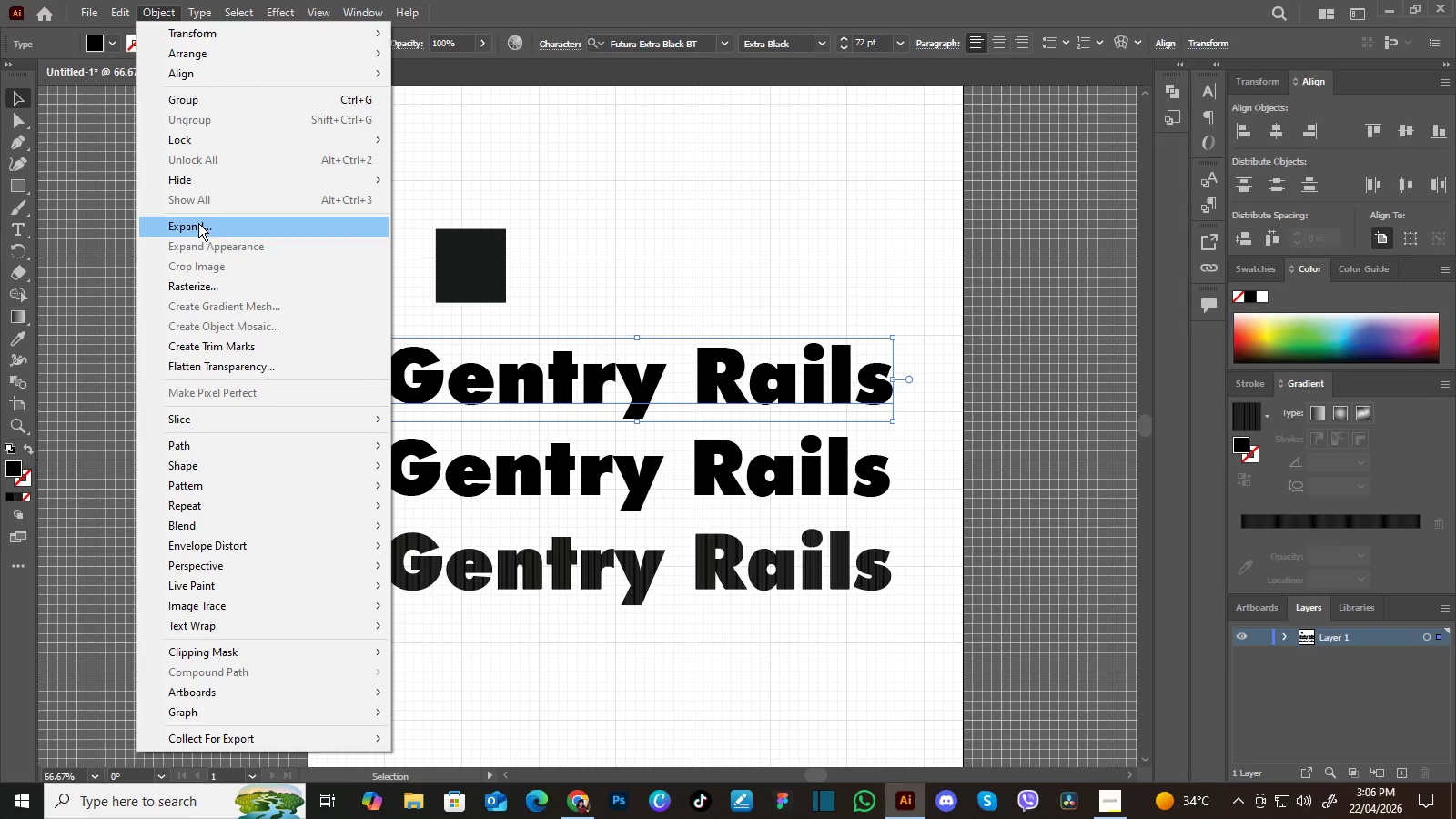 
left_click([198, 223])
 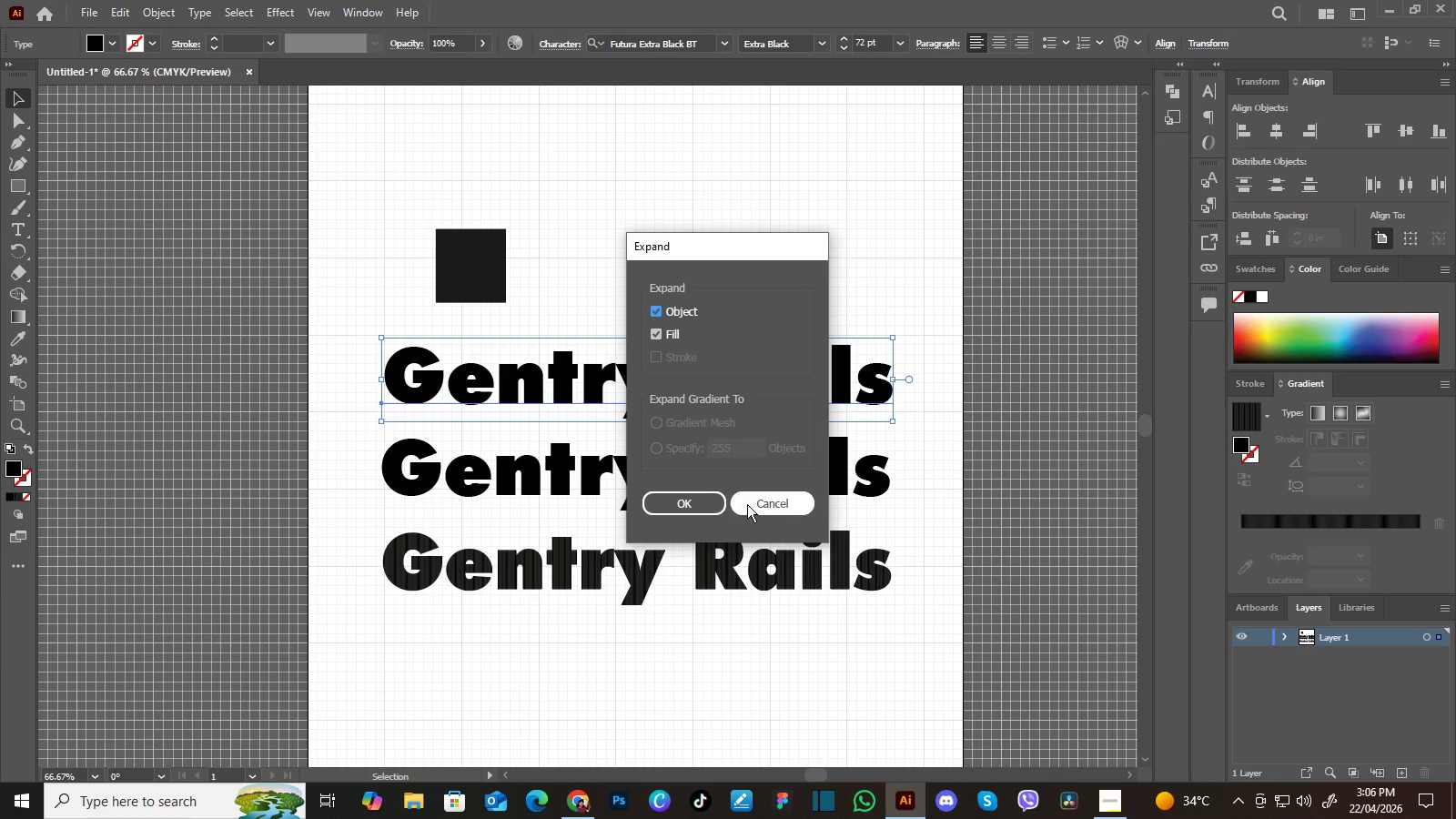 
left_click([710, 500])
 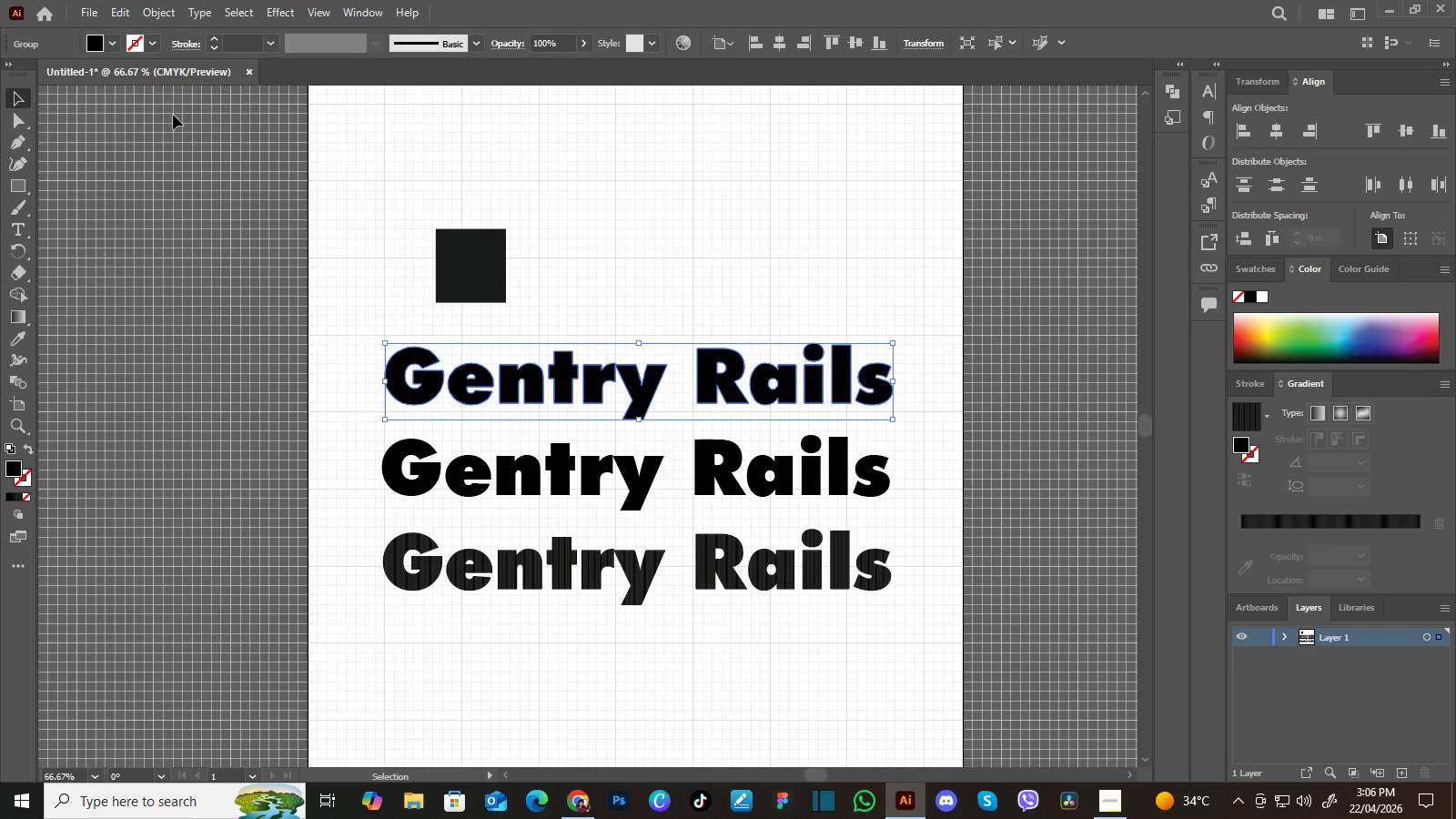 
left_click([159, 13])
 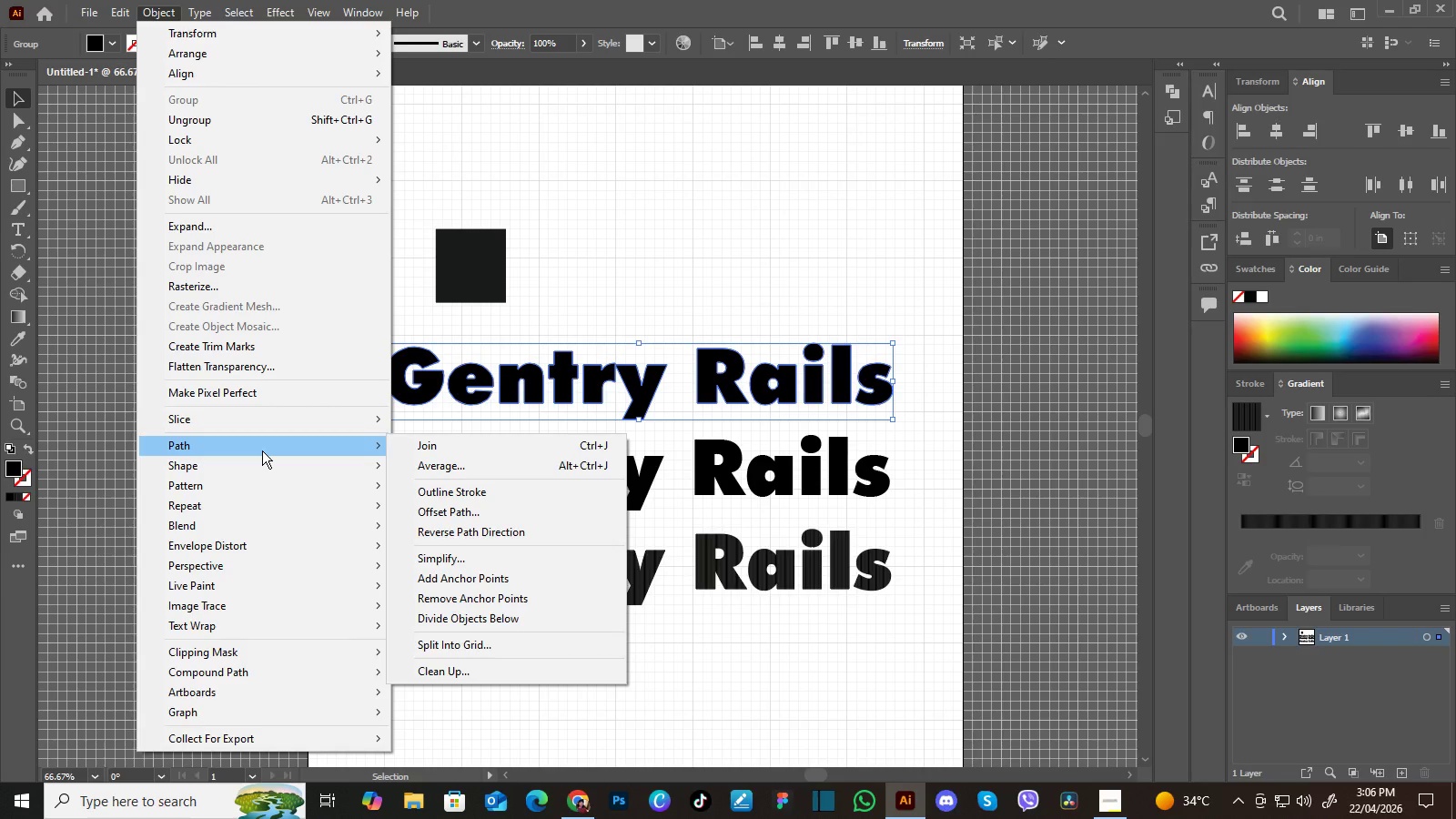 
left_click([475, 510])
 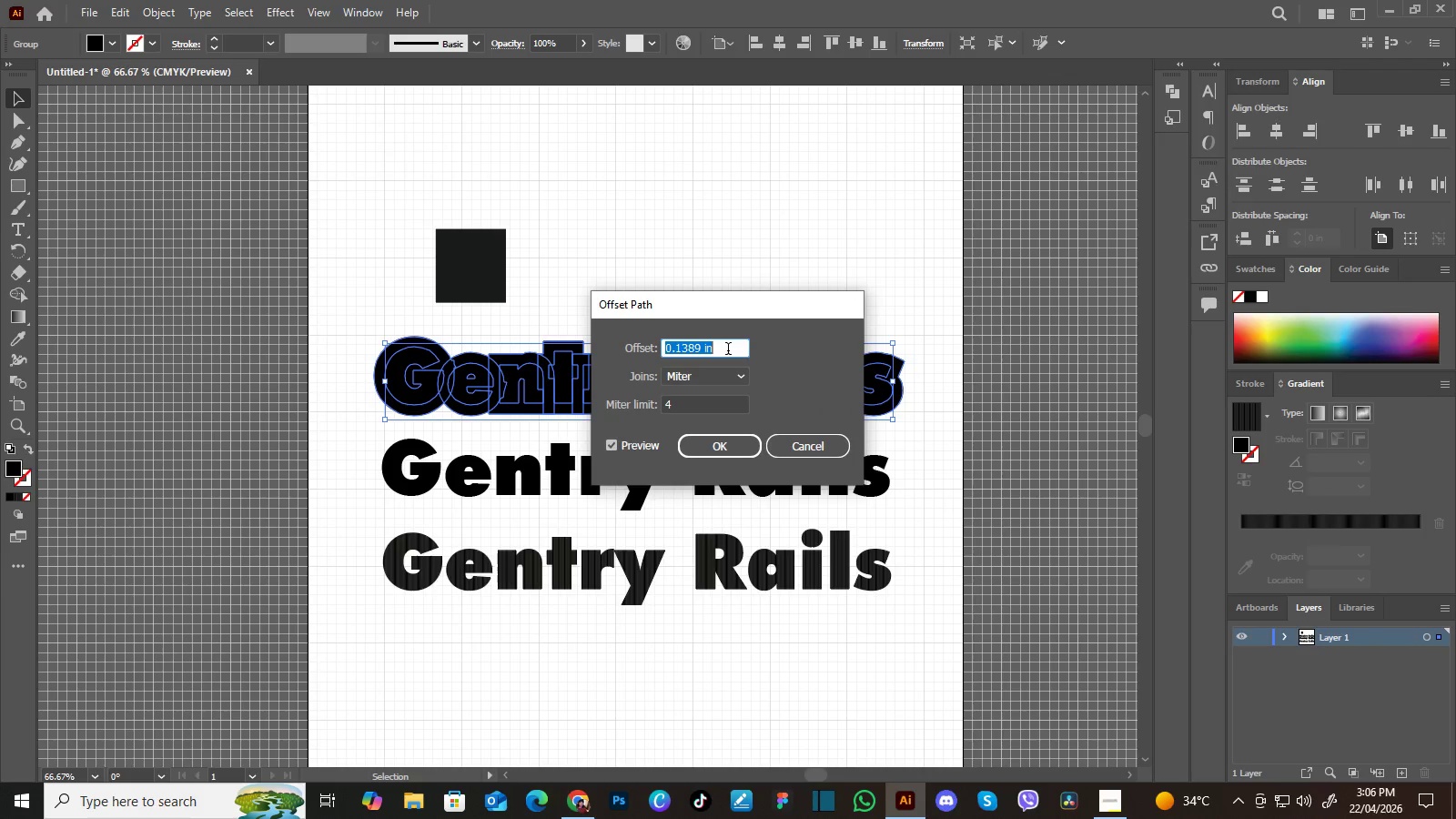 
wait(8.92)
 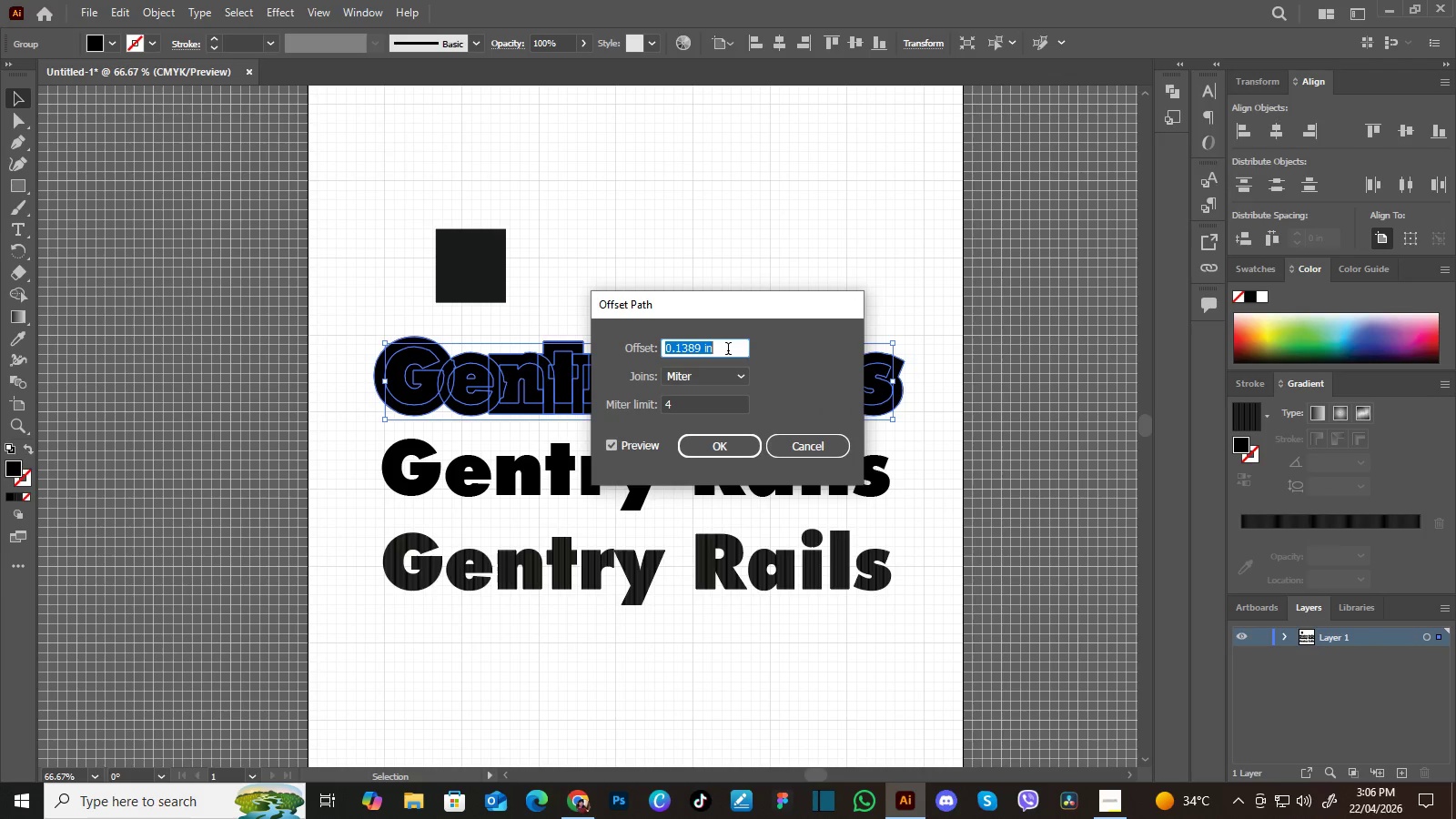 
key(Period)
 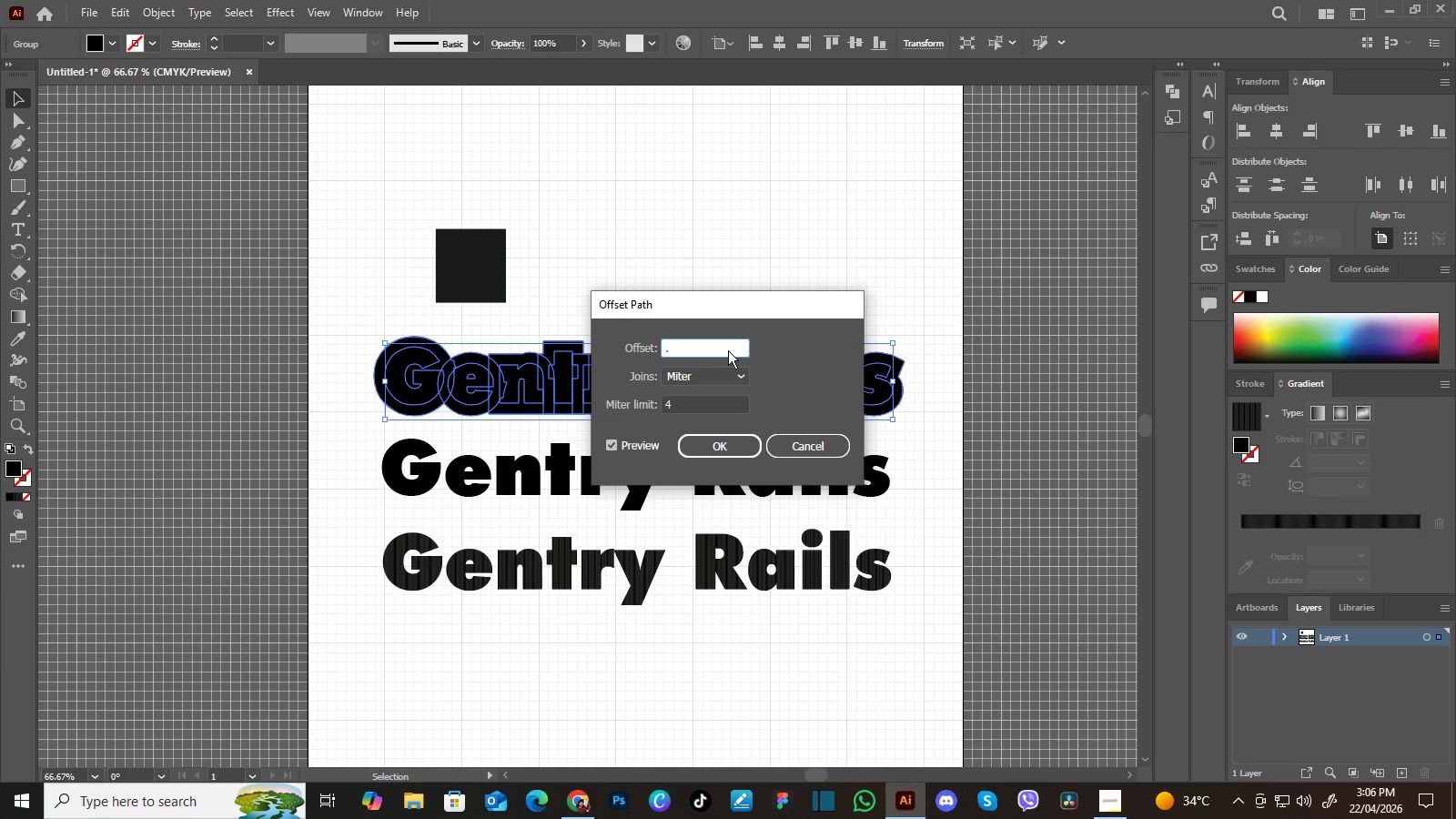 
key(1)
 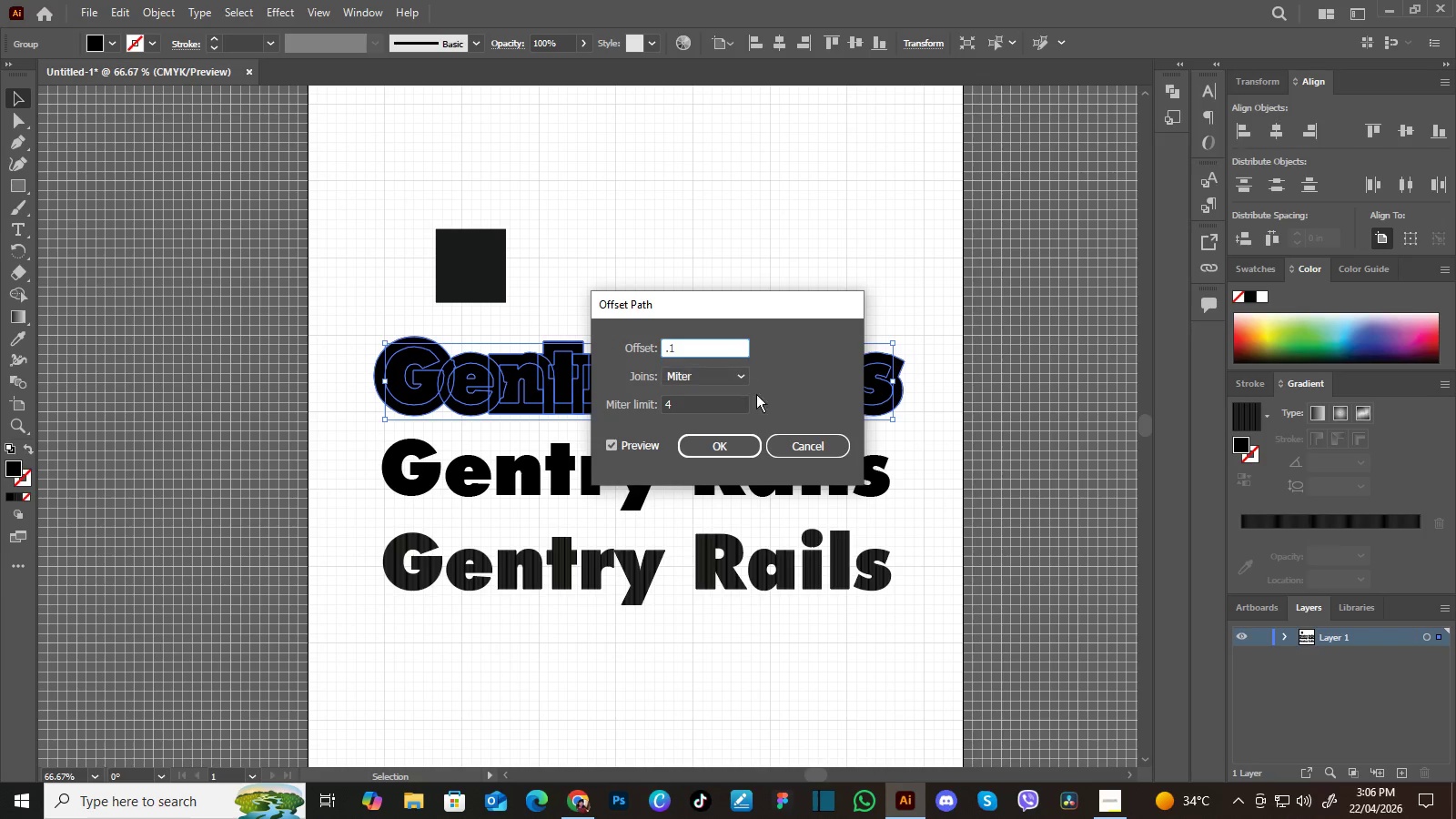 
left_click([746, 441])
 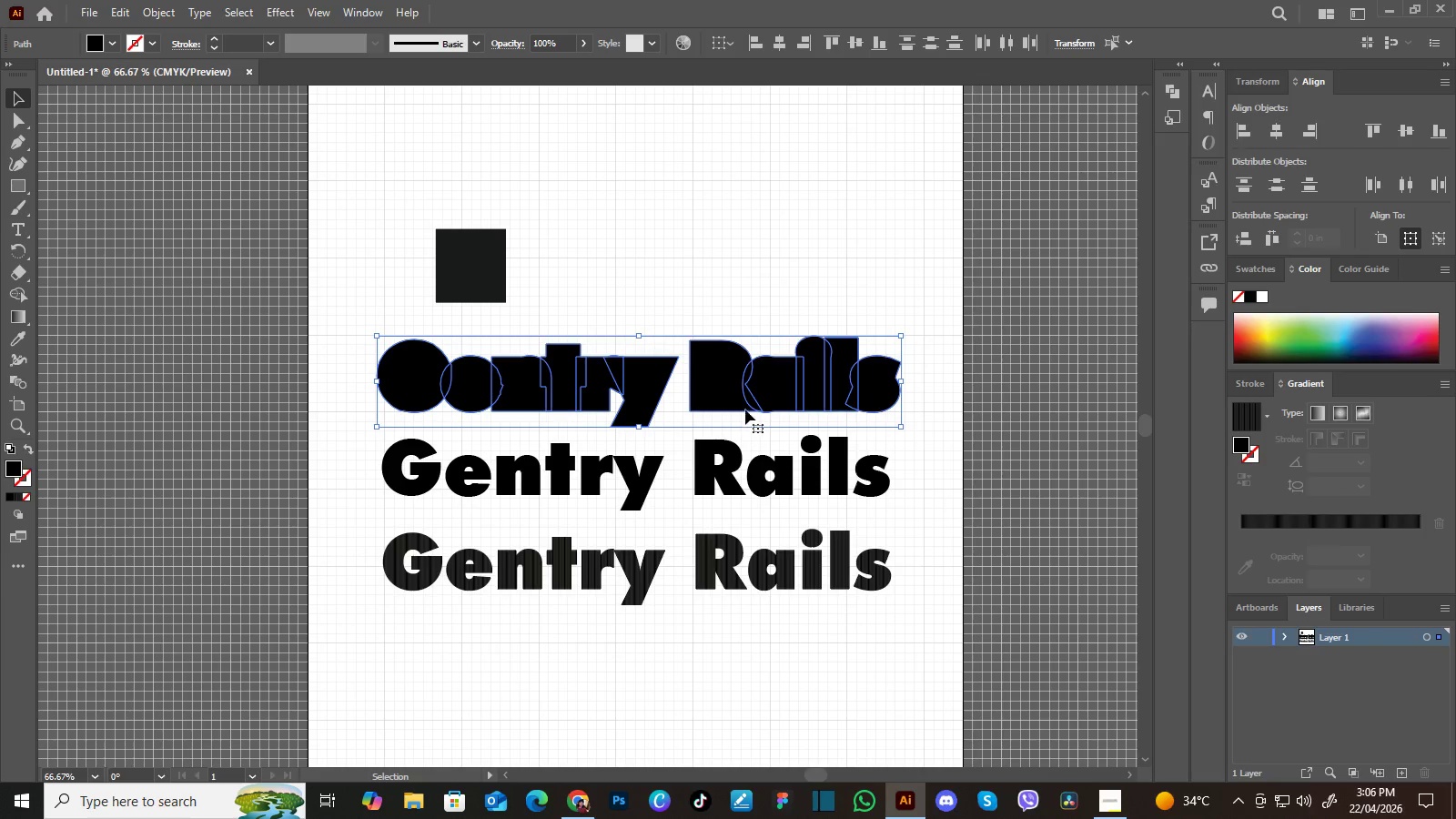 
left_click([728, 377])
 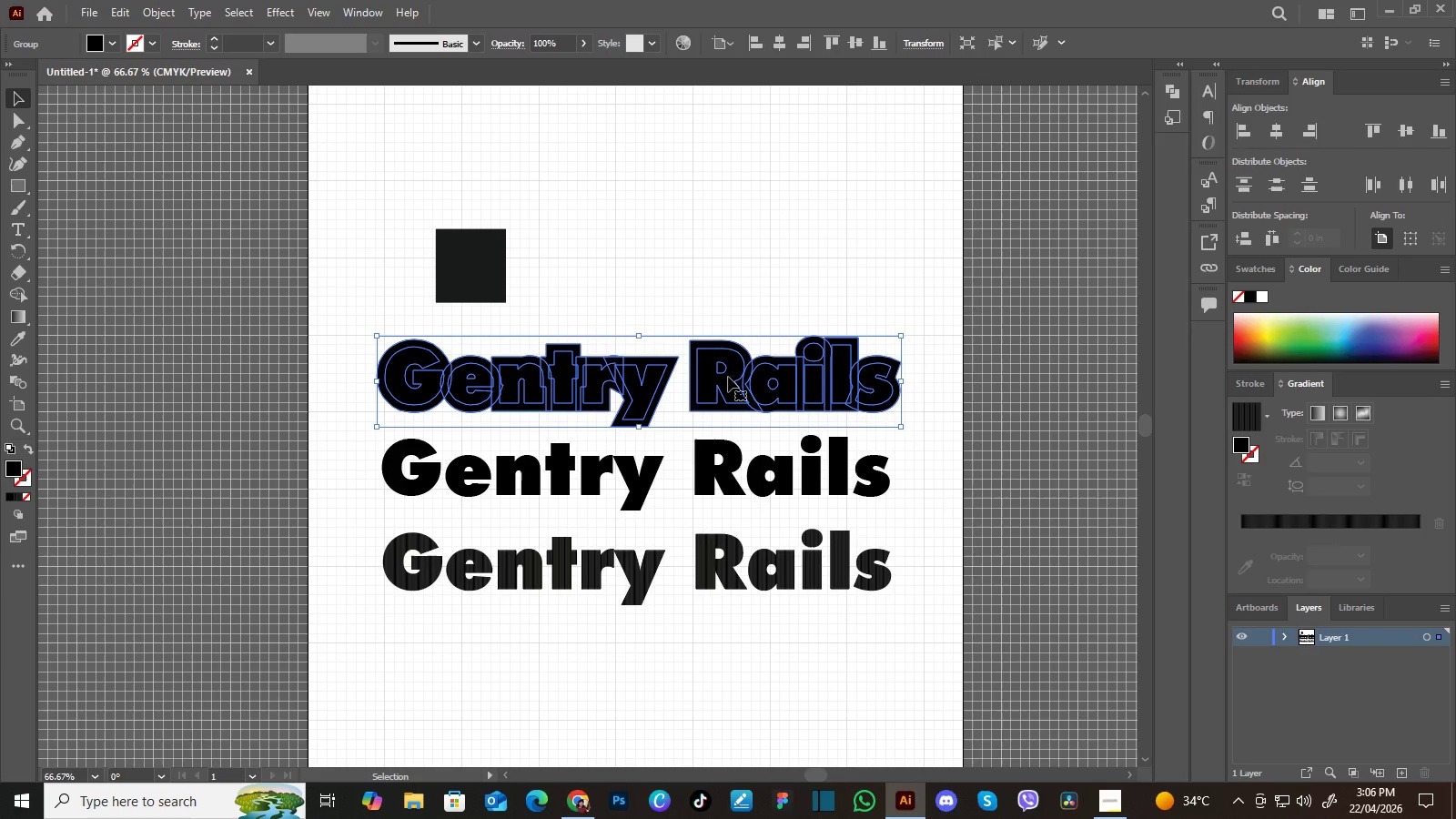 
key(Control+Z)
 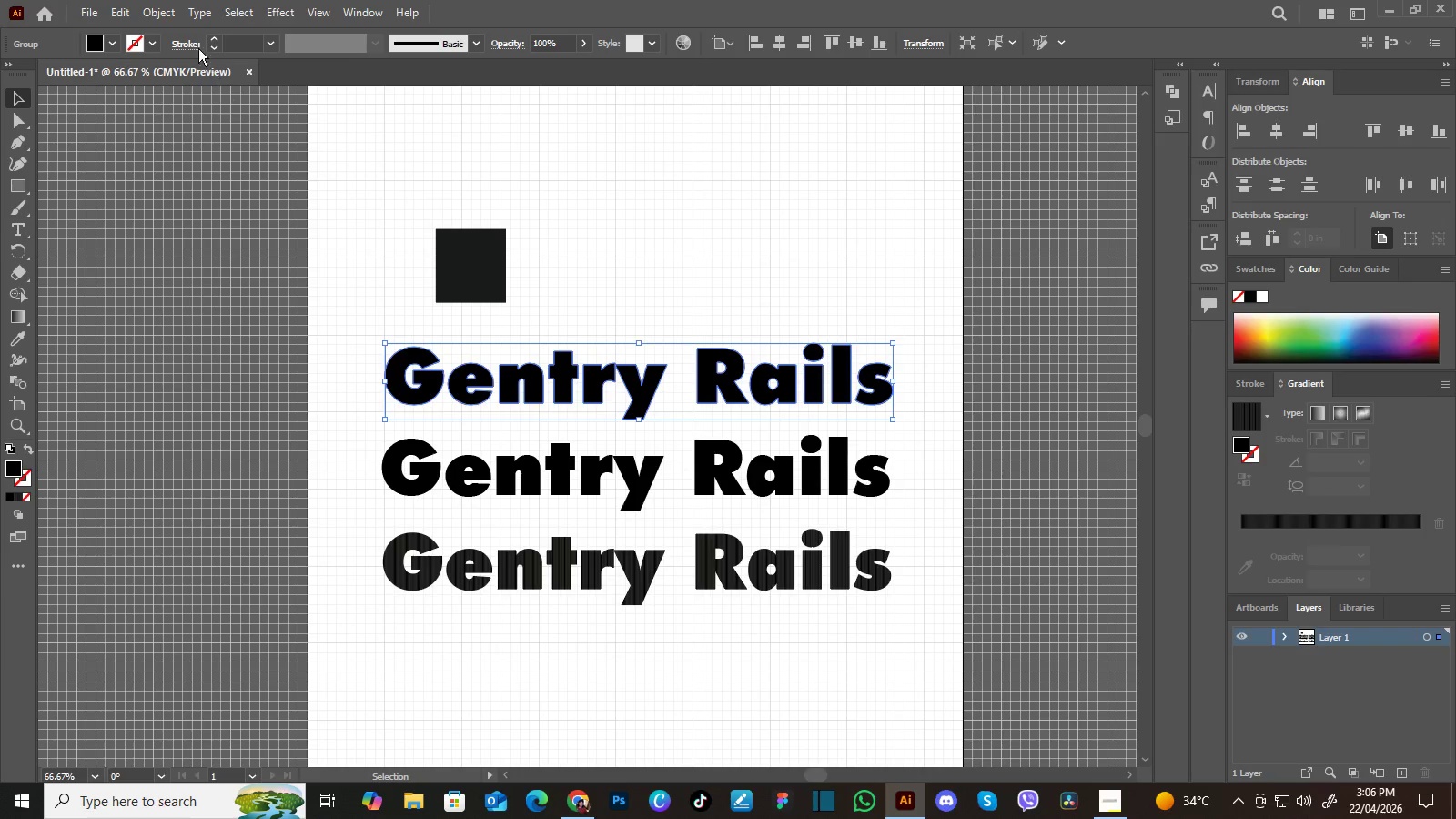 
left_click([167, 9])
 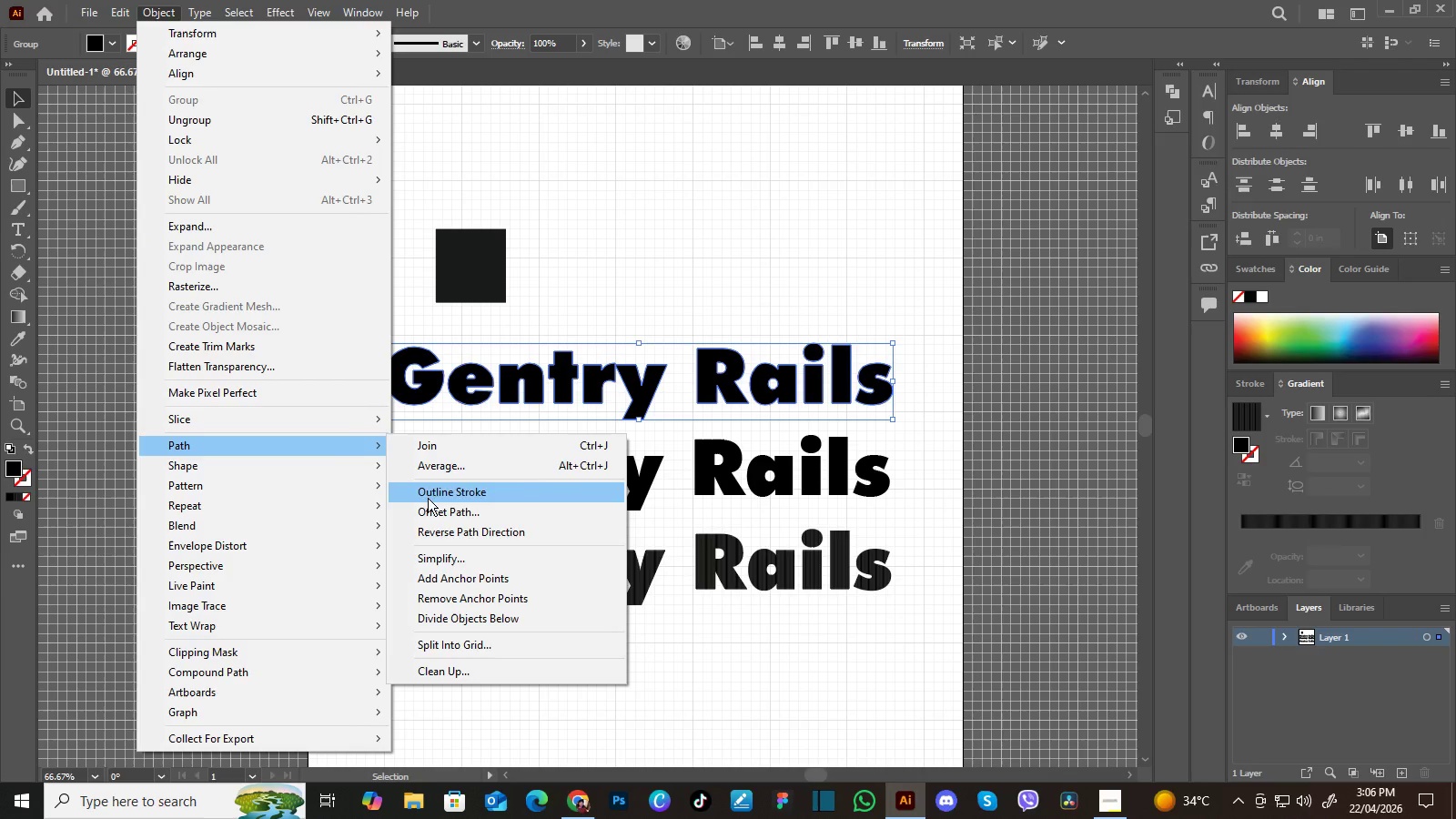 
left_click([431, 510])
 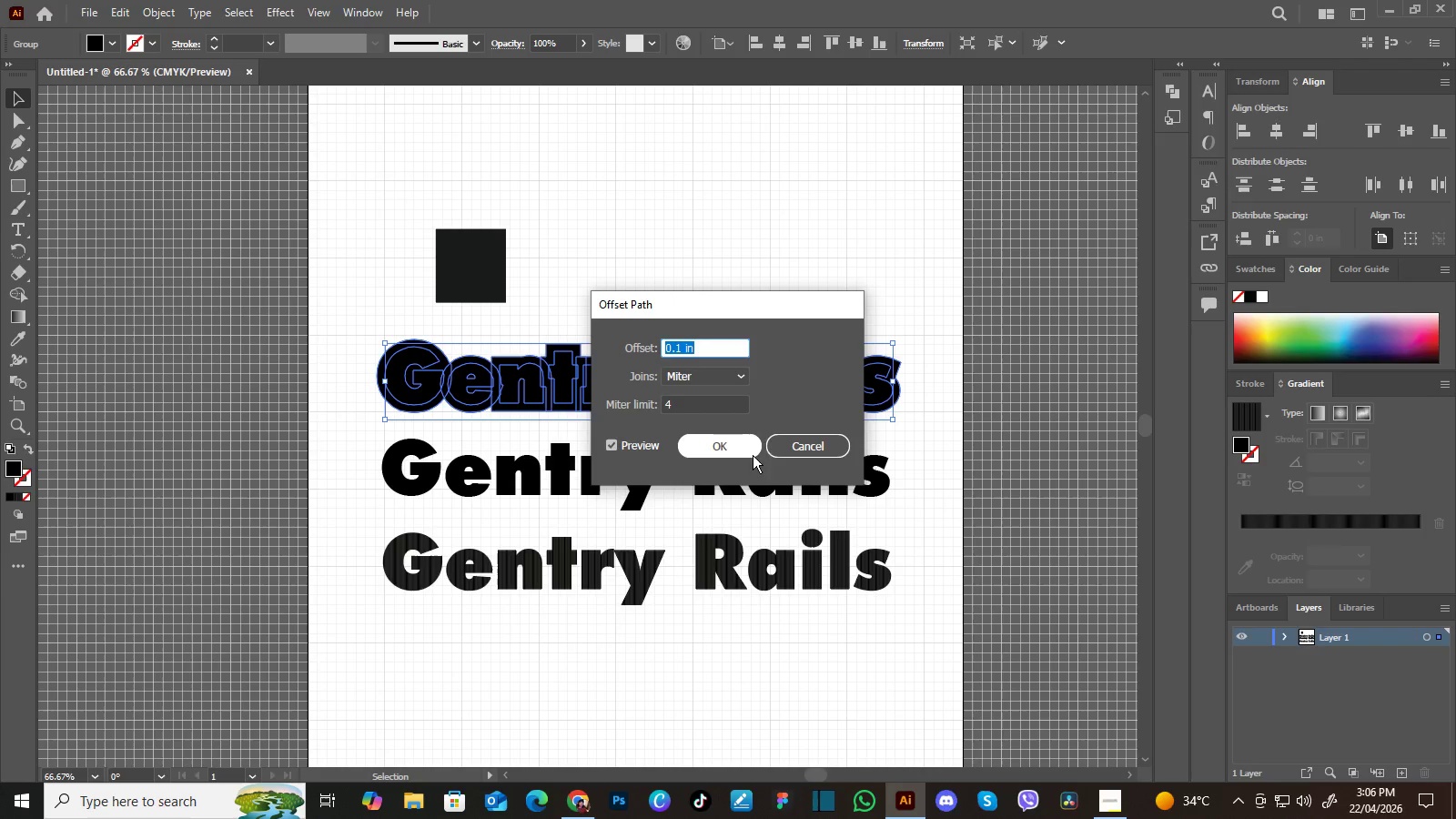 
left_click([744, 372])
 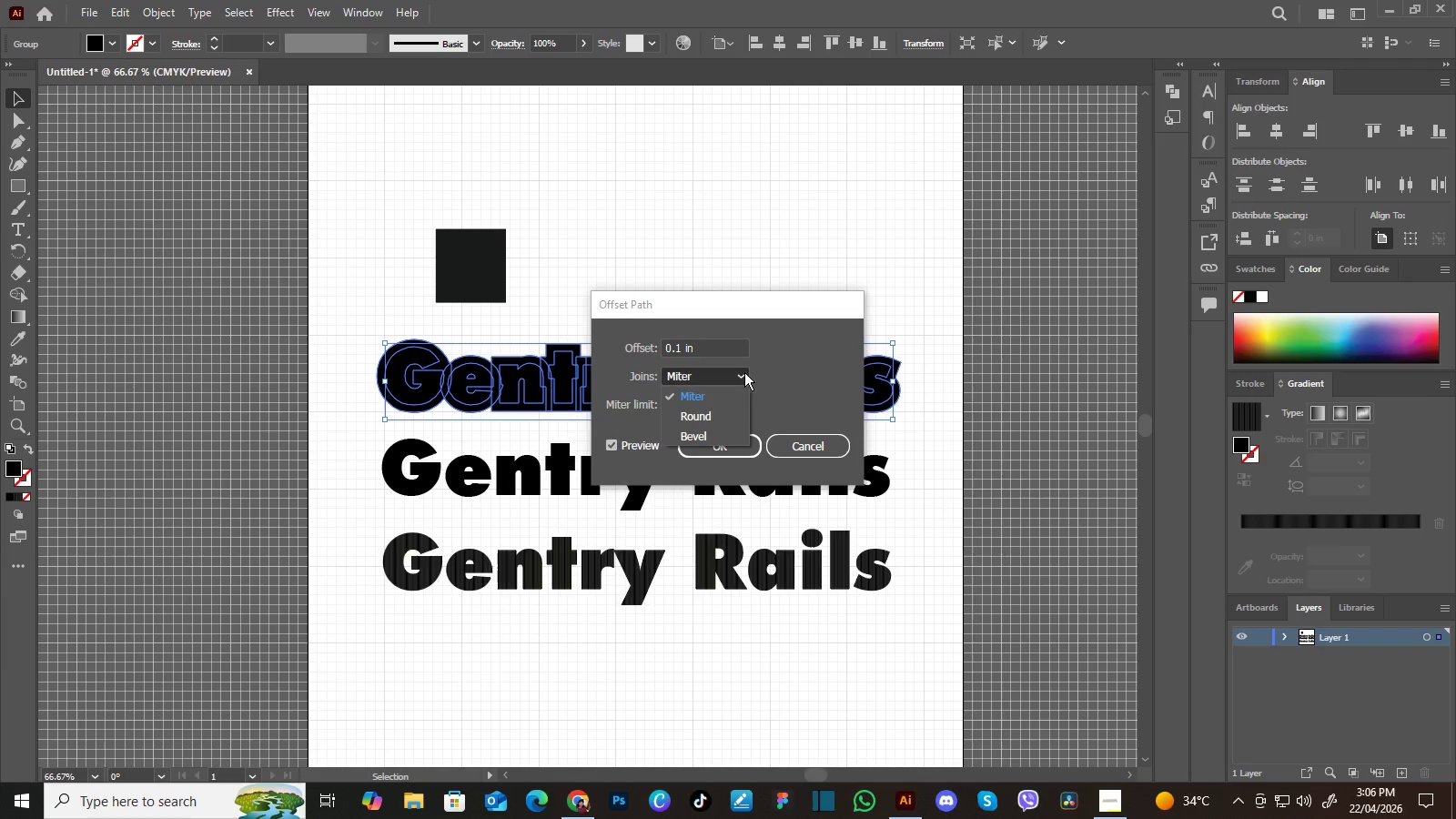 
left_click([744, 372])
 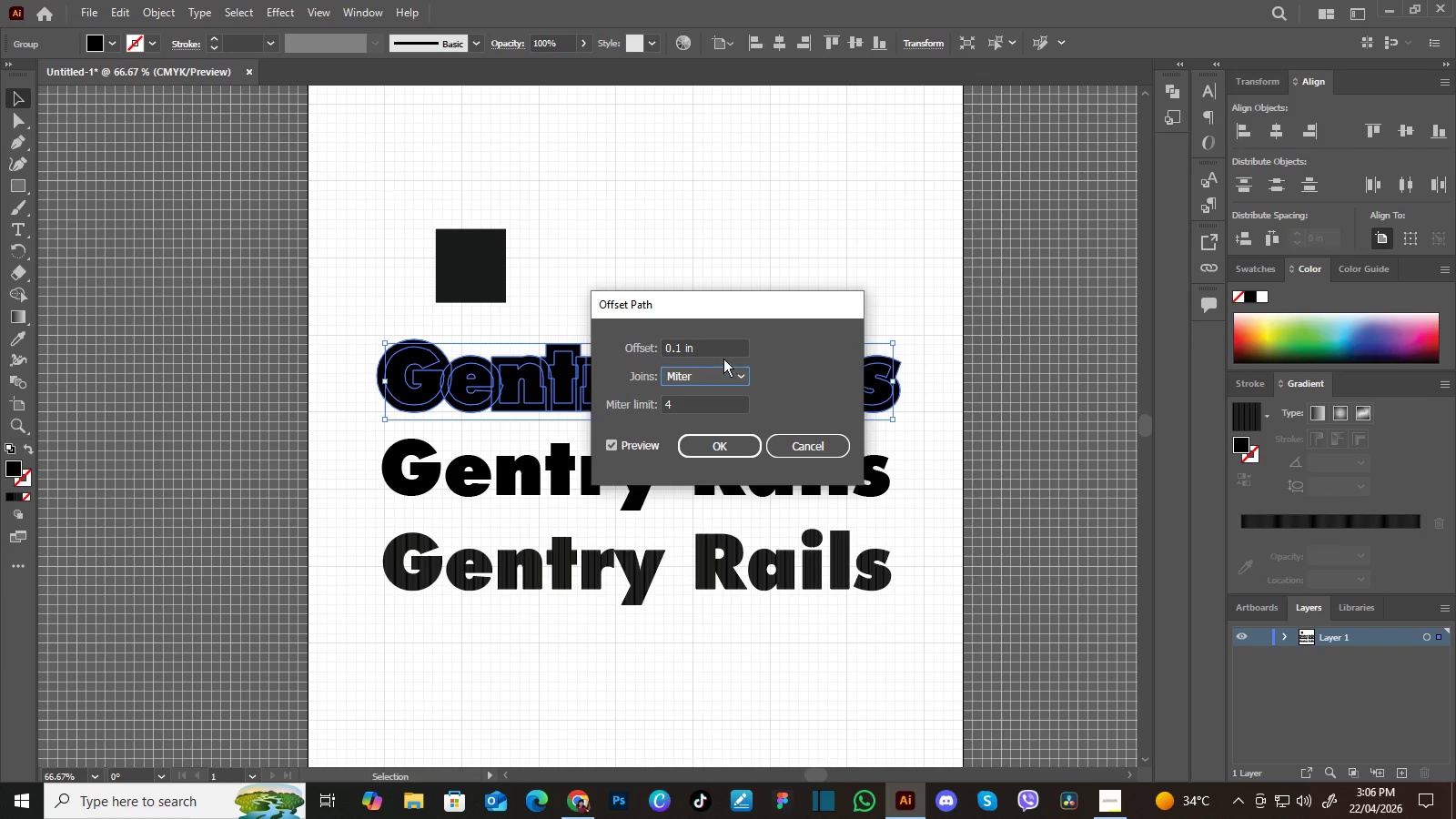 
left_click([719, 350])
 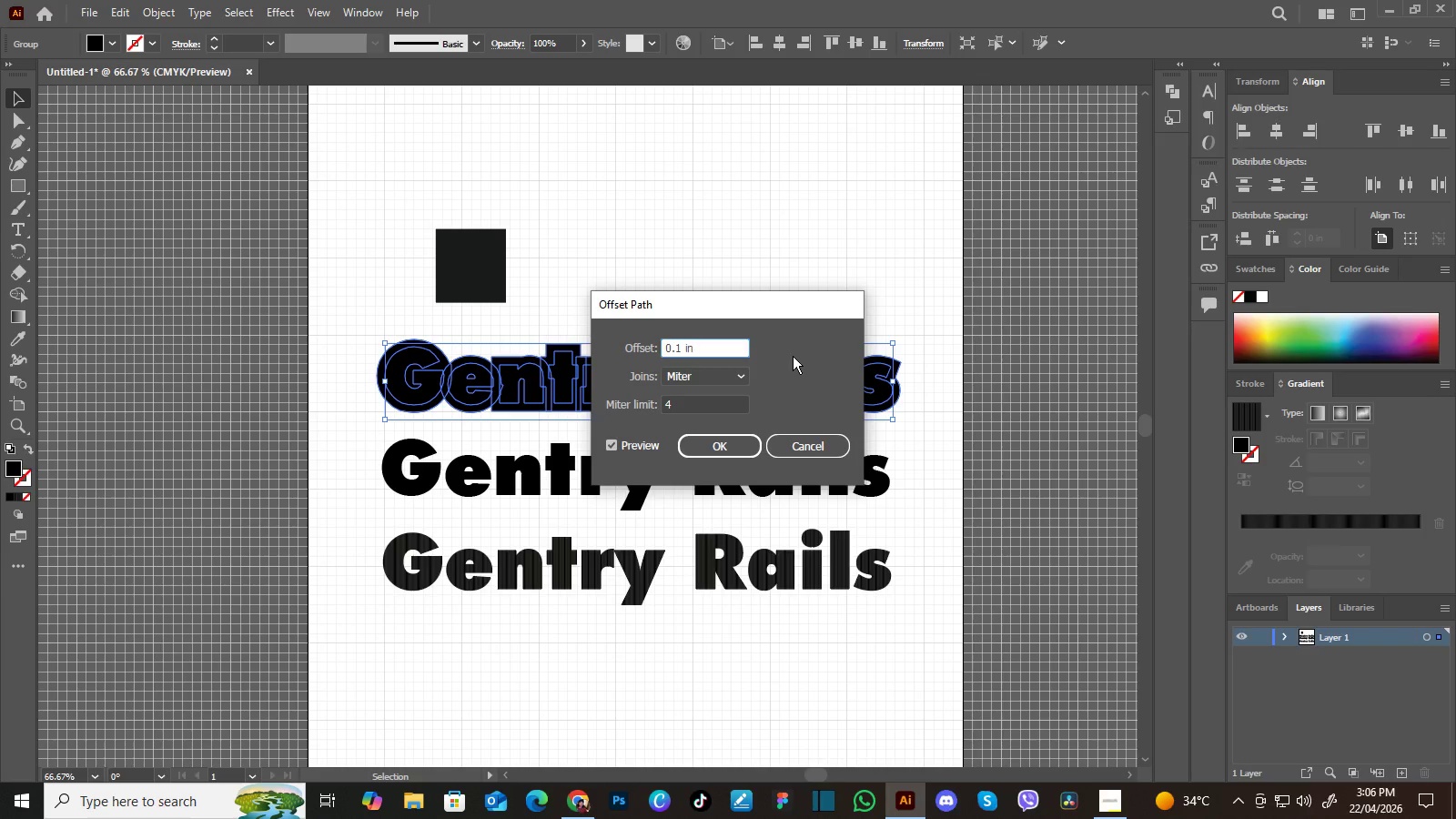 
key(ArrowLeft)
 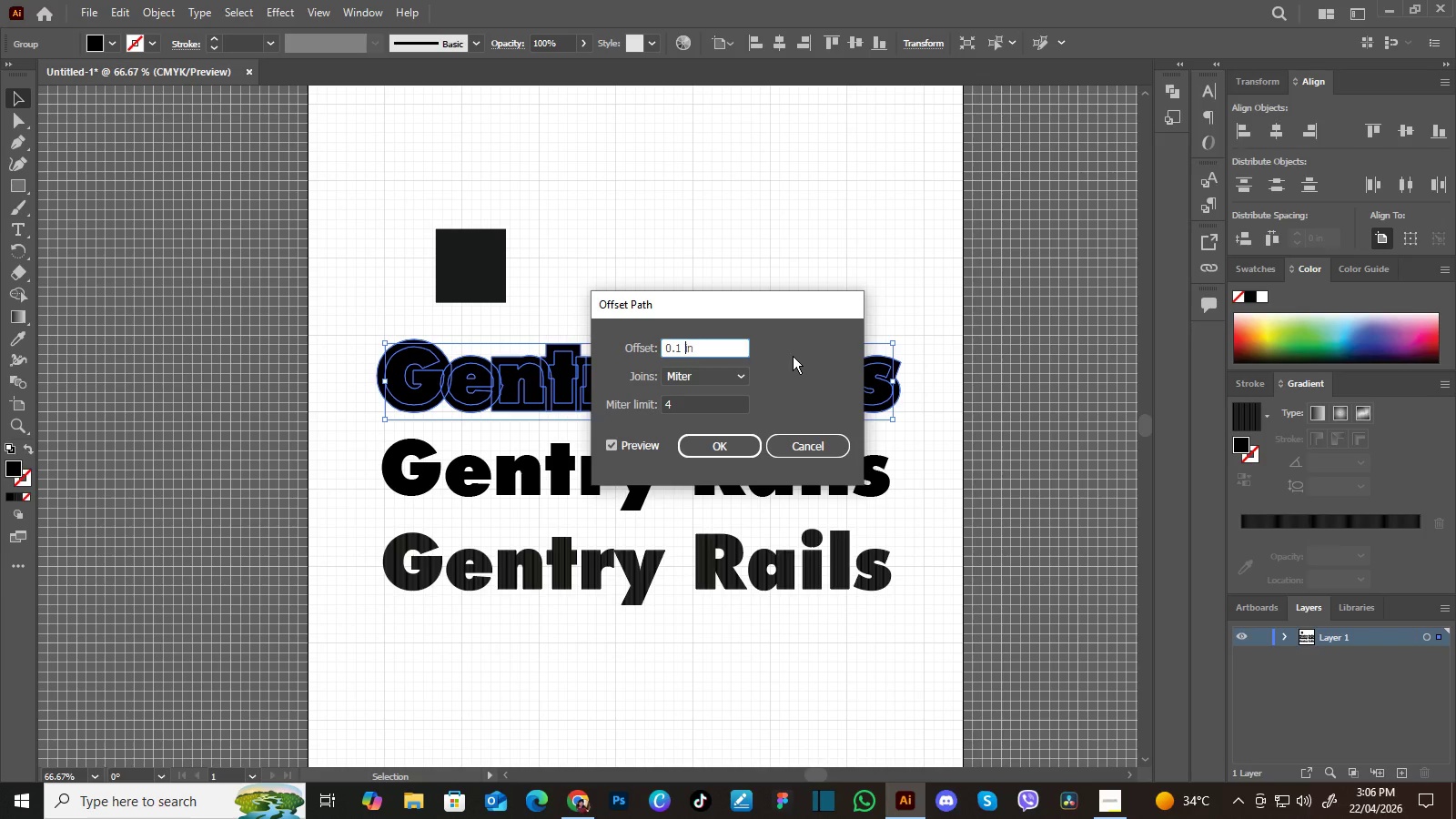 
key(ArrowLeft)
 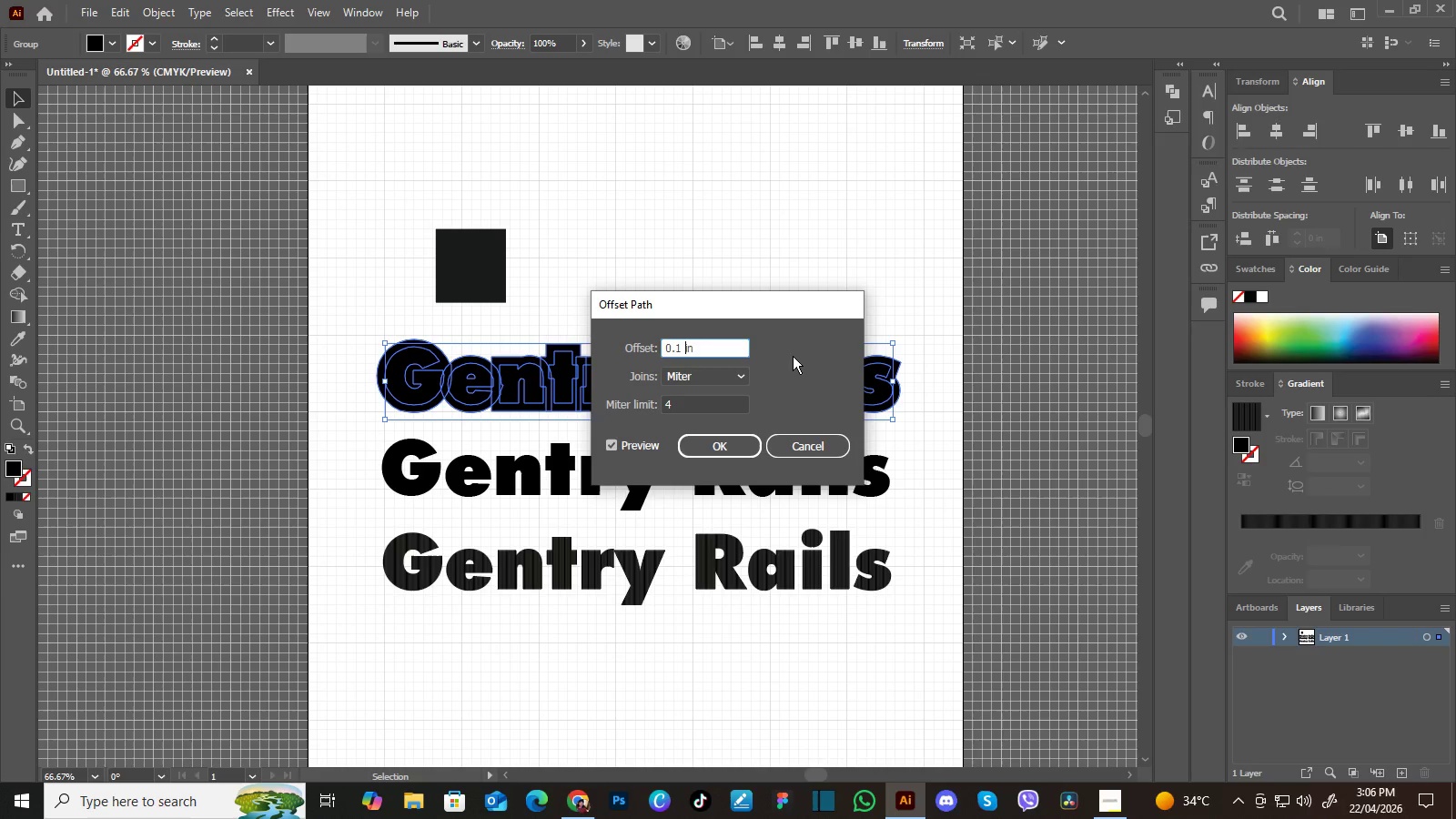 
key(ArrowLeft)
 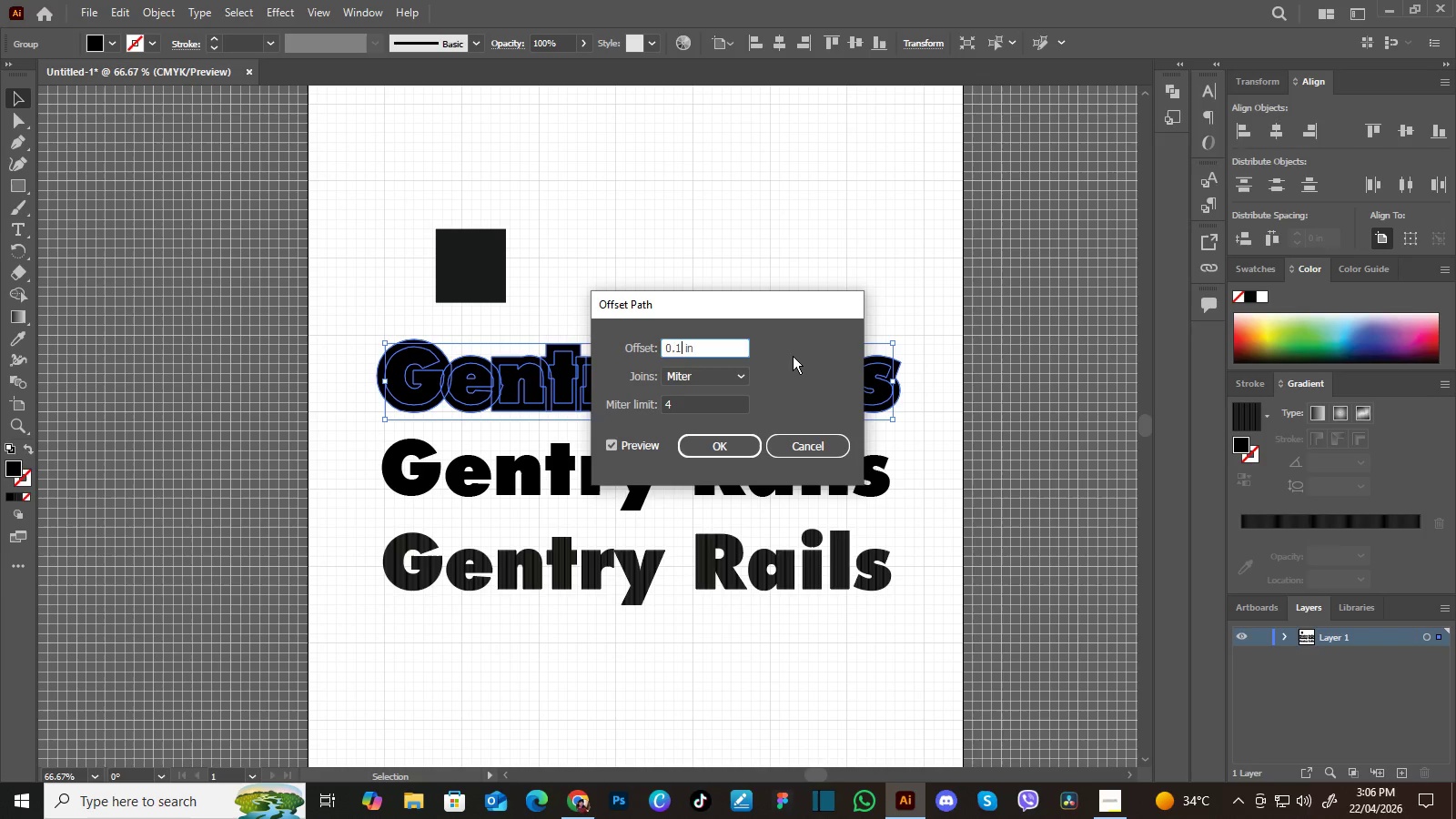 
key(ArrowLeft)
 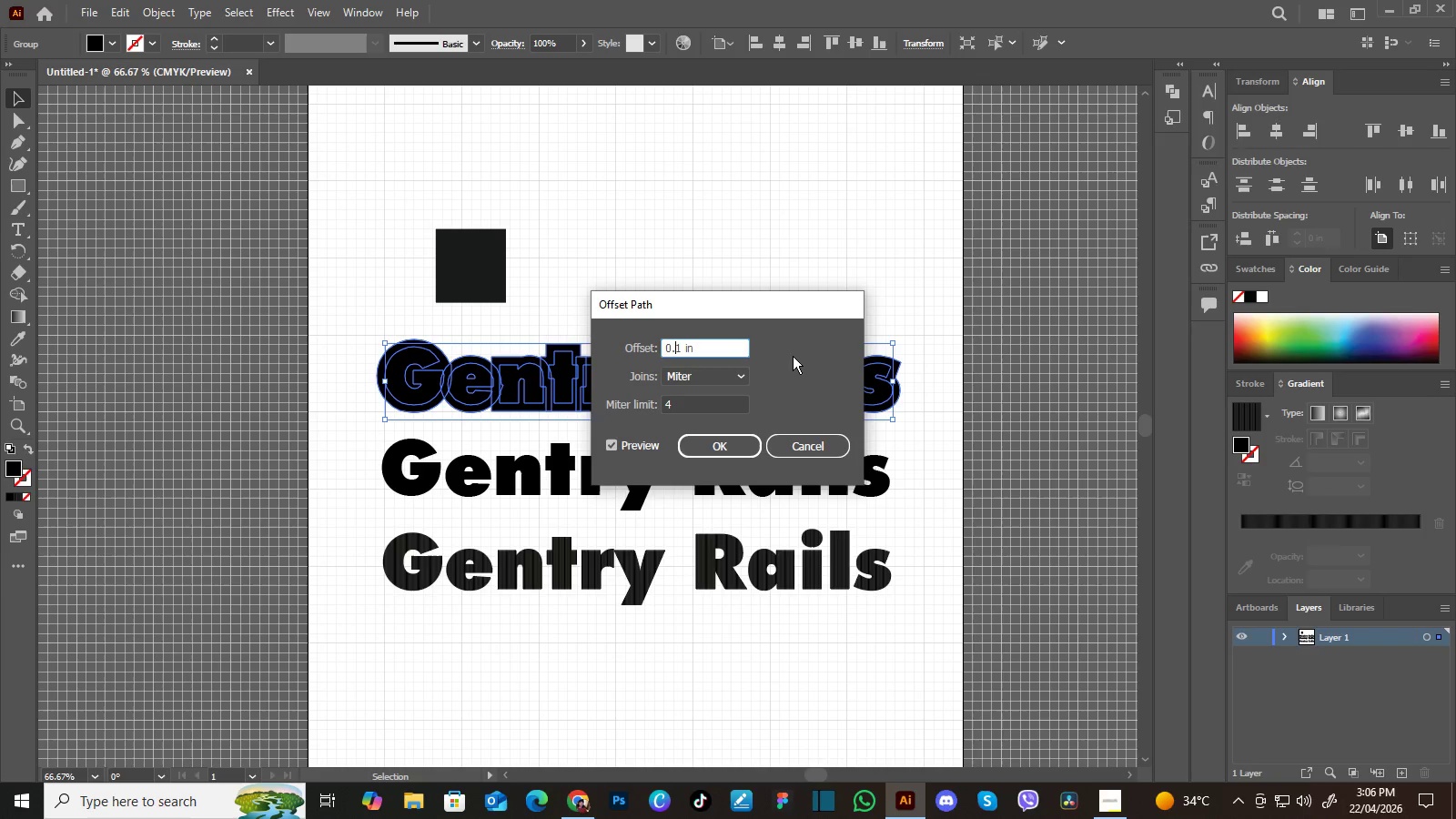 
key(ArrowLeft)
 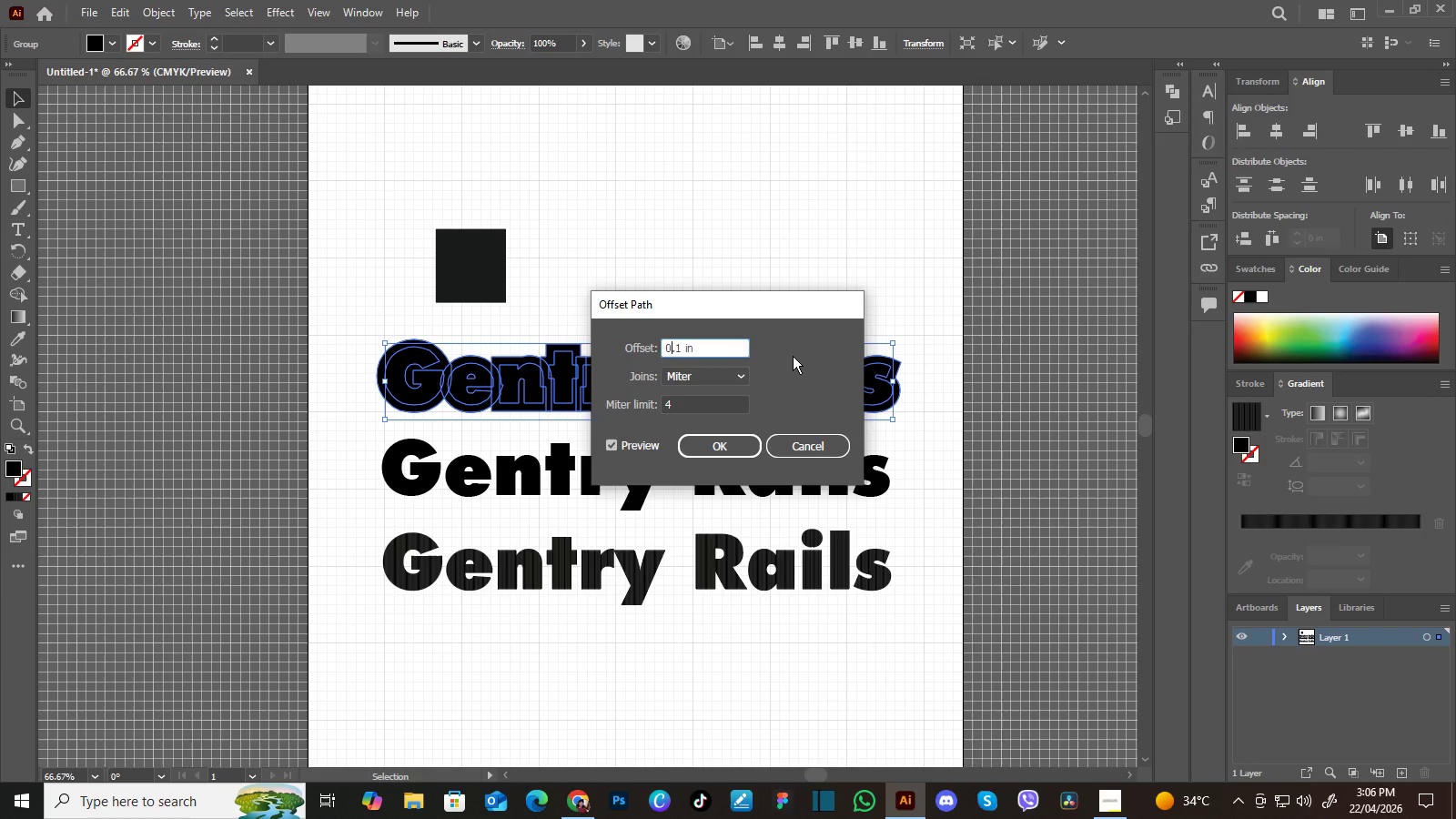 
key(ArrowRight)
 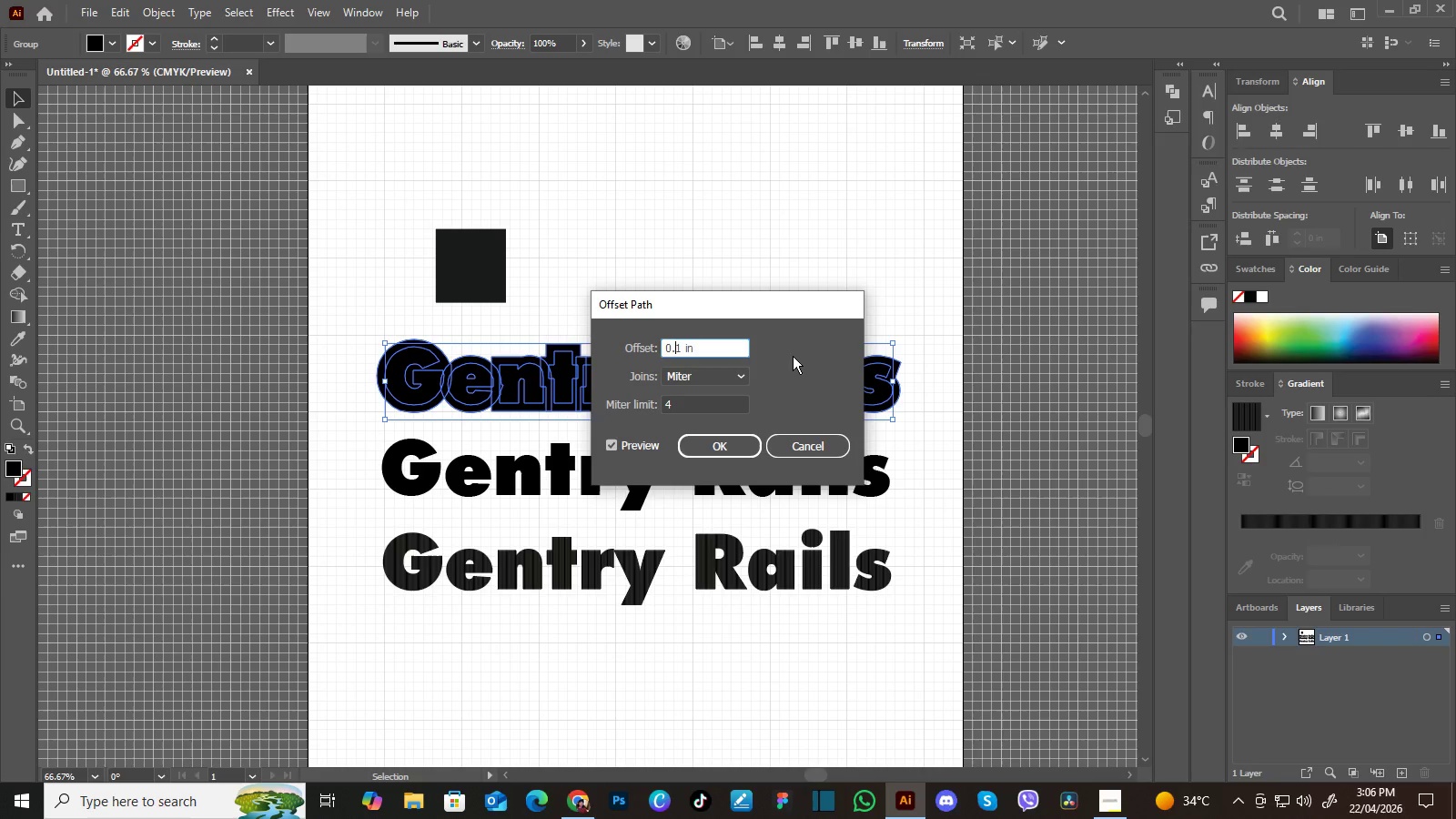 
key(0)
 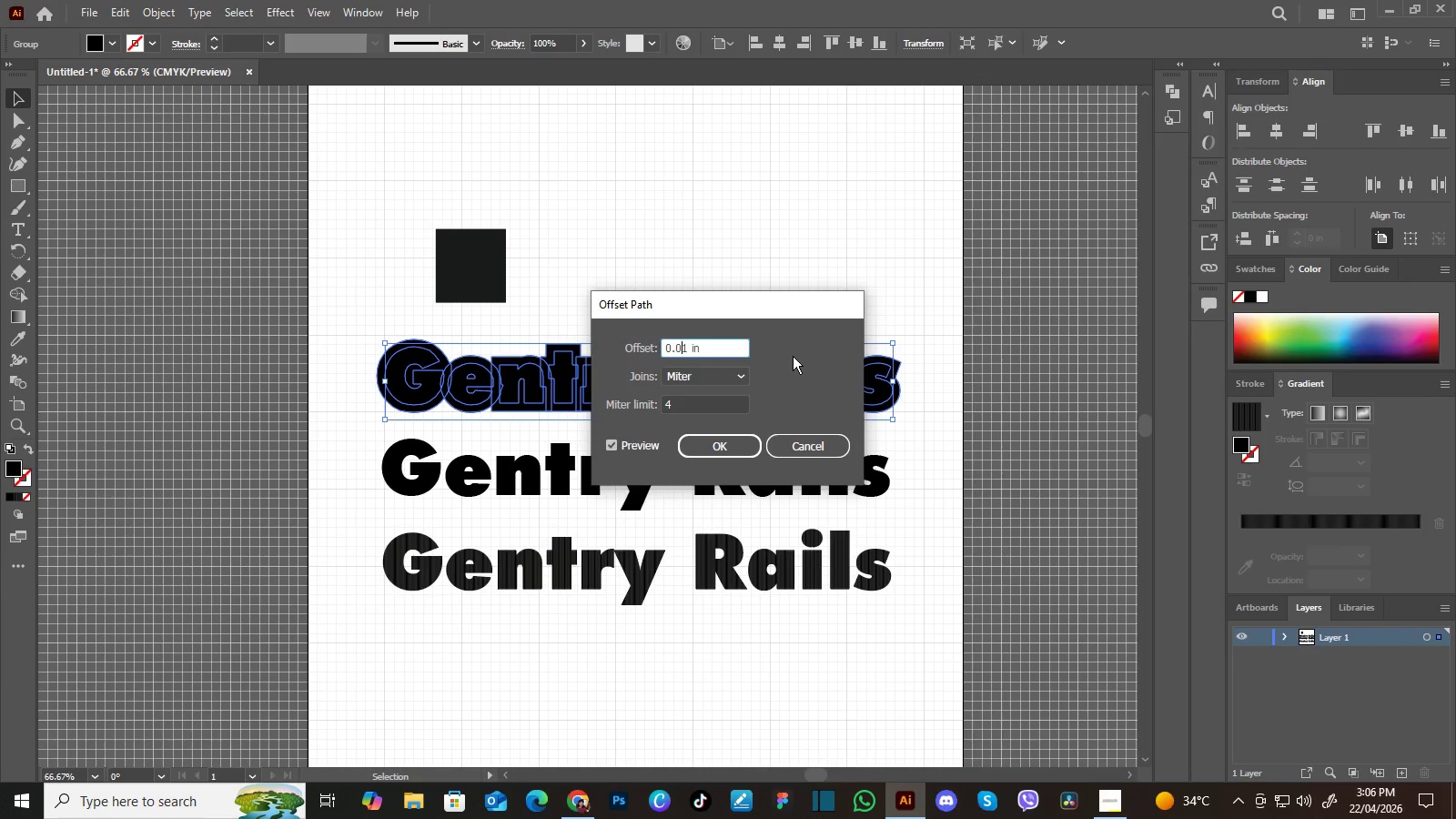 
key(ArrowRight)
 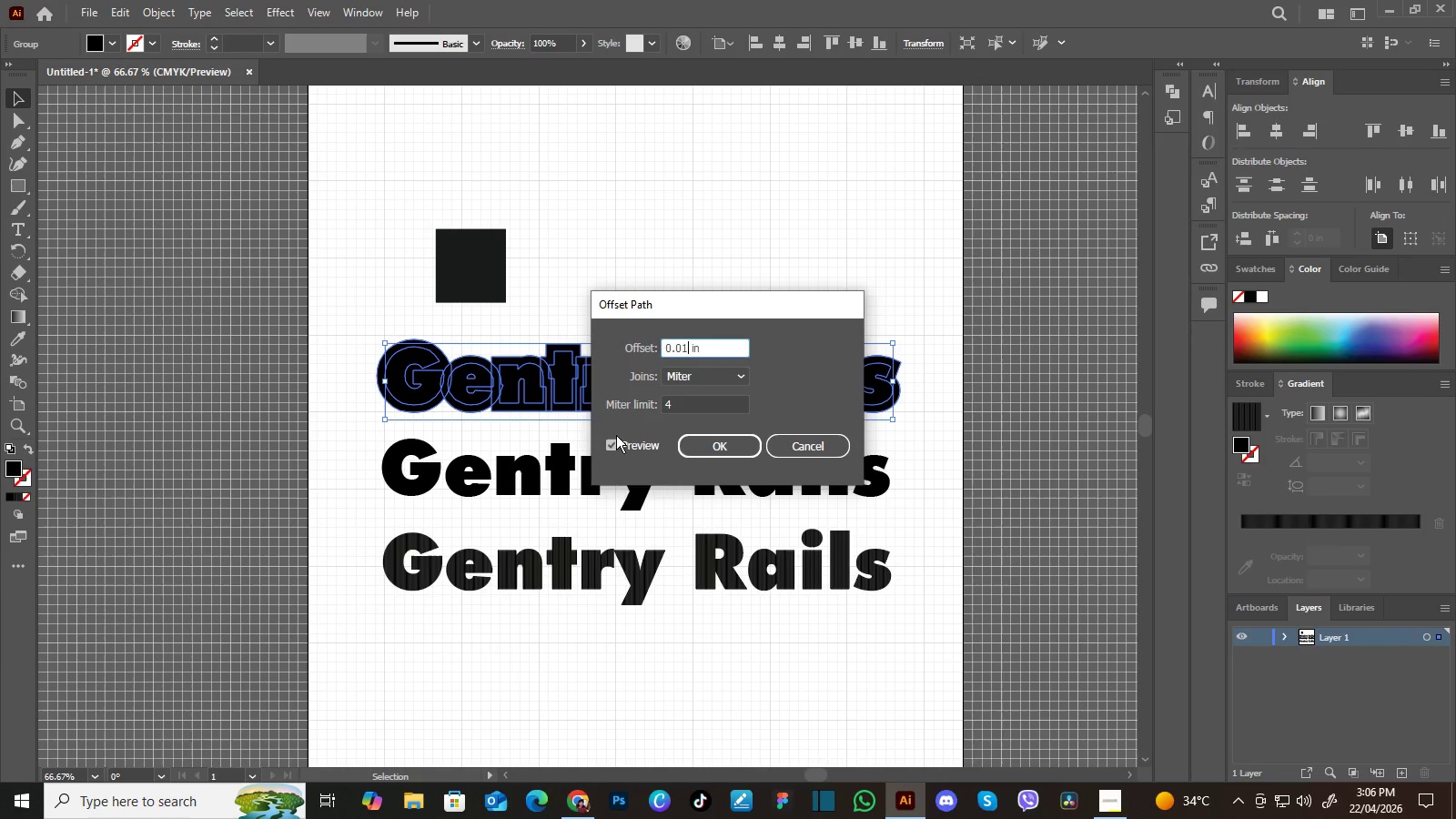 
double_click([615, 442])
 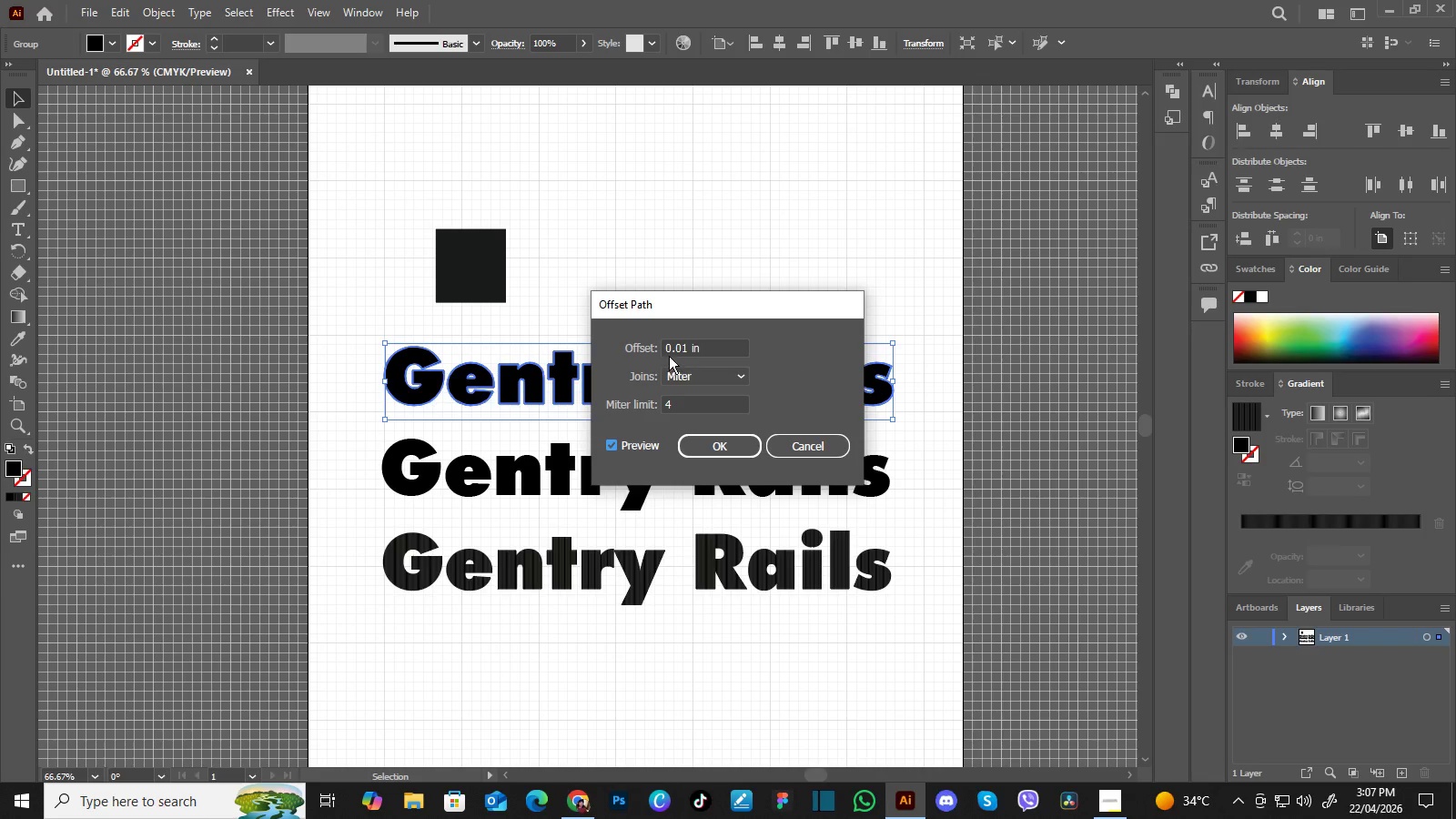 
left_click([686, 346])
 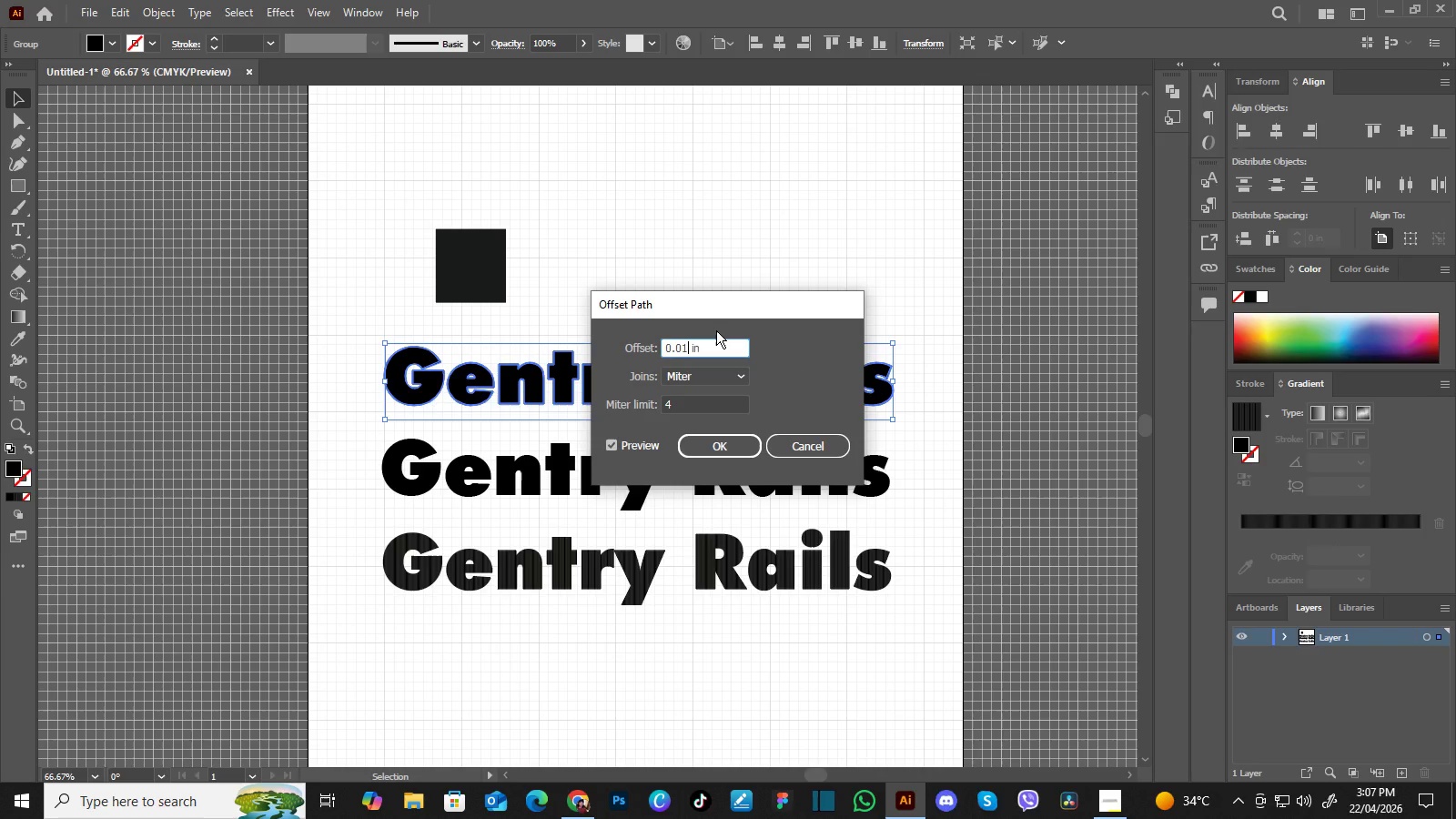 
key(Backspace)
 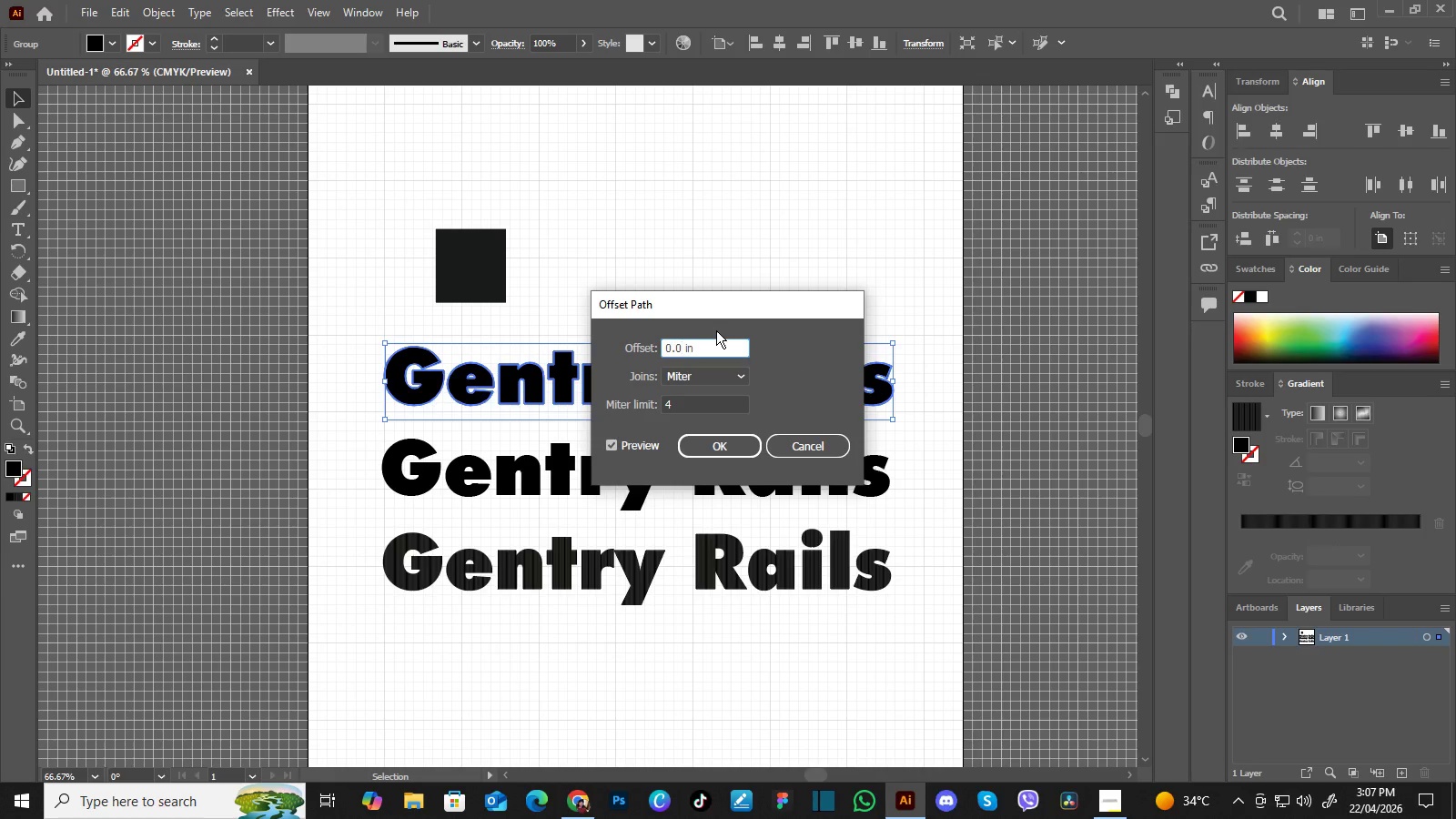 
key(8)
 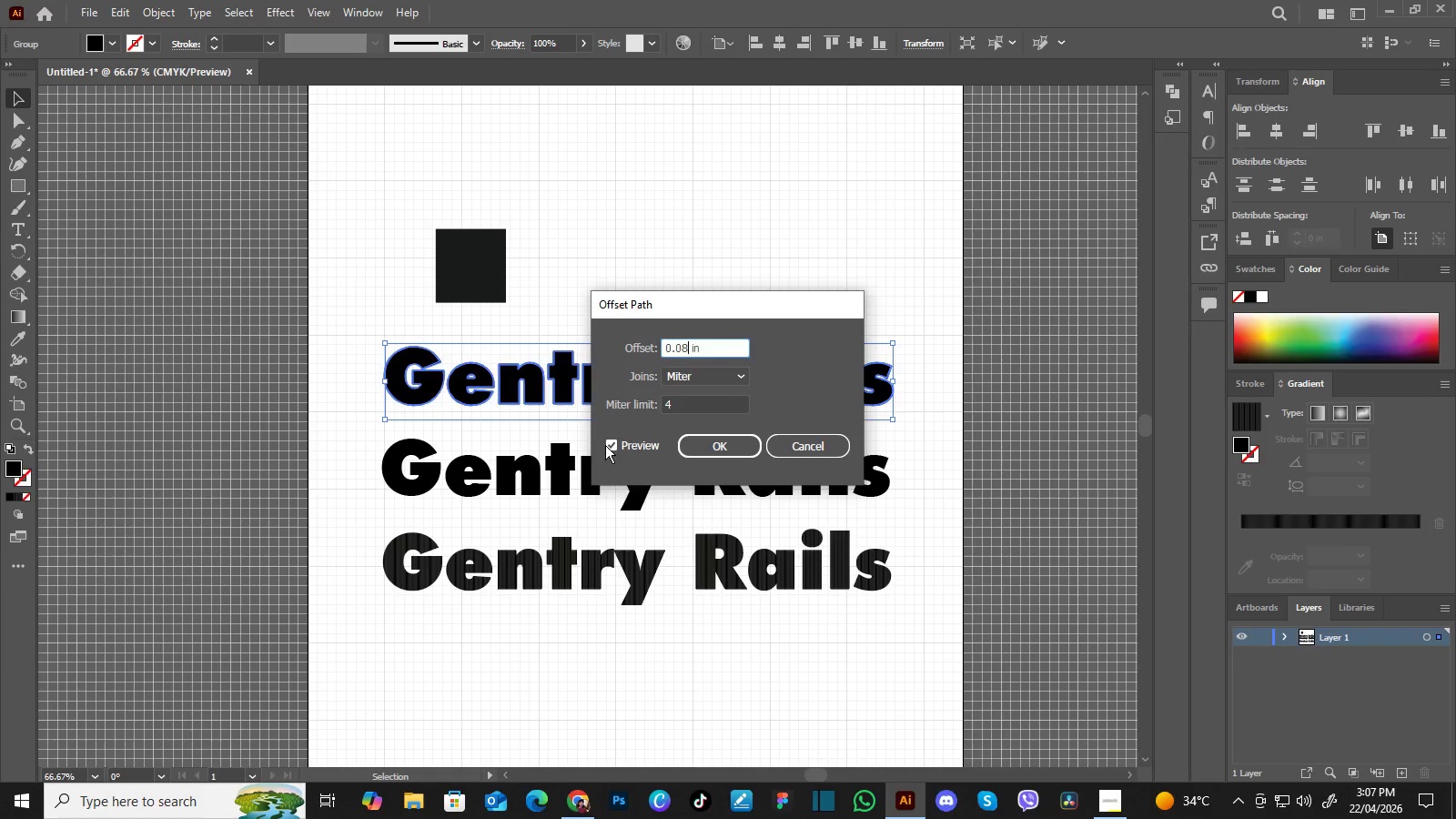 
double_click([607, 444])
 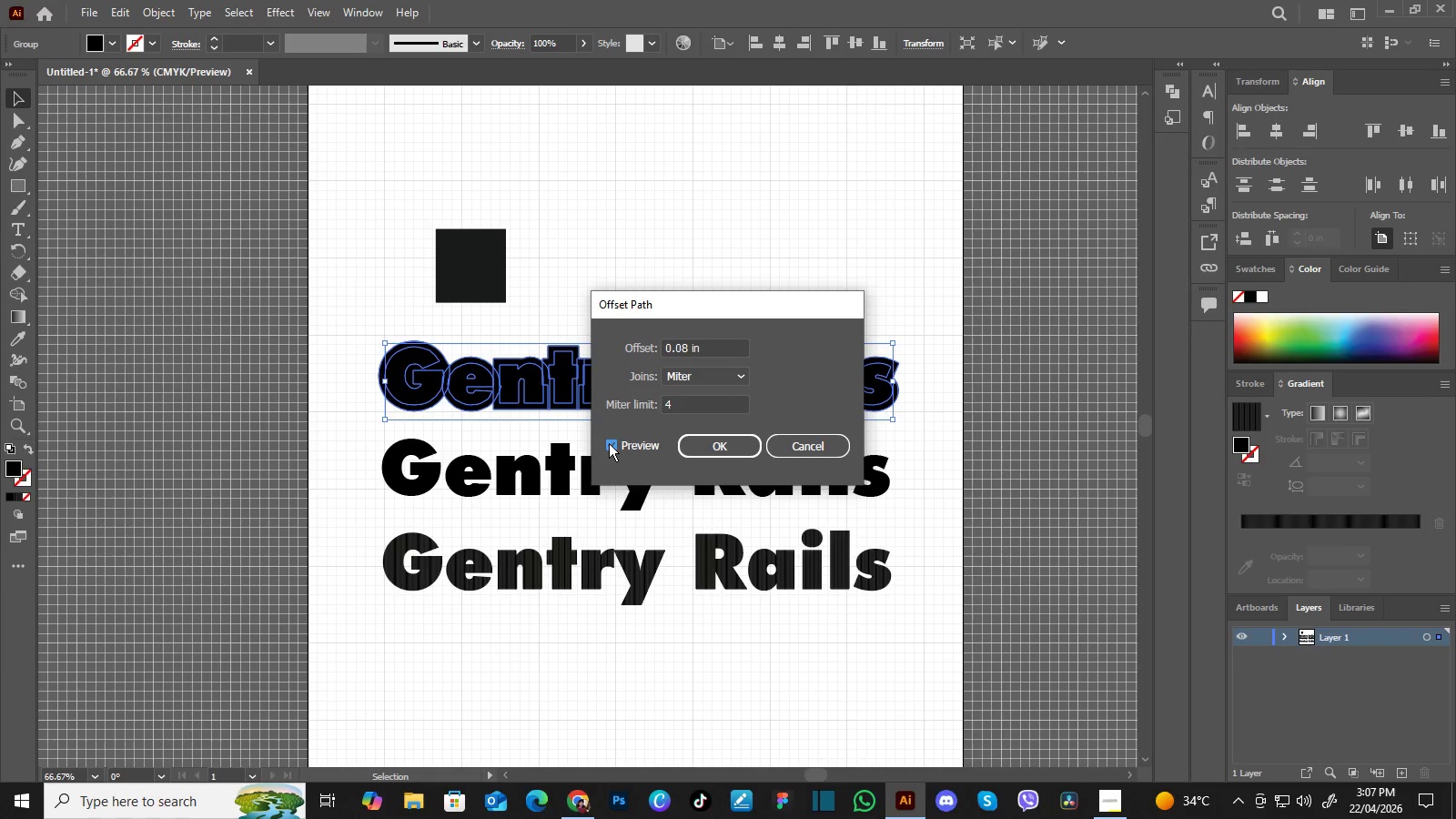 
double_click([609, 443])
 